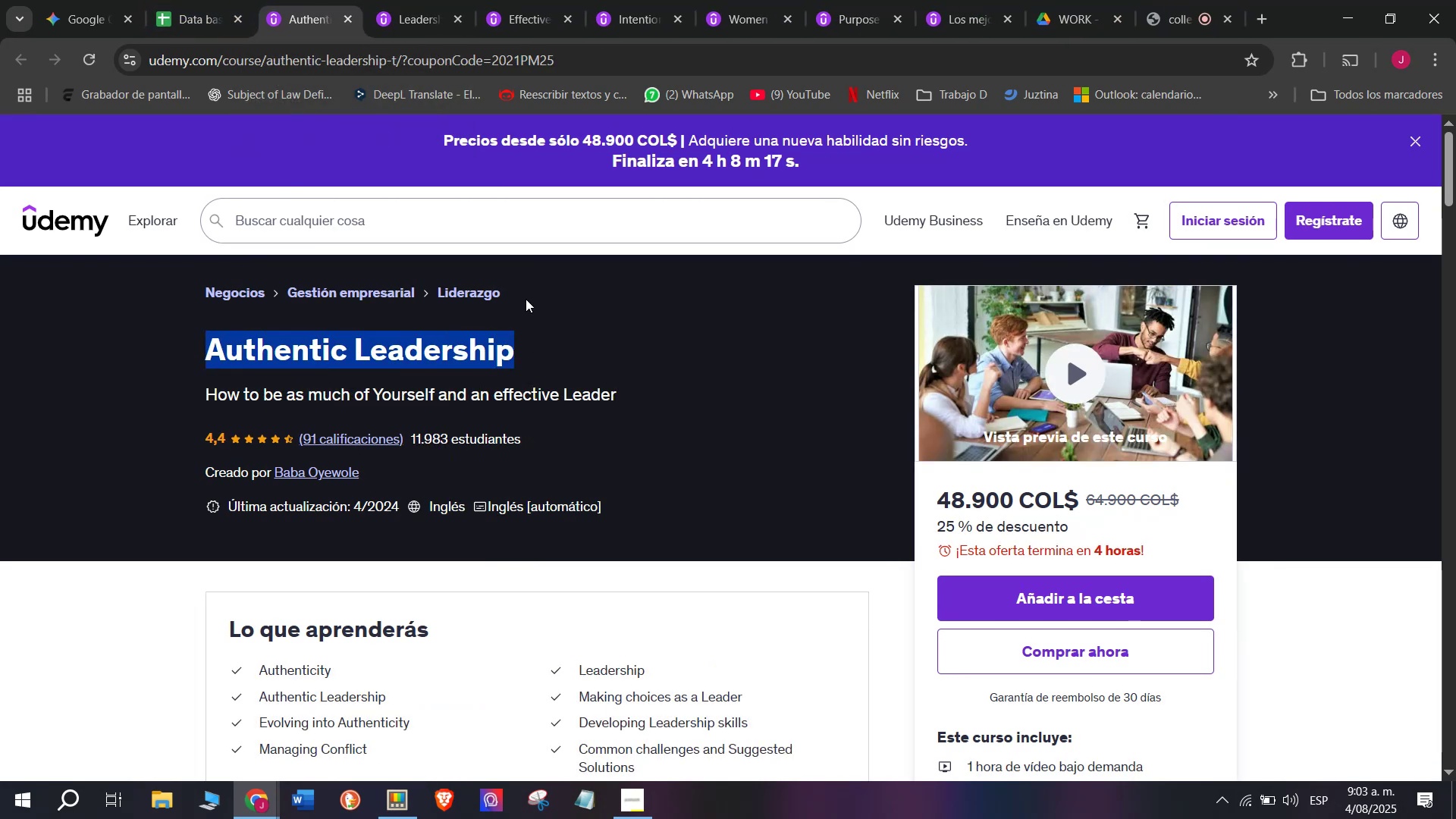 
key(Control+C)
 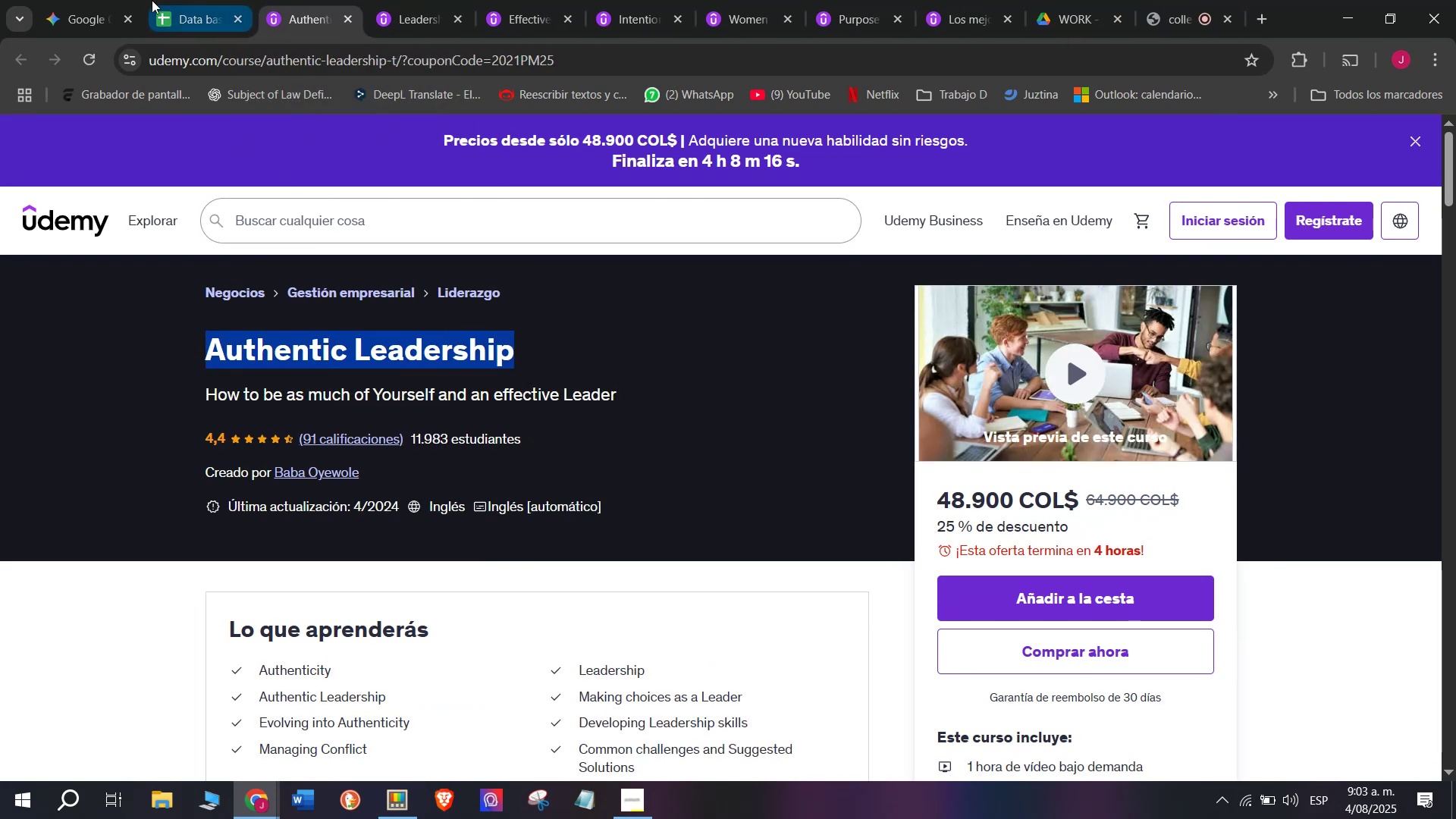 
left_click([152, 0])
 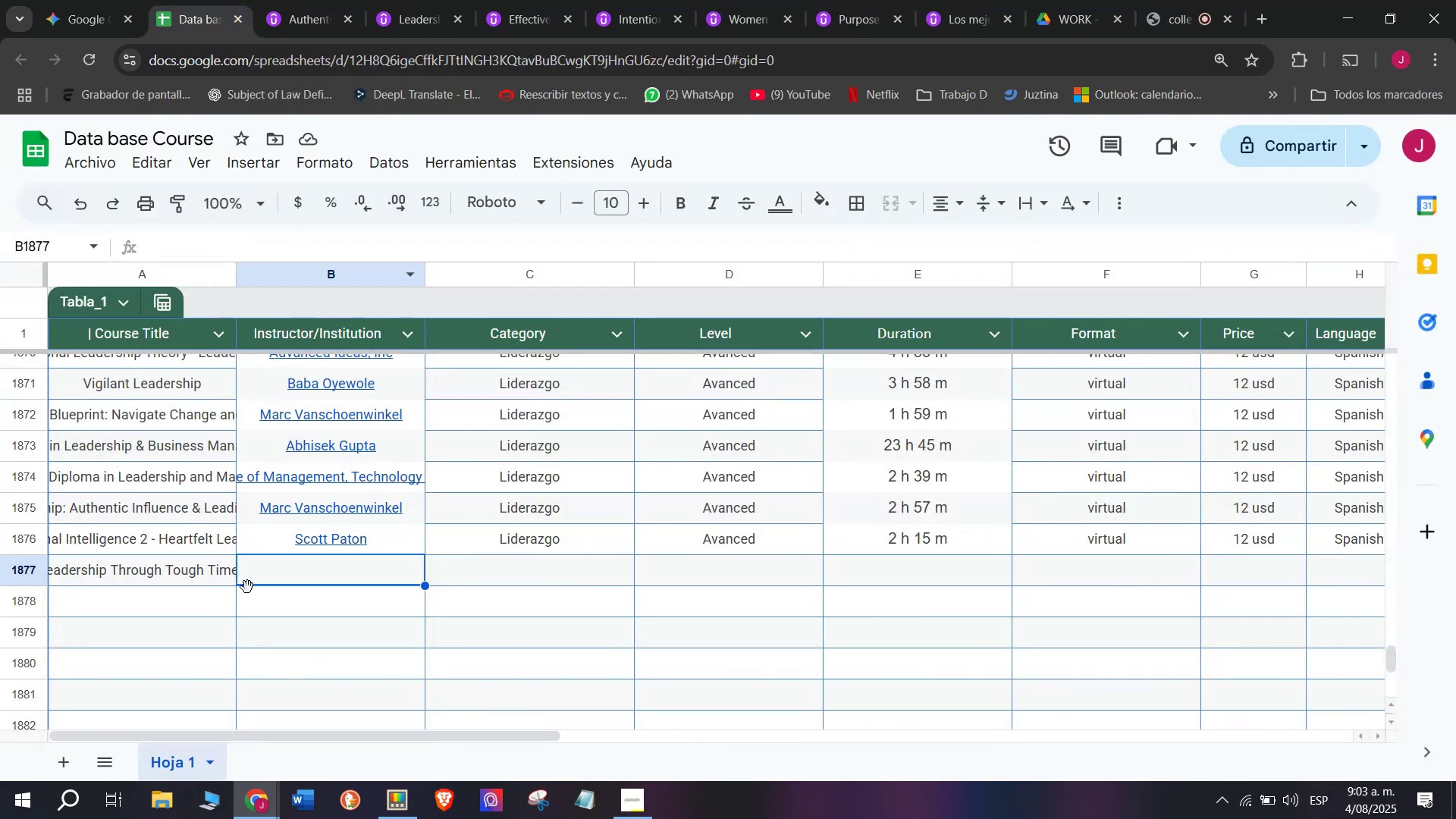 
left_click([194, 570])
 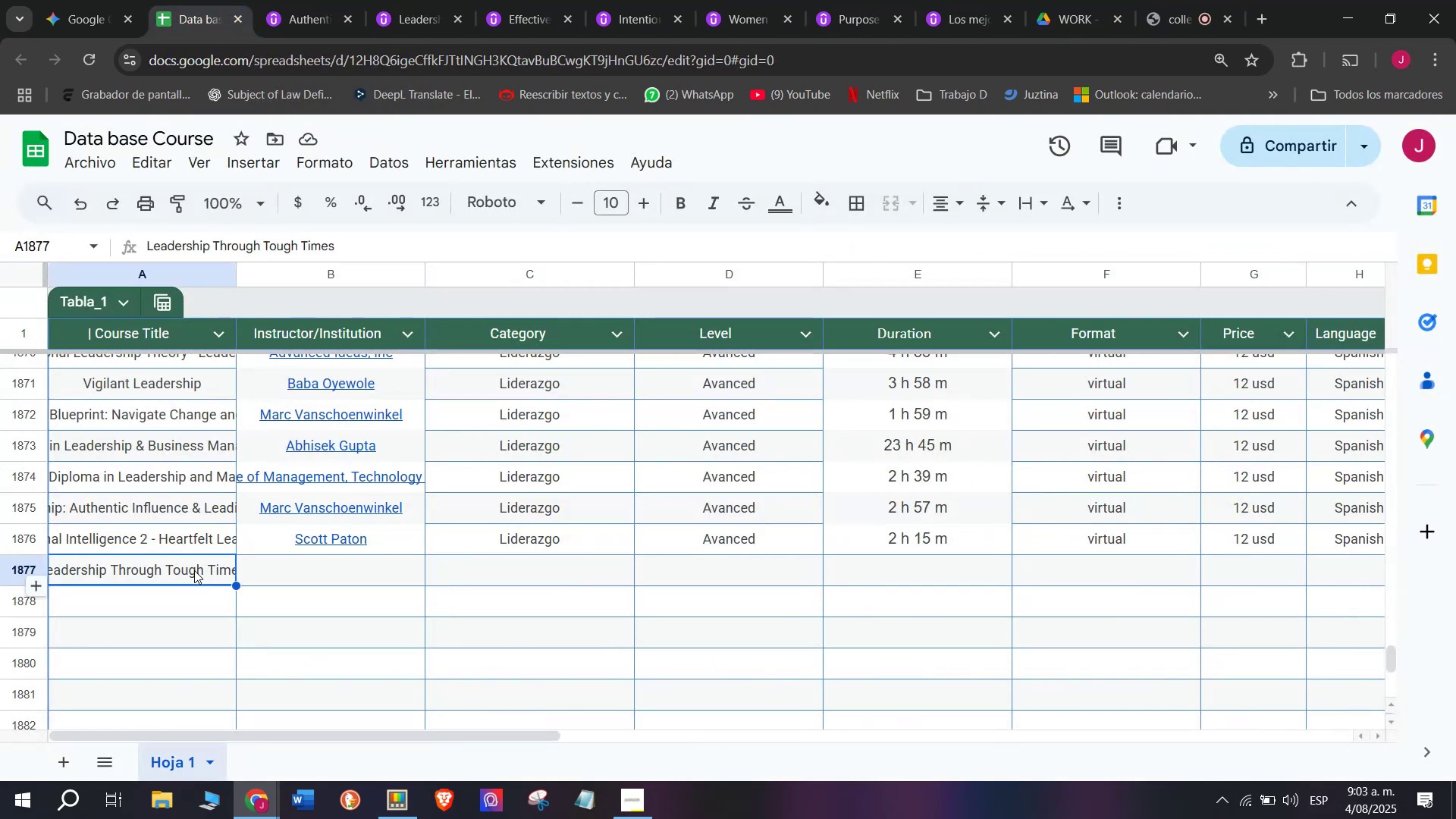 
key(Z)
 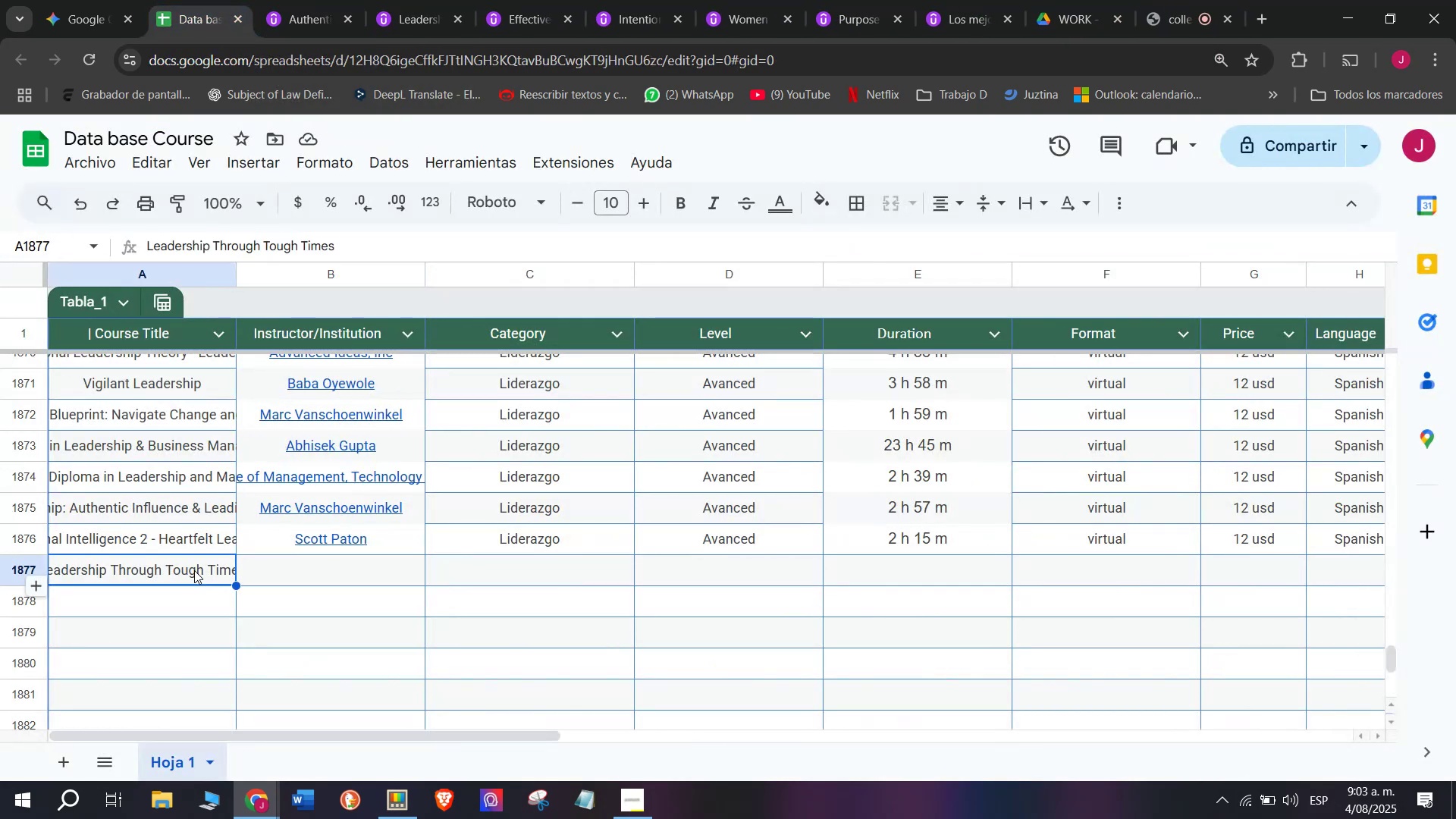 
key(Control+ControlLeft)
 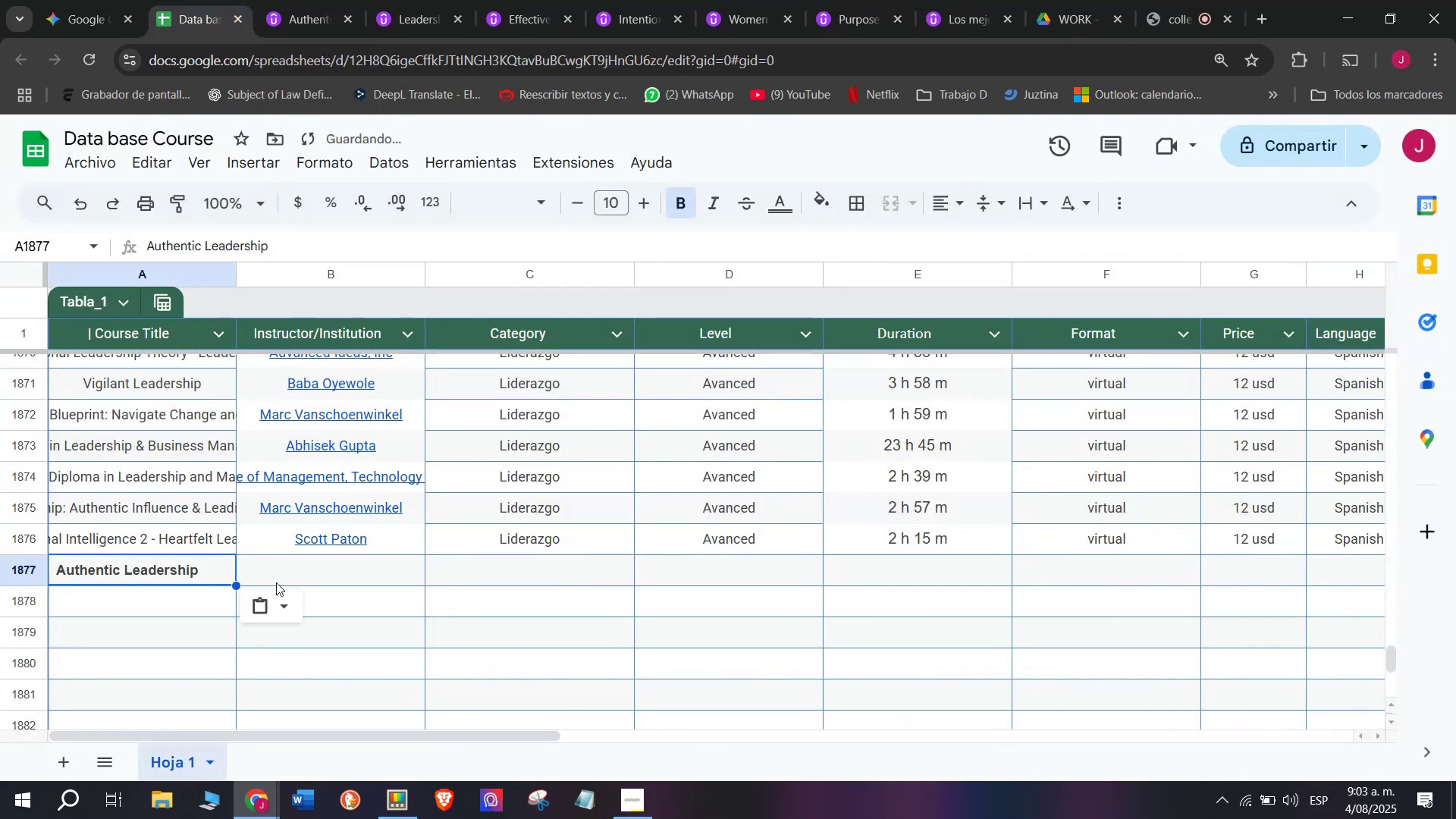 
key(Control+V)
 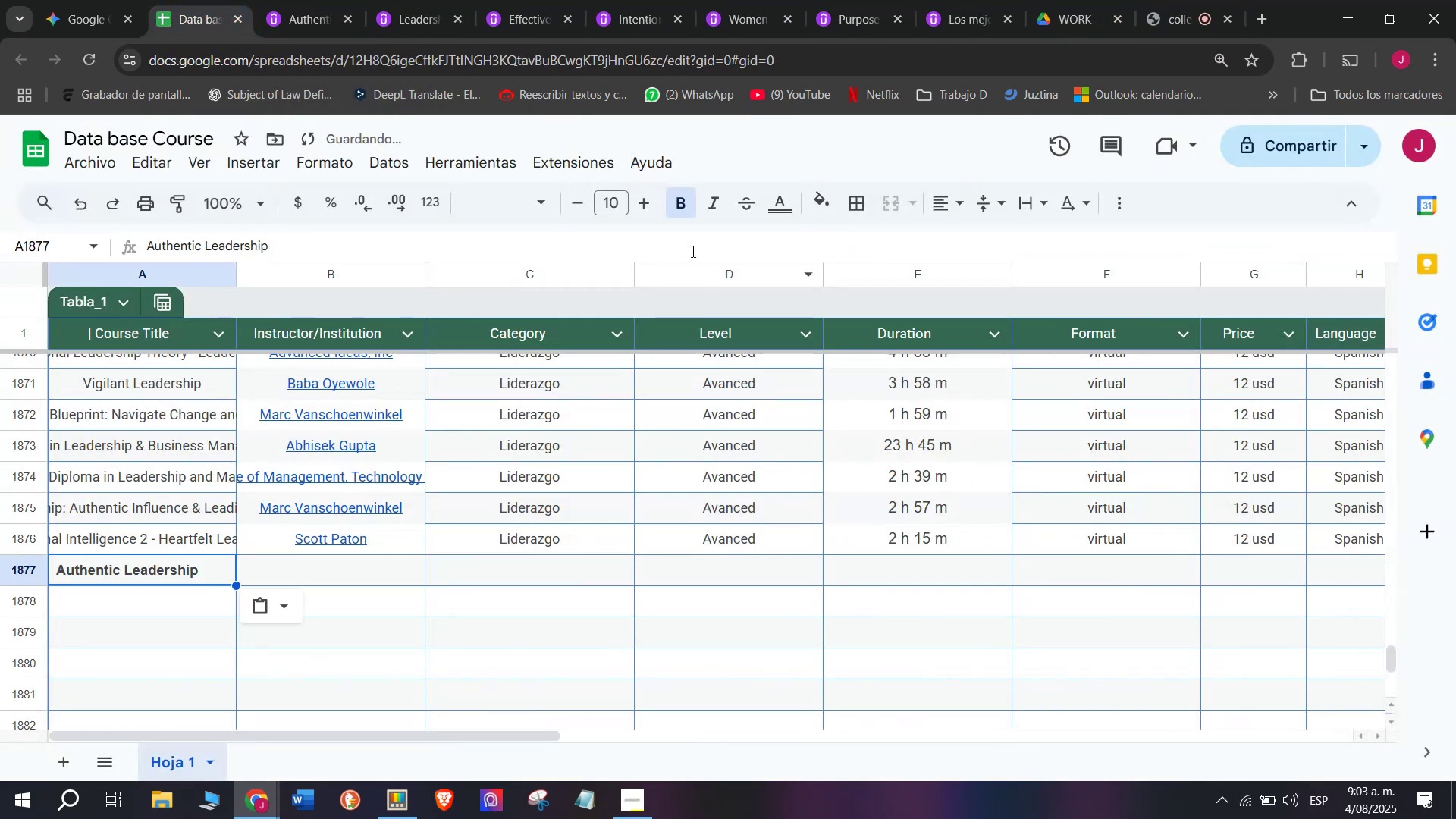 
left_click([673, 207])
 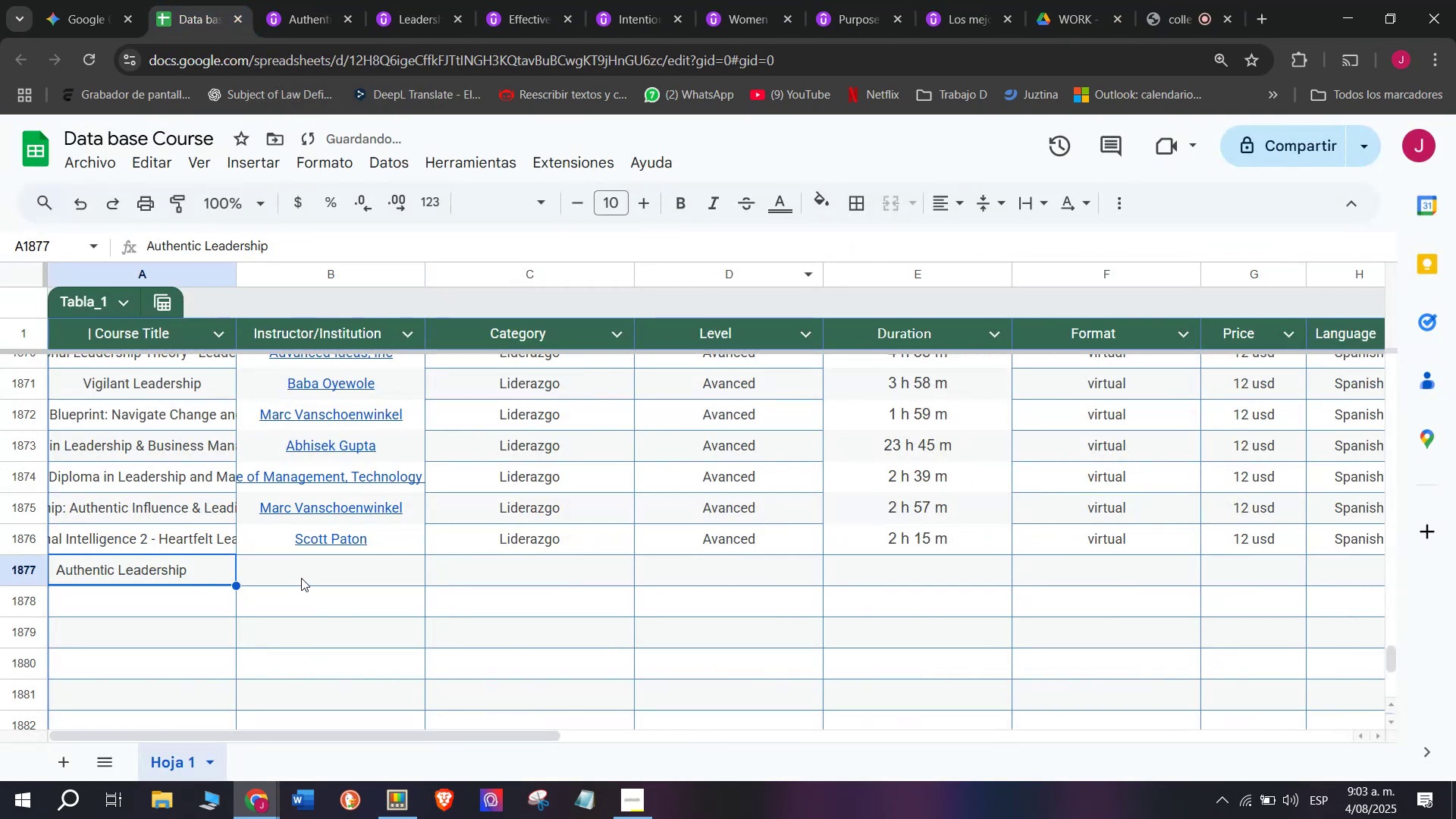 
left_click([314, 566])
 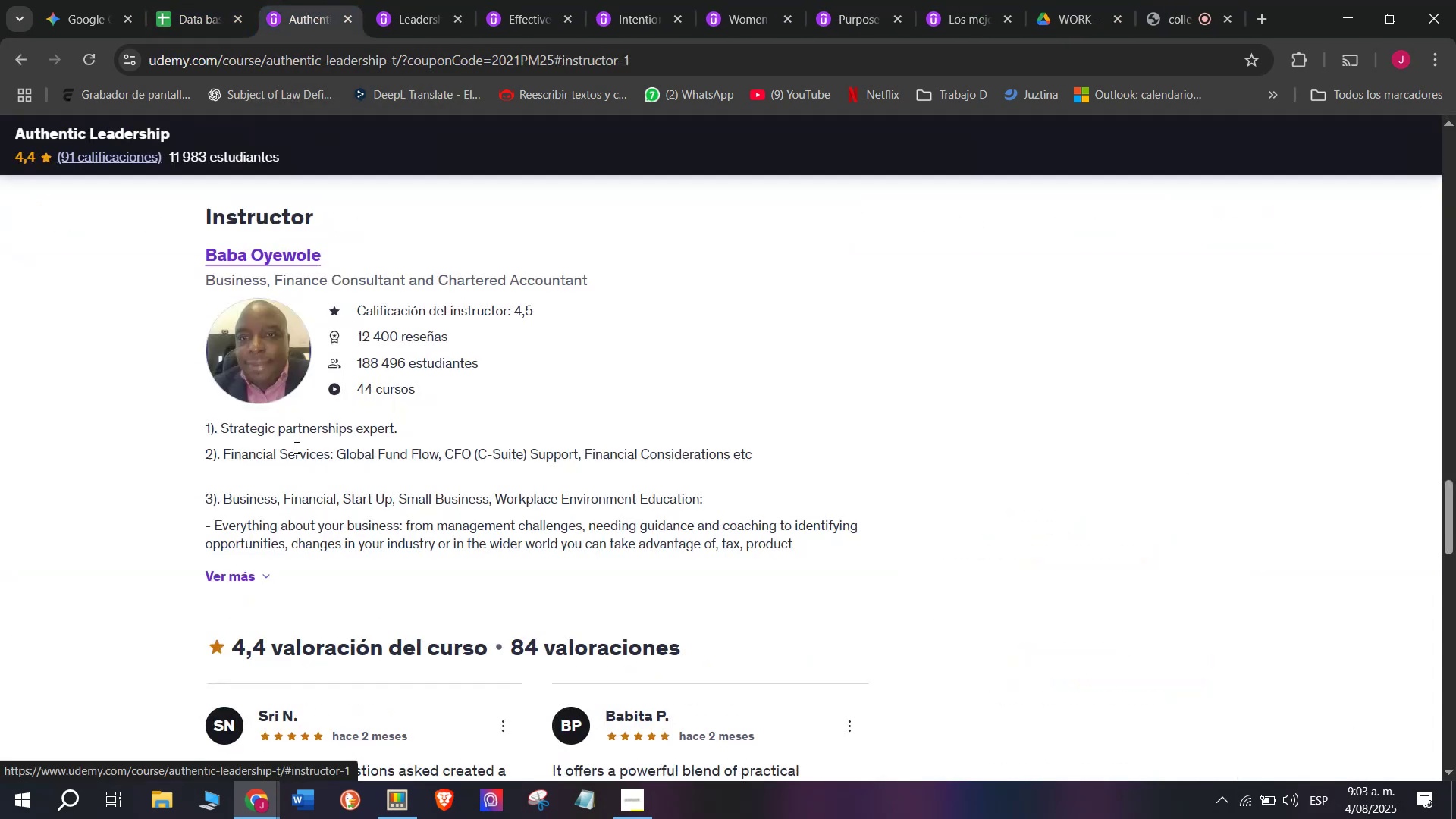 
left_click_drag(start_coordinate=[183, 252], to_coordinate=[360, 251])
 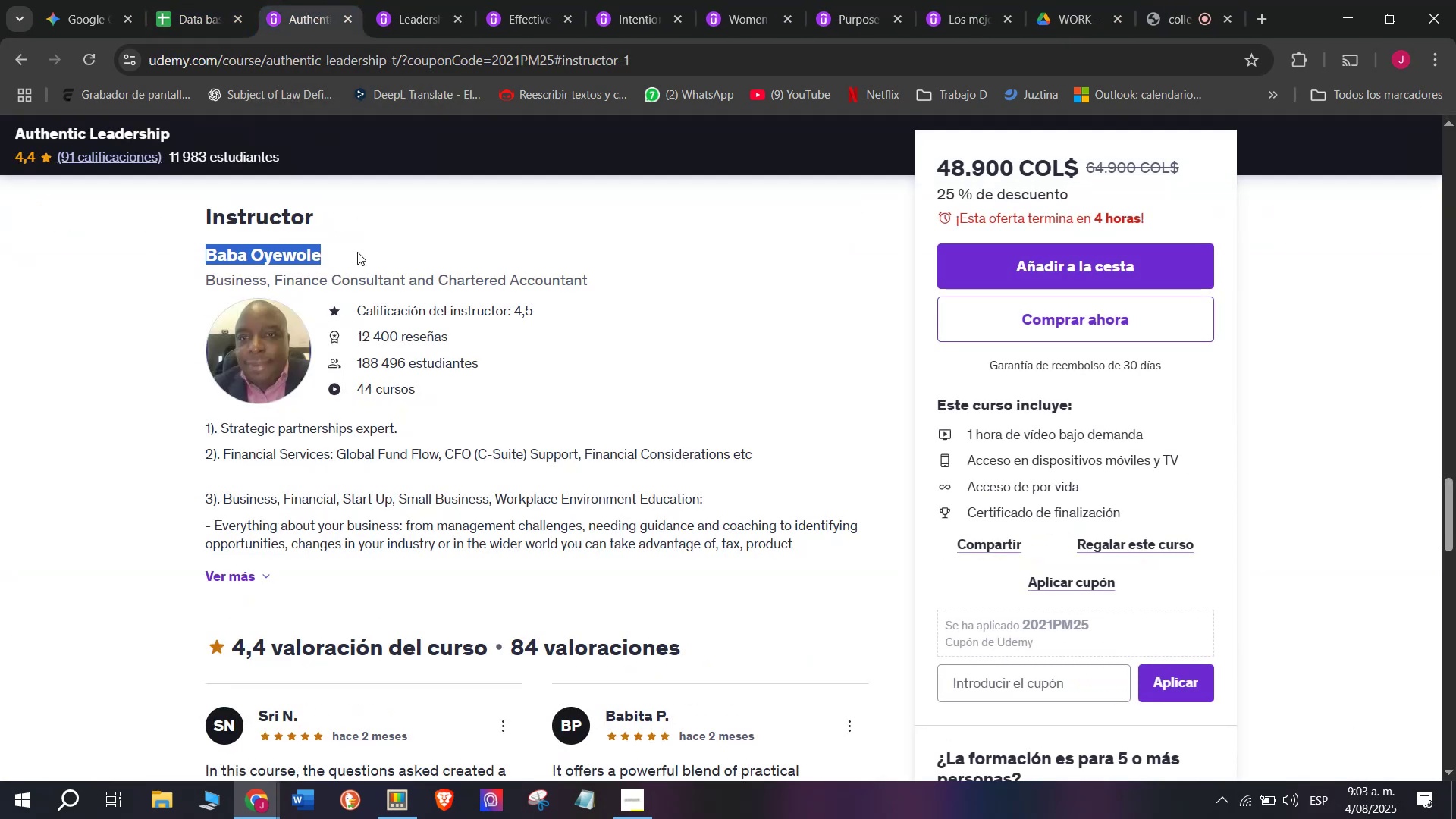 
key(Break)
 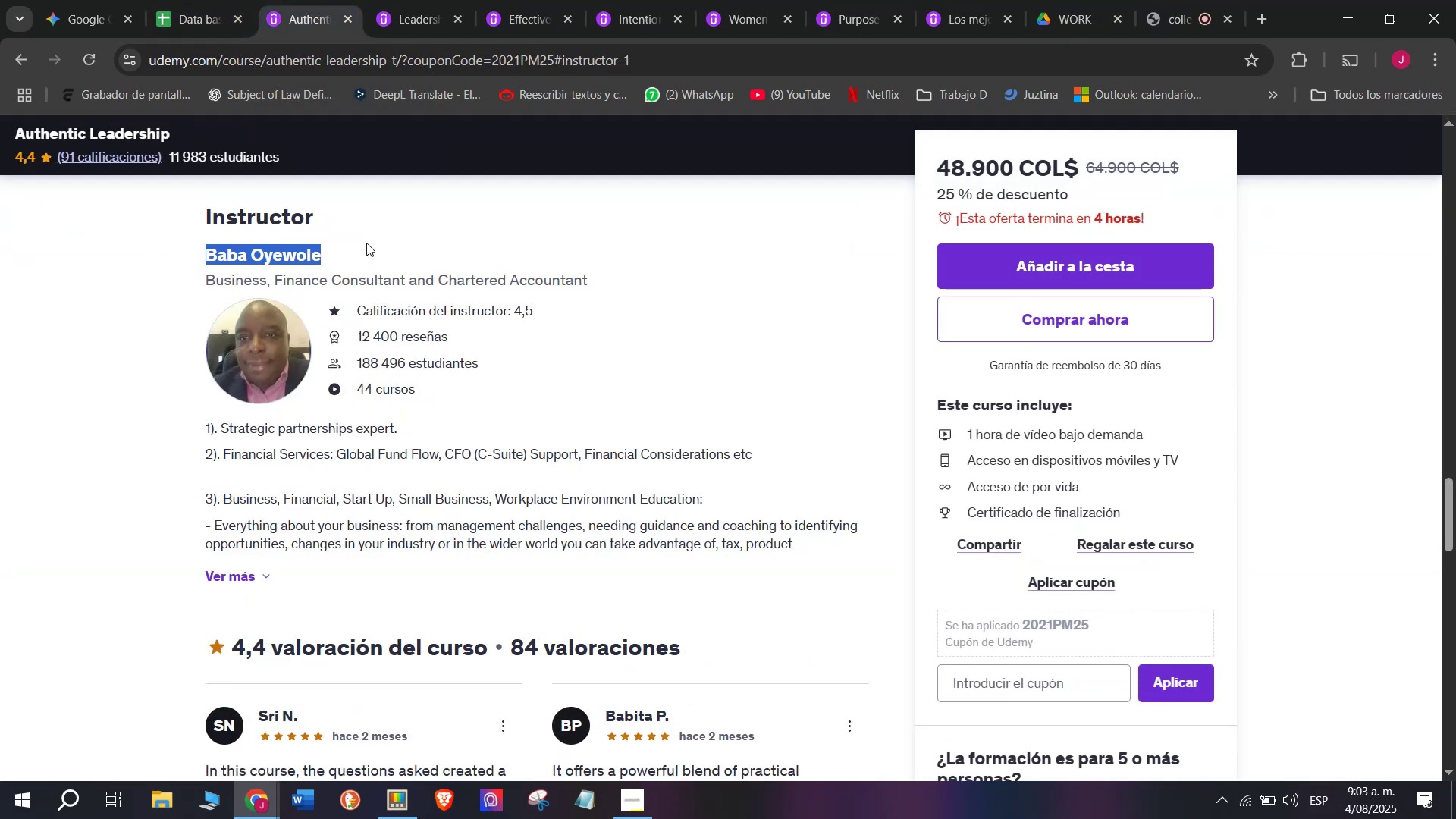 
key(Control+ControlLeft)
 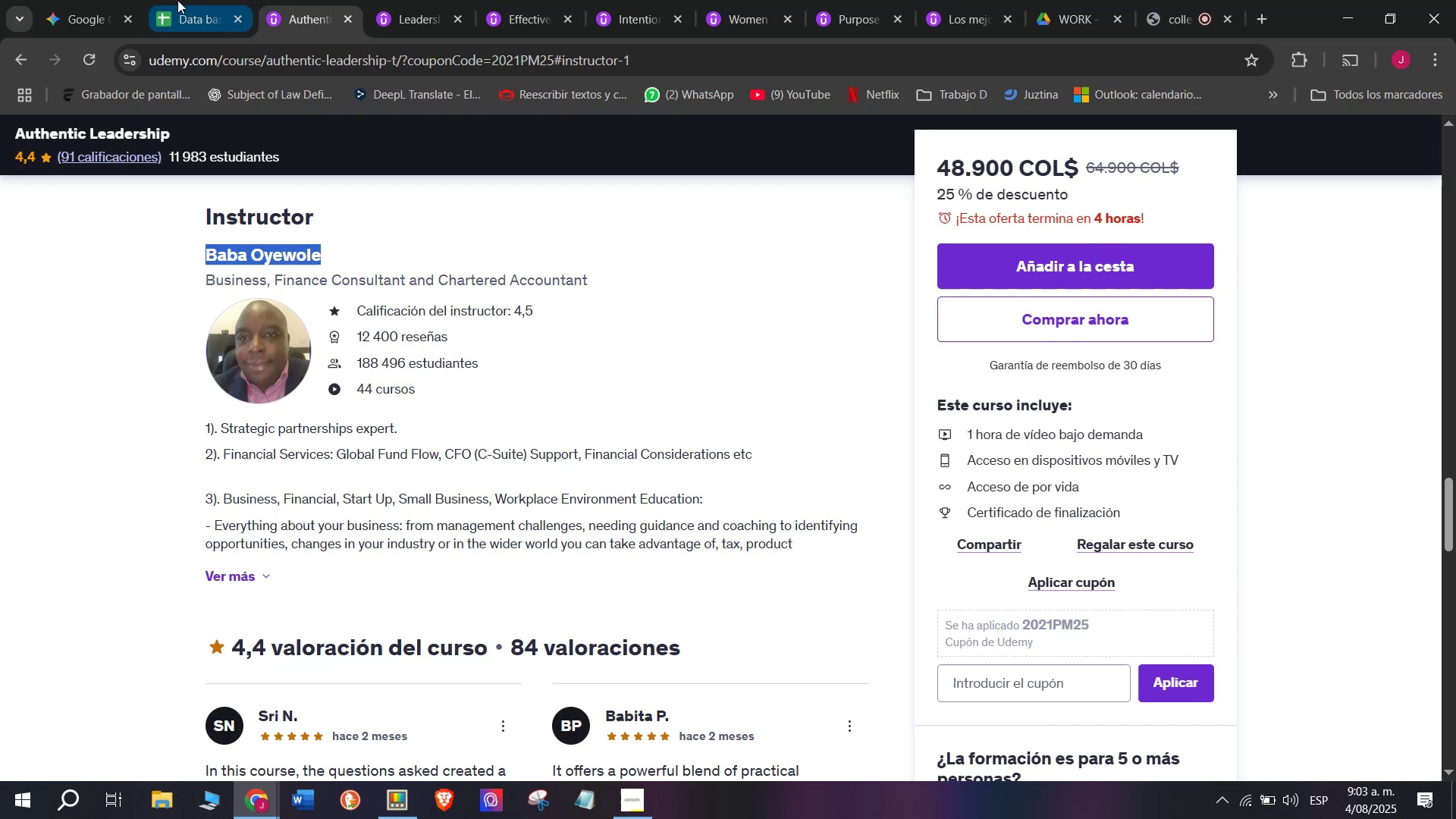 
key(Control+C)
 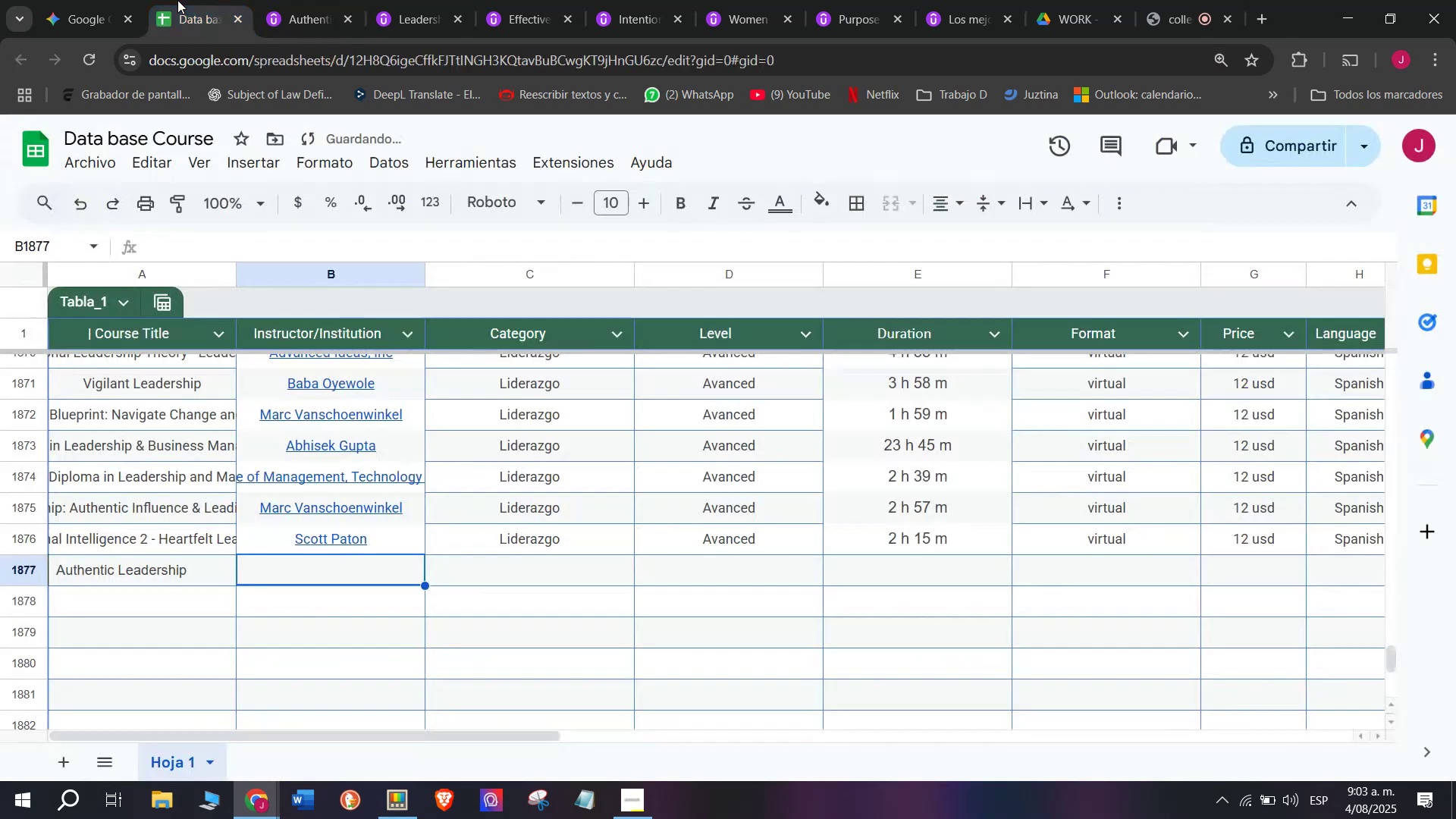 
left_click([177, 0])
 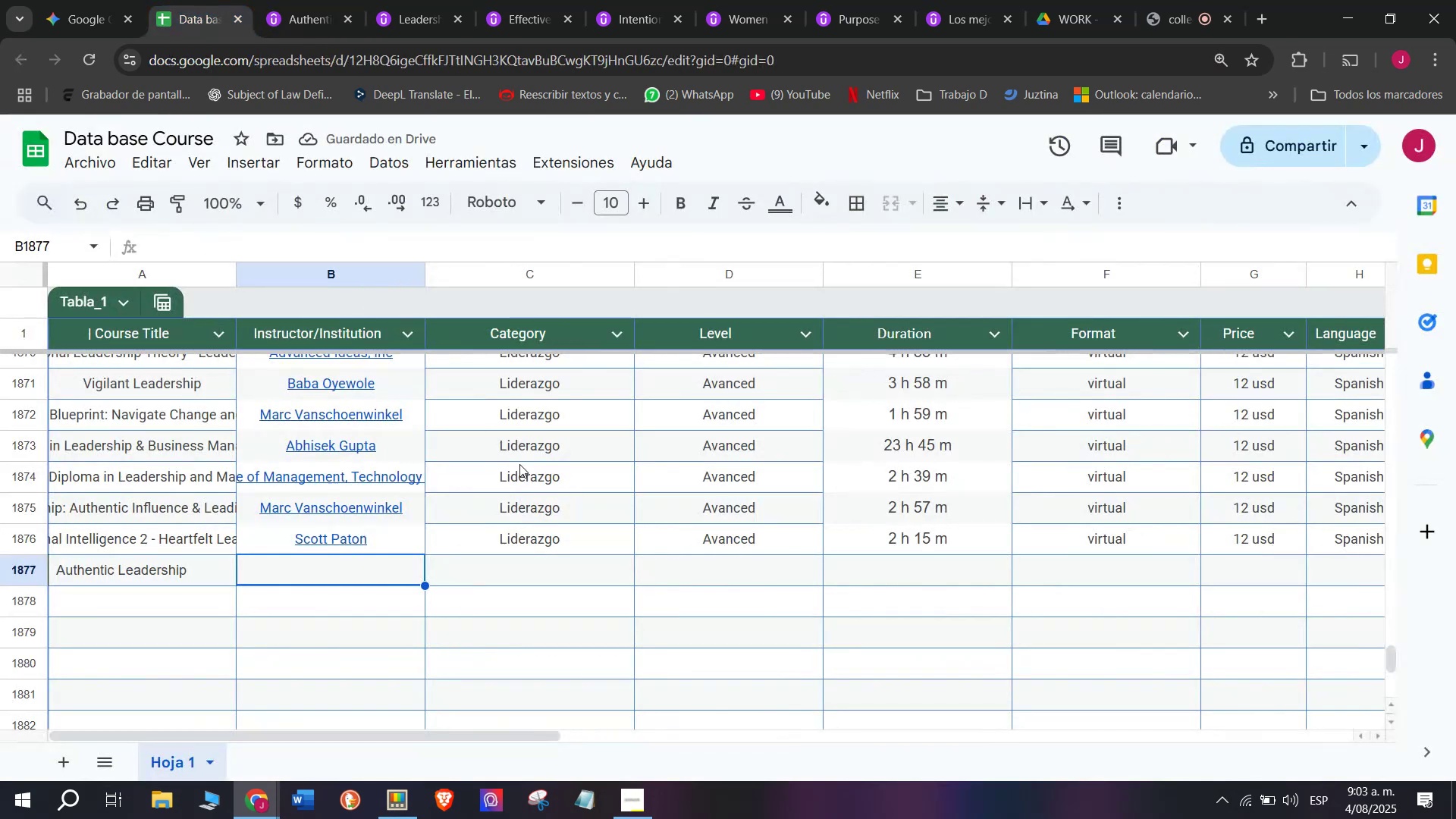 
key(Control+ControlLeft)
 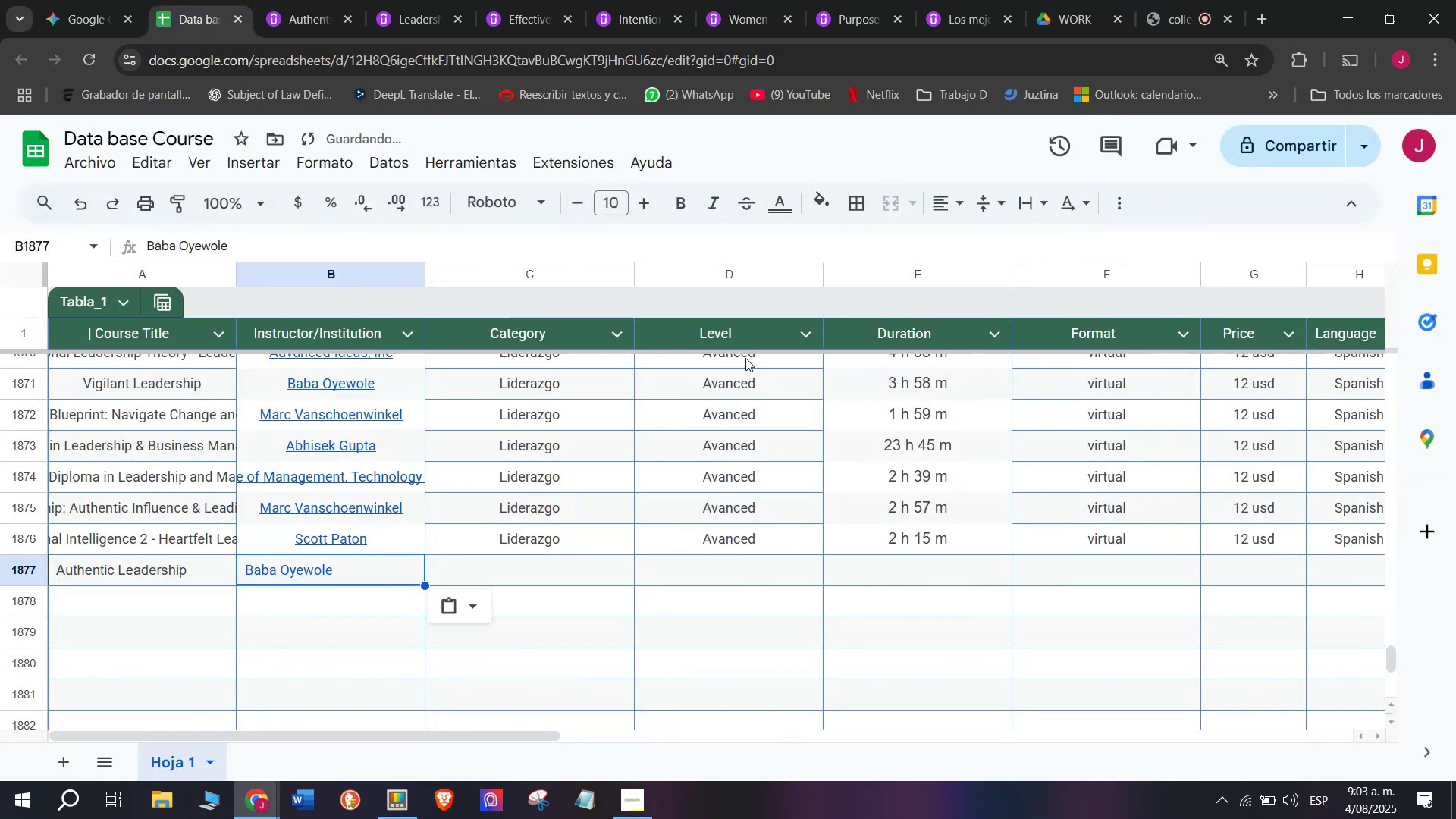 
key(Z)
 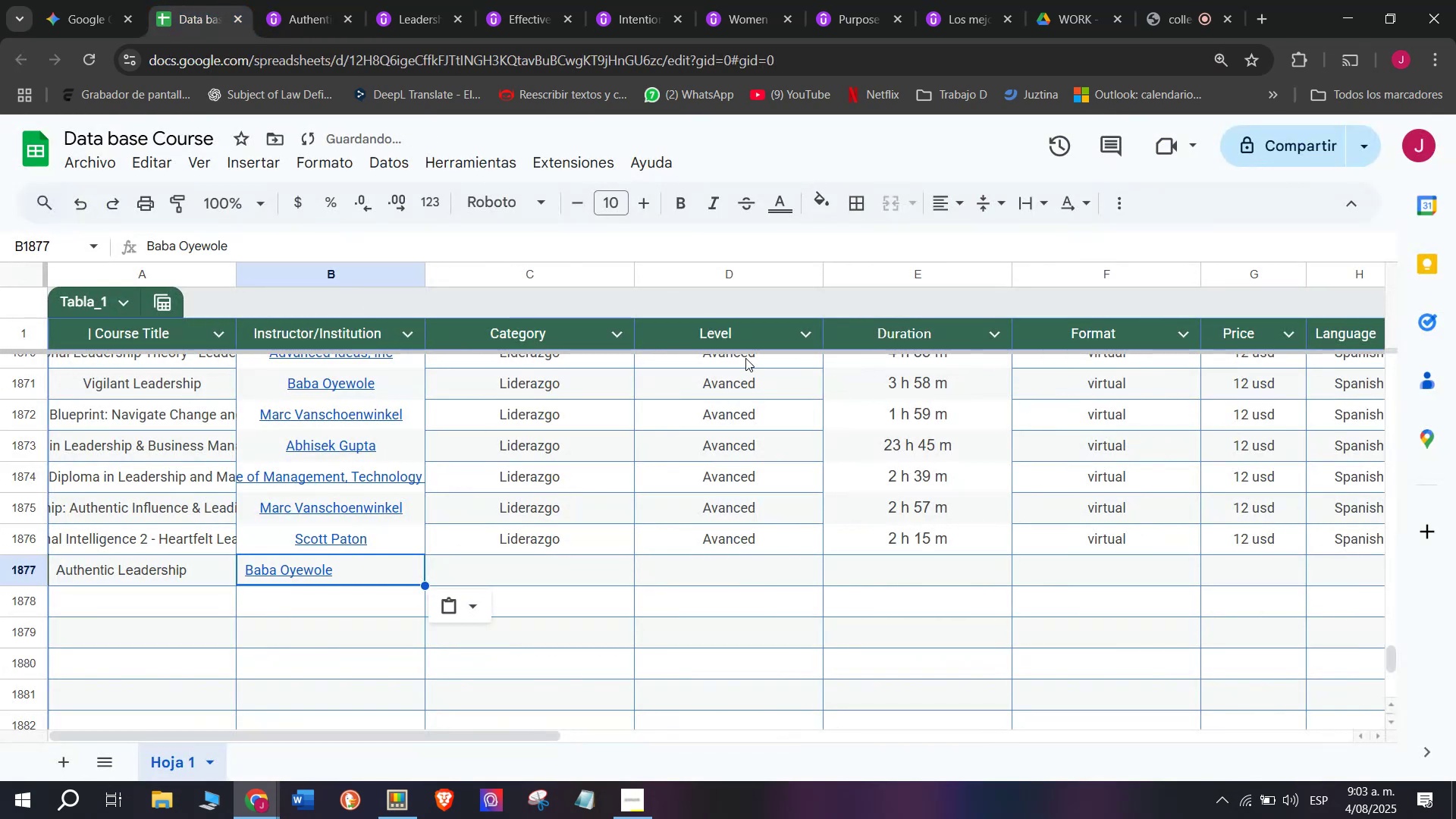 
key(Control+V)
 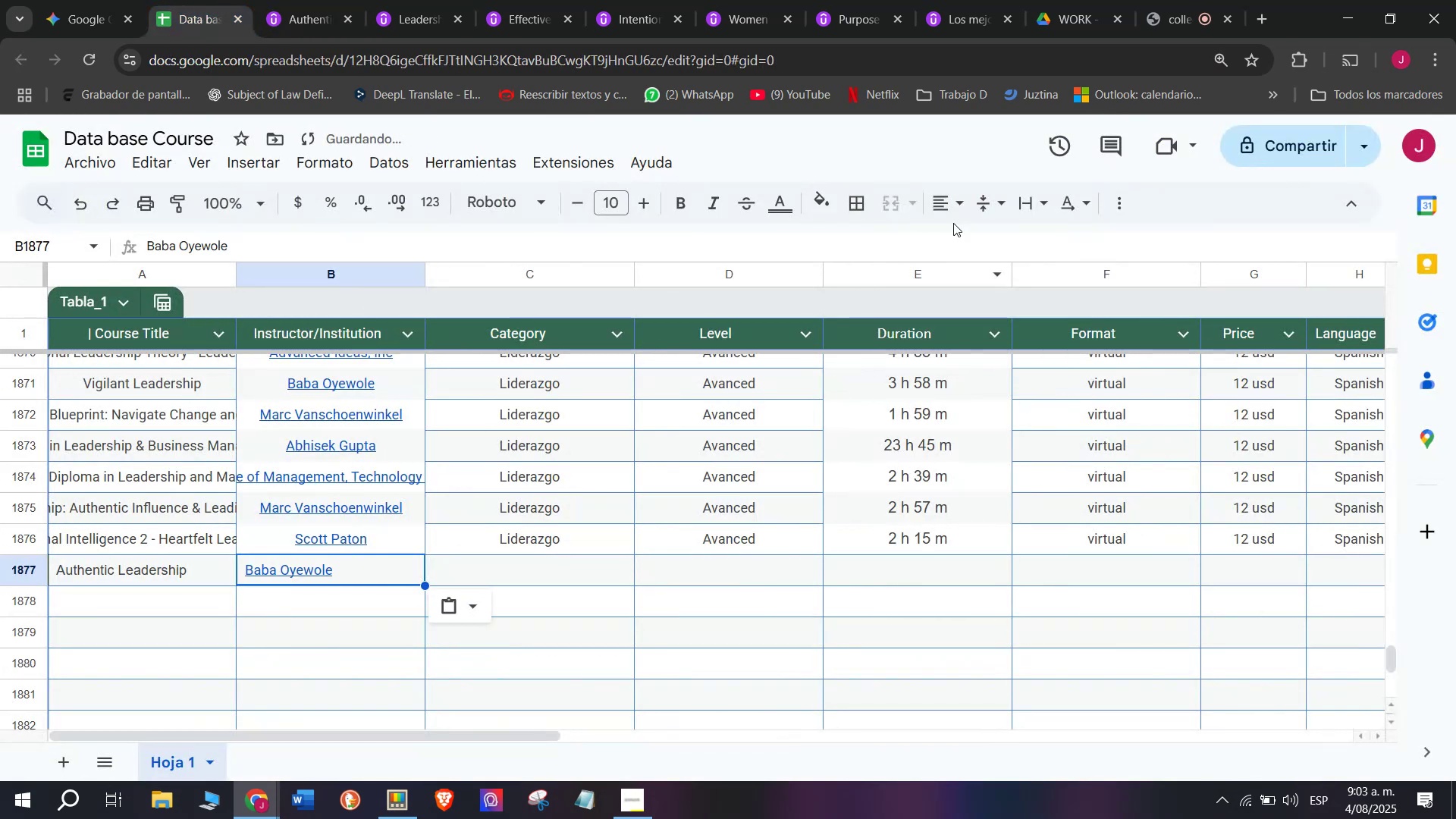 
left_click([971, 206])
 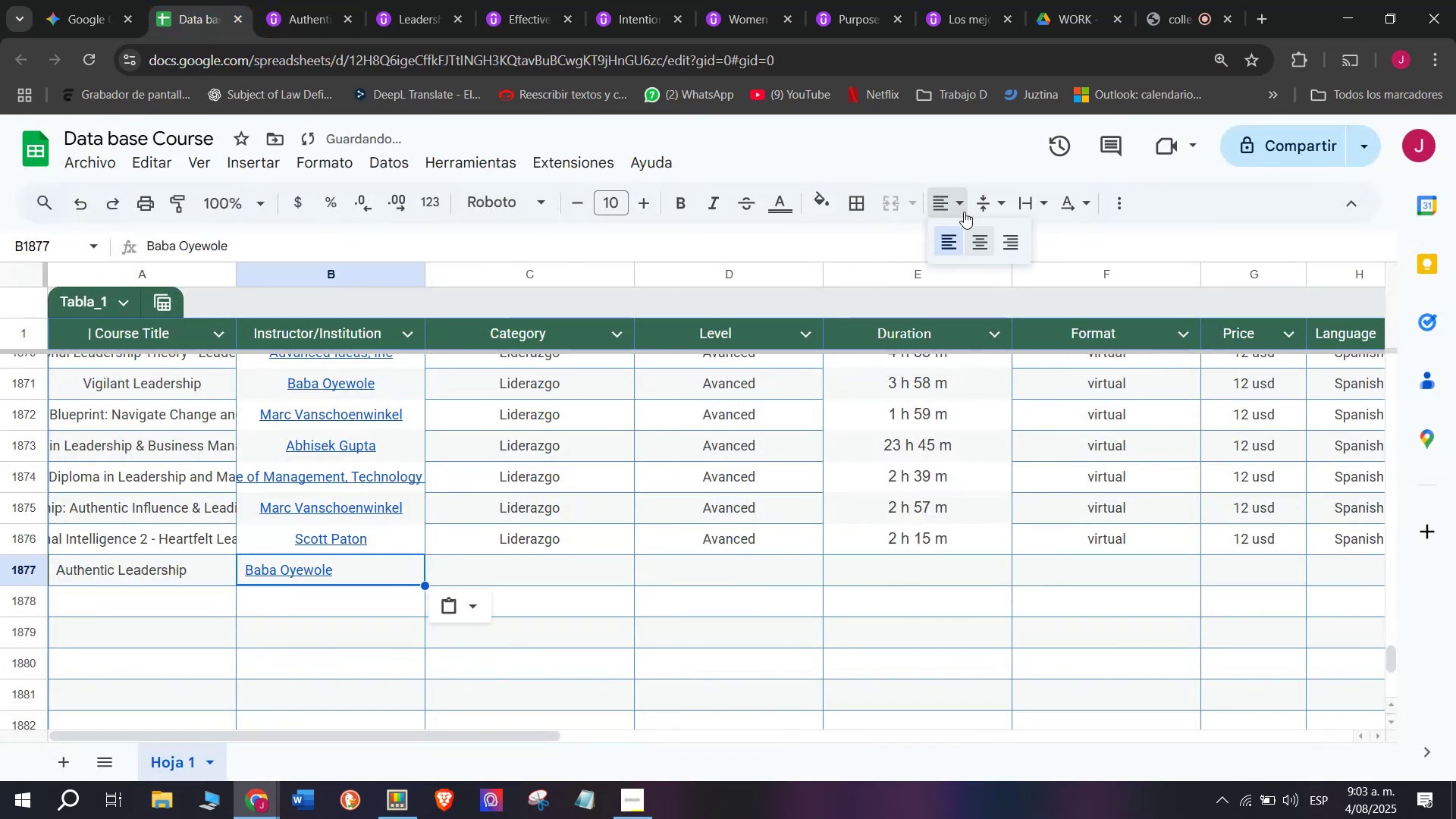 
double_click([973, 235])
 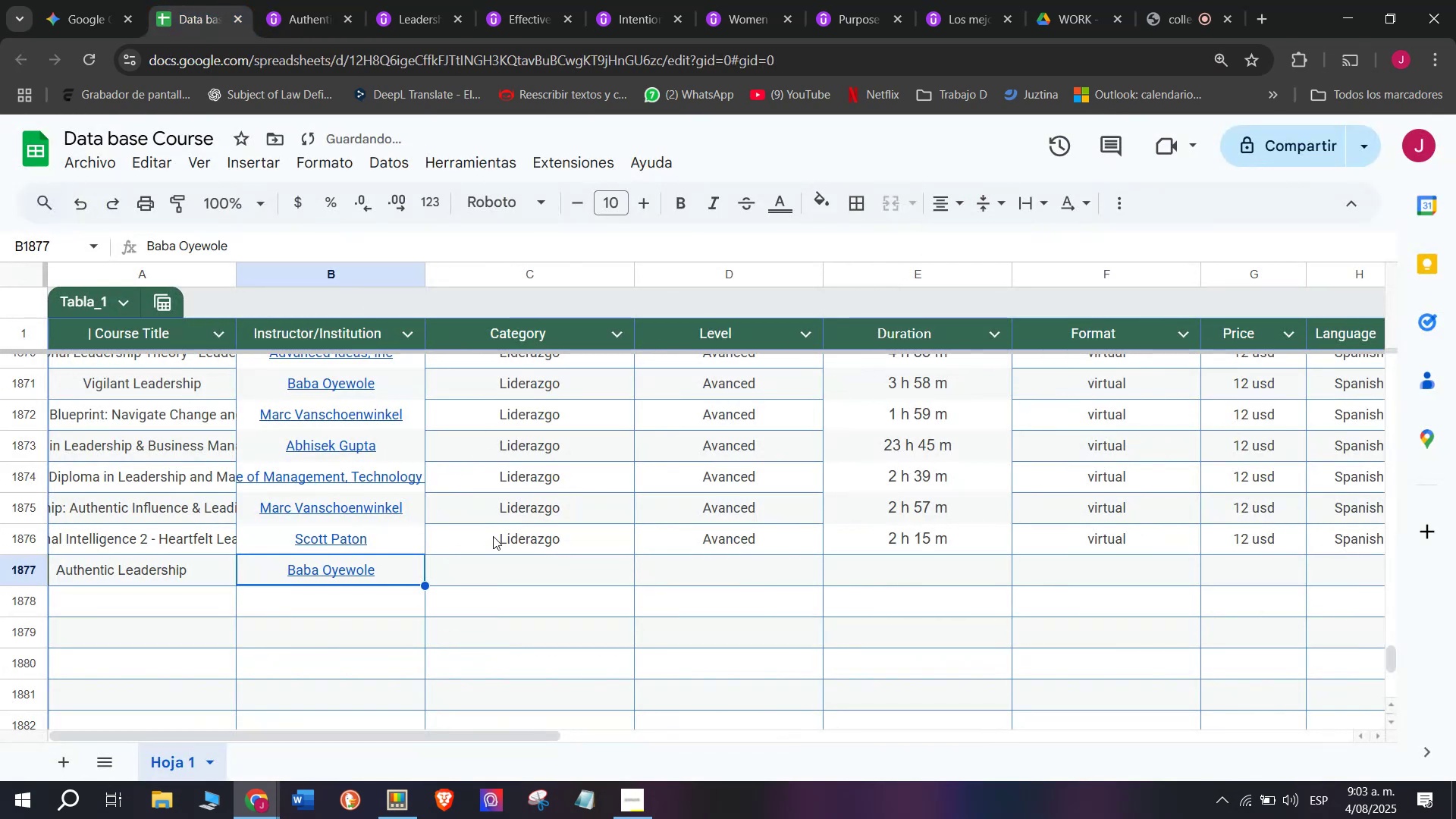 
left_click([557, 528])
 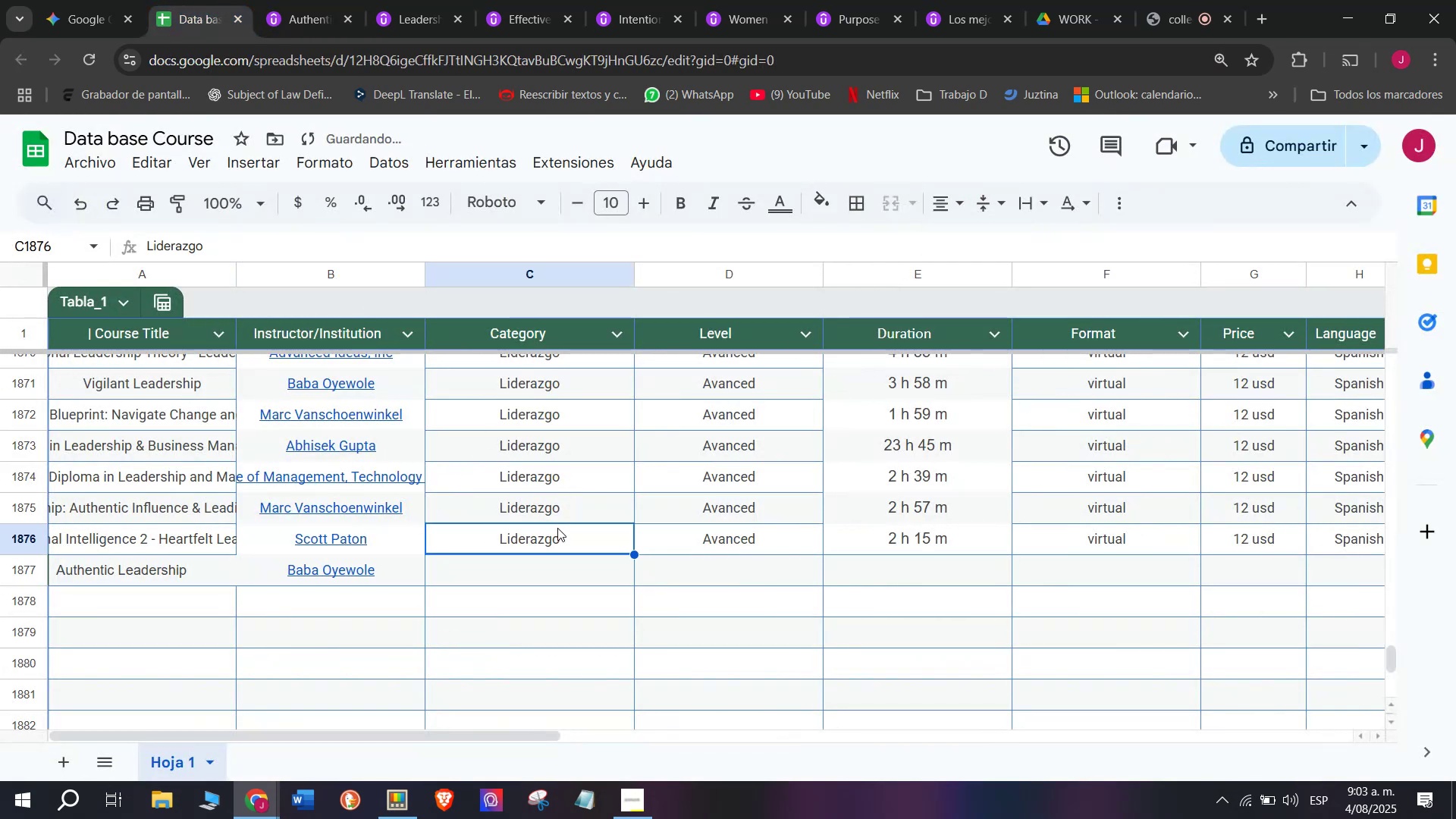 
key(Break)
 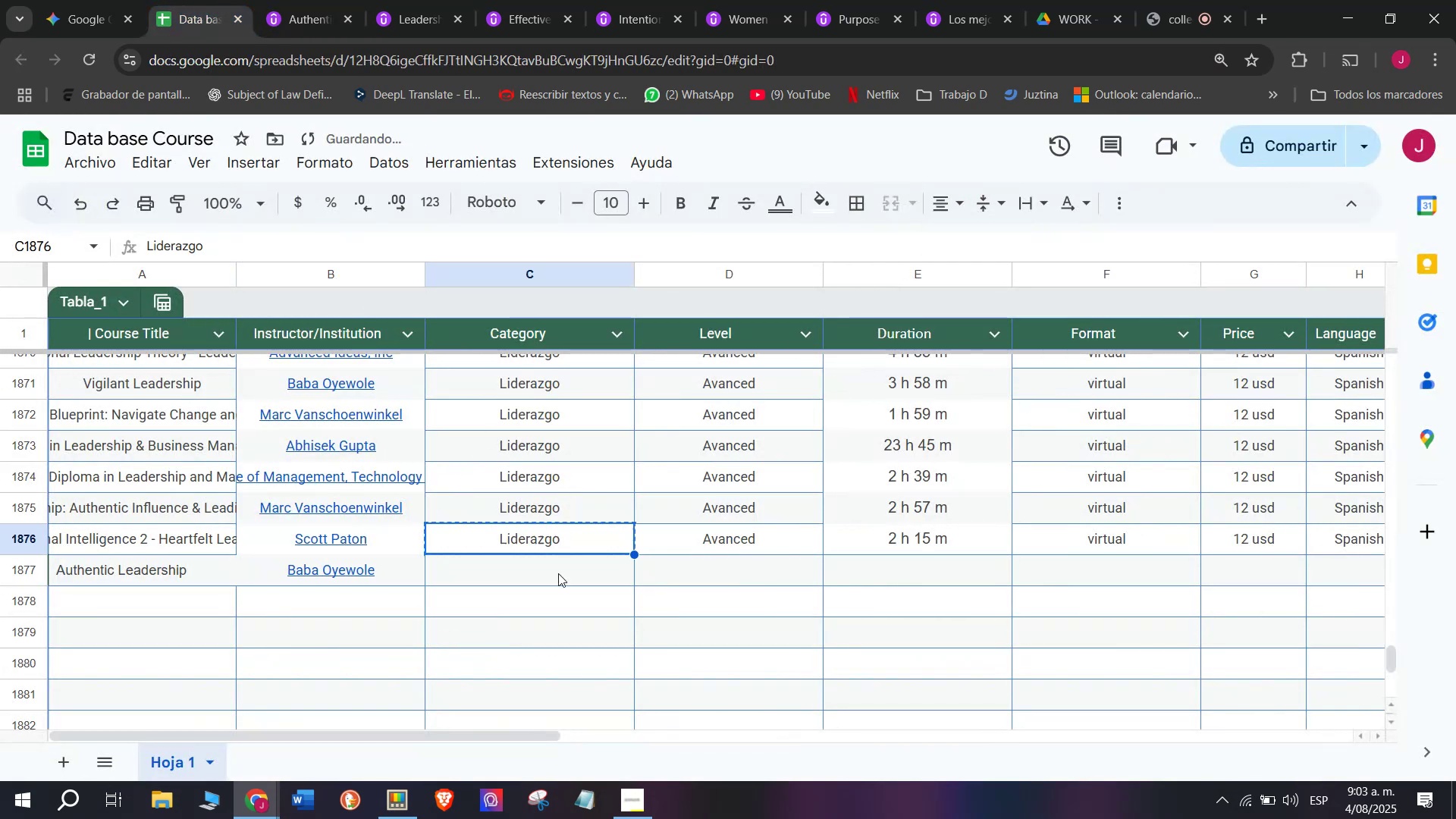 
key(Control+ControlLeft)
 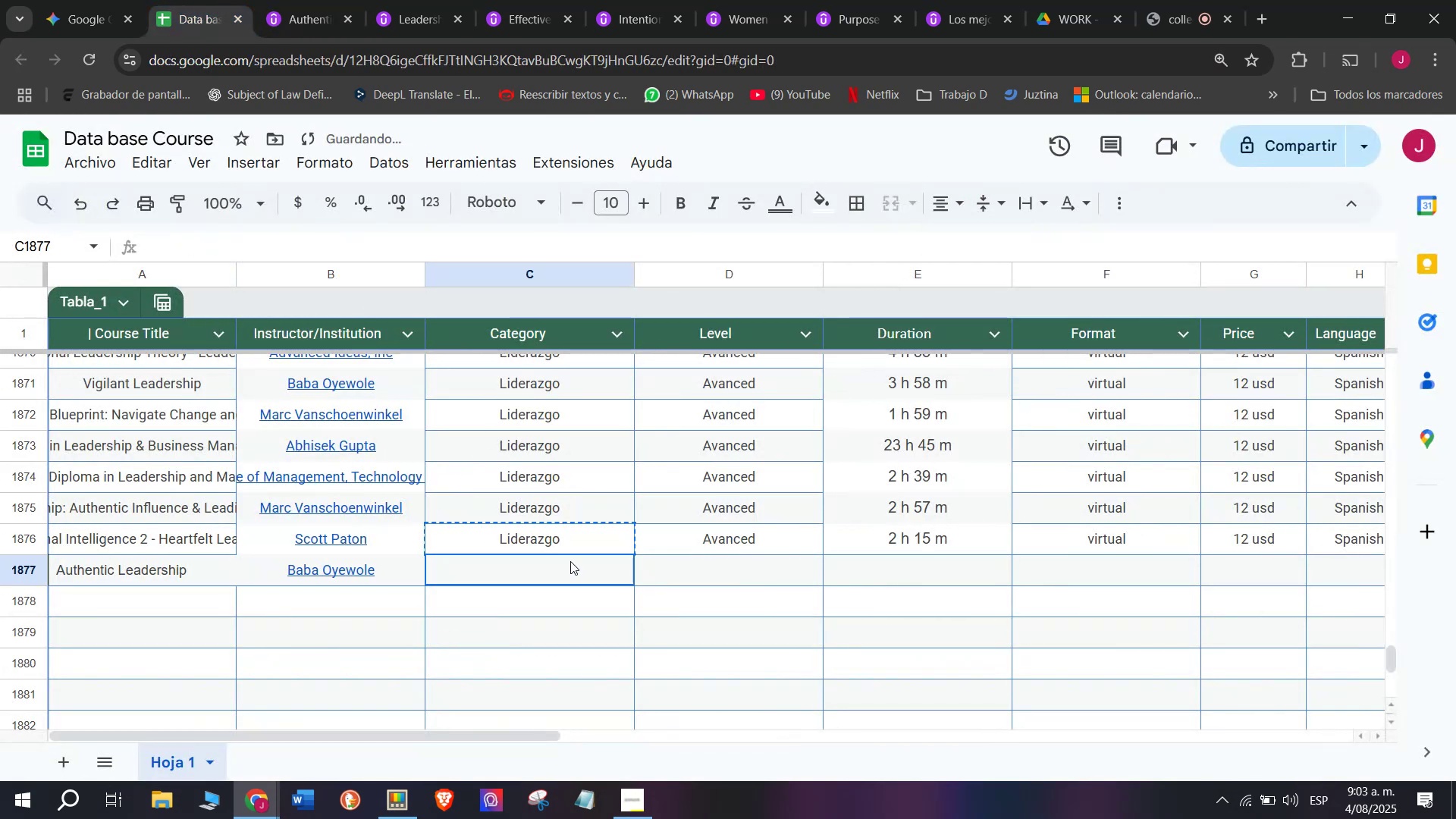 
key(Control+C)
 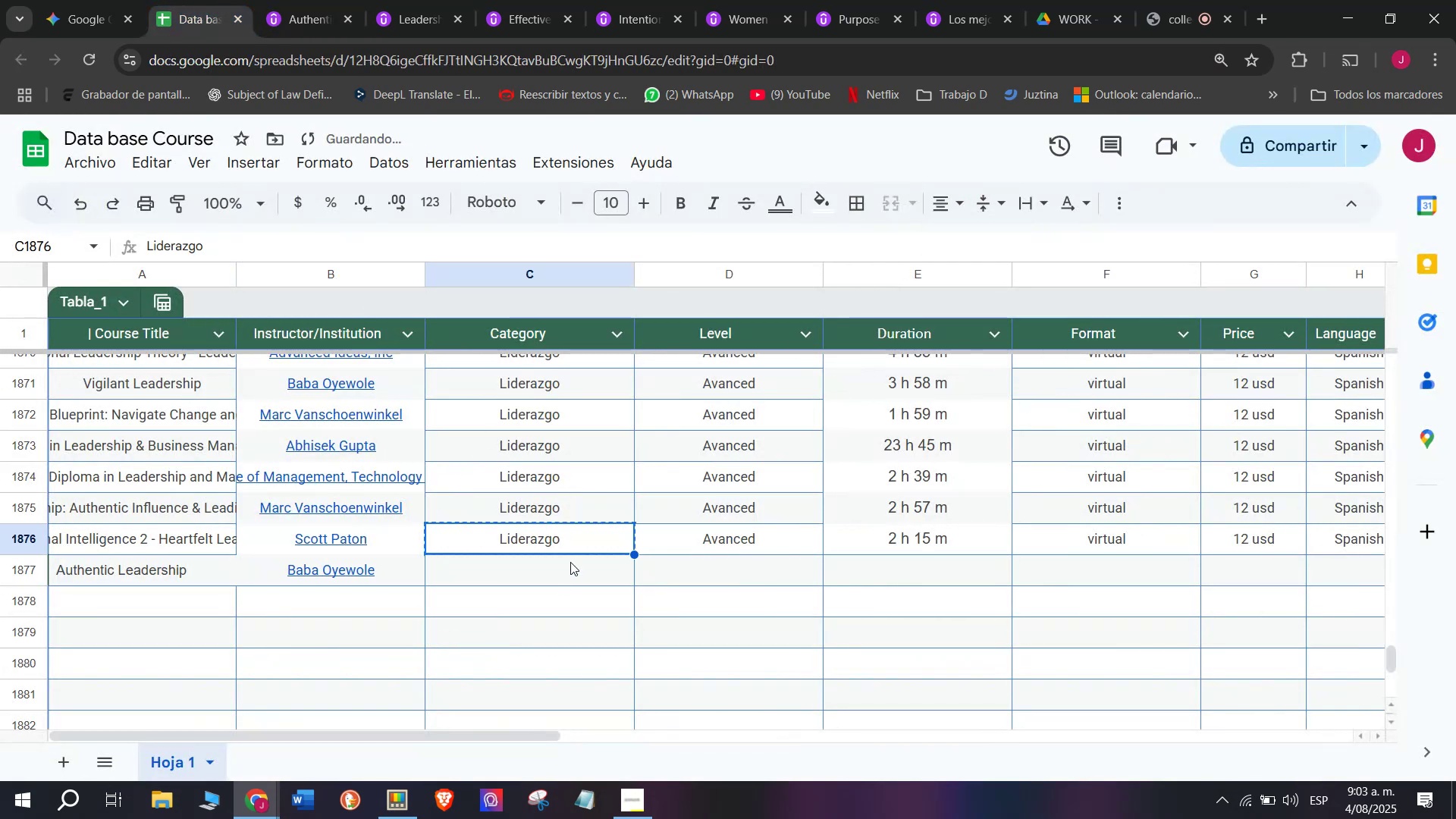 
left_click([570, 561])
 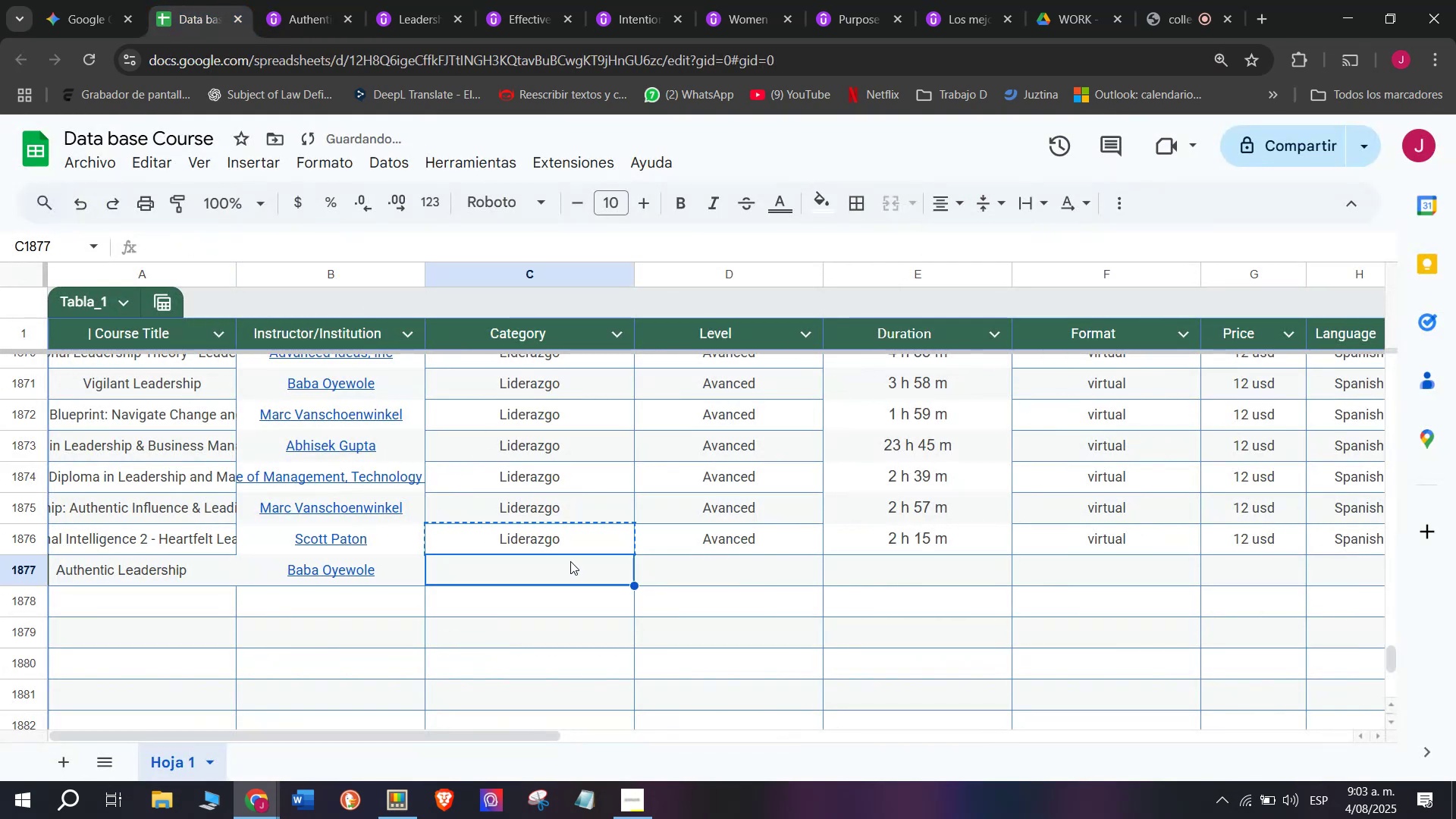 
key(Z)
 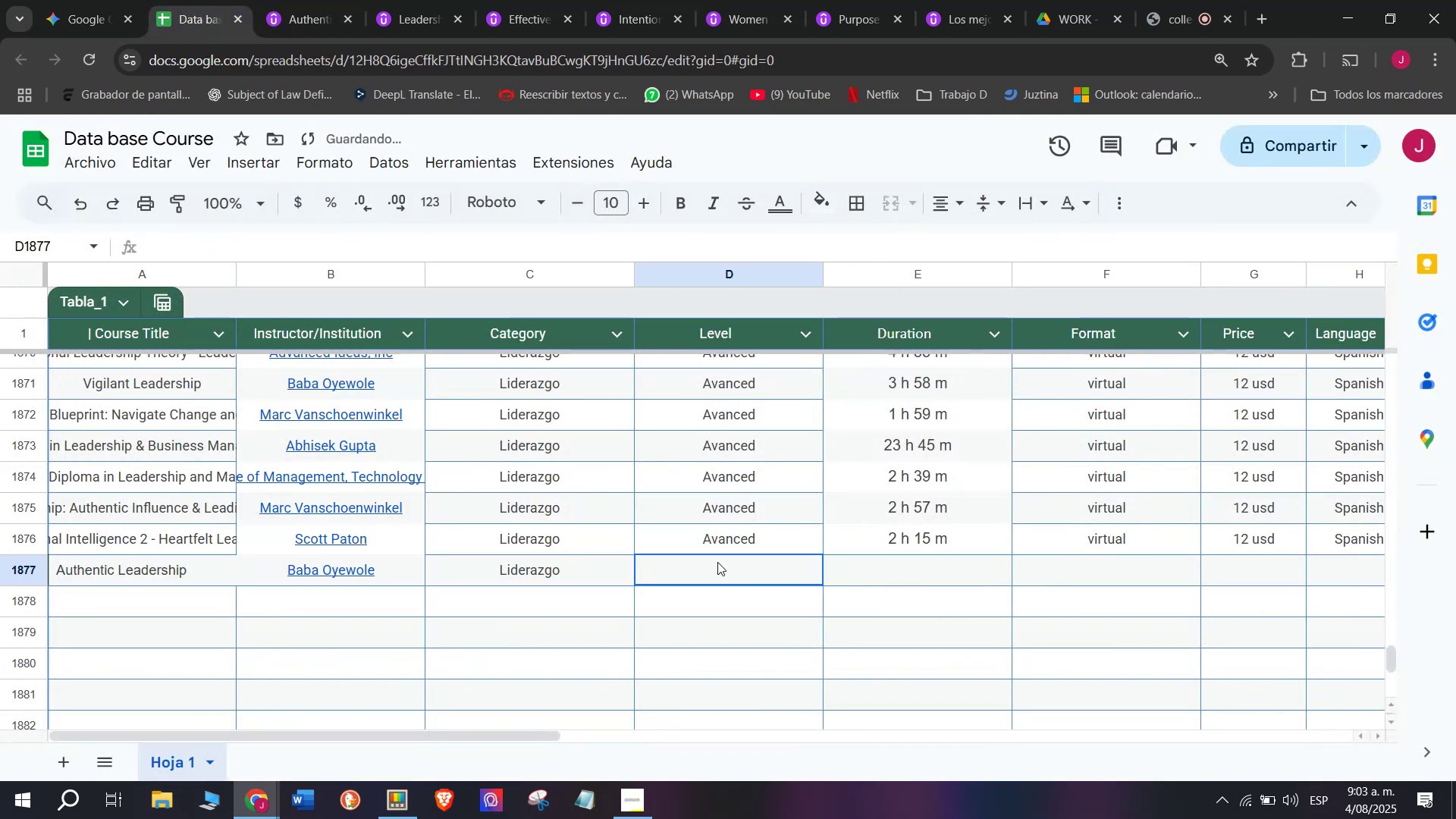 
key(Control+ControlLeft)
 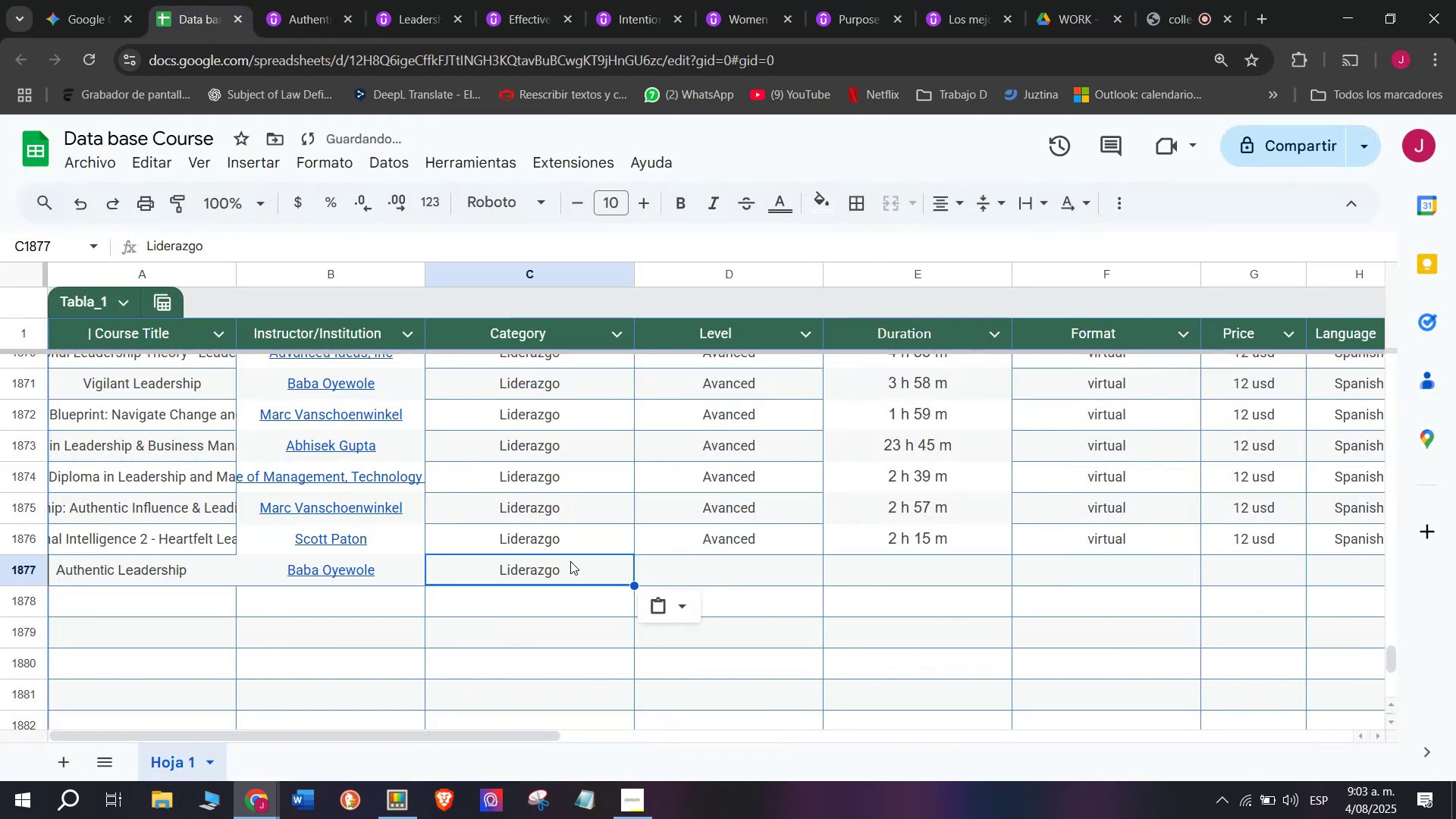 
key(Control+V)
 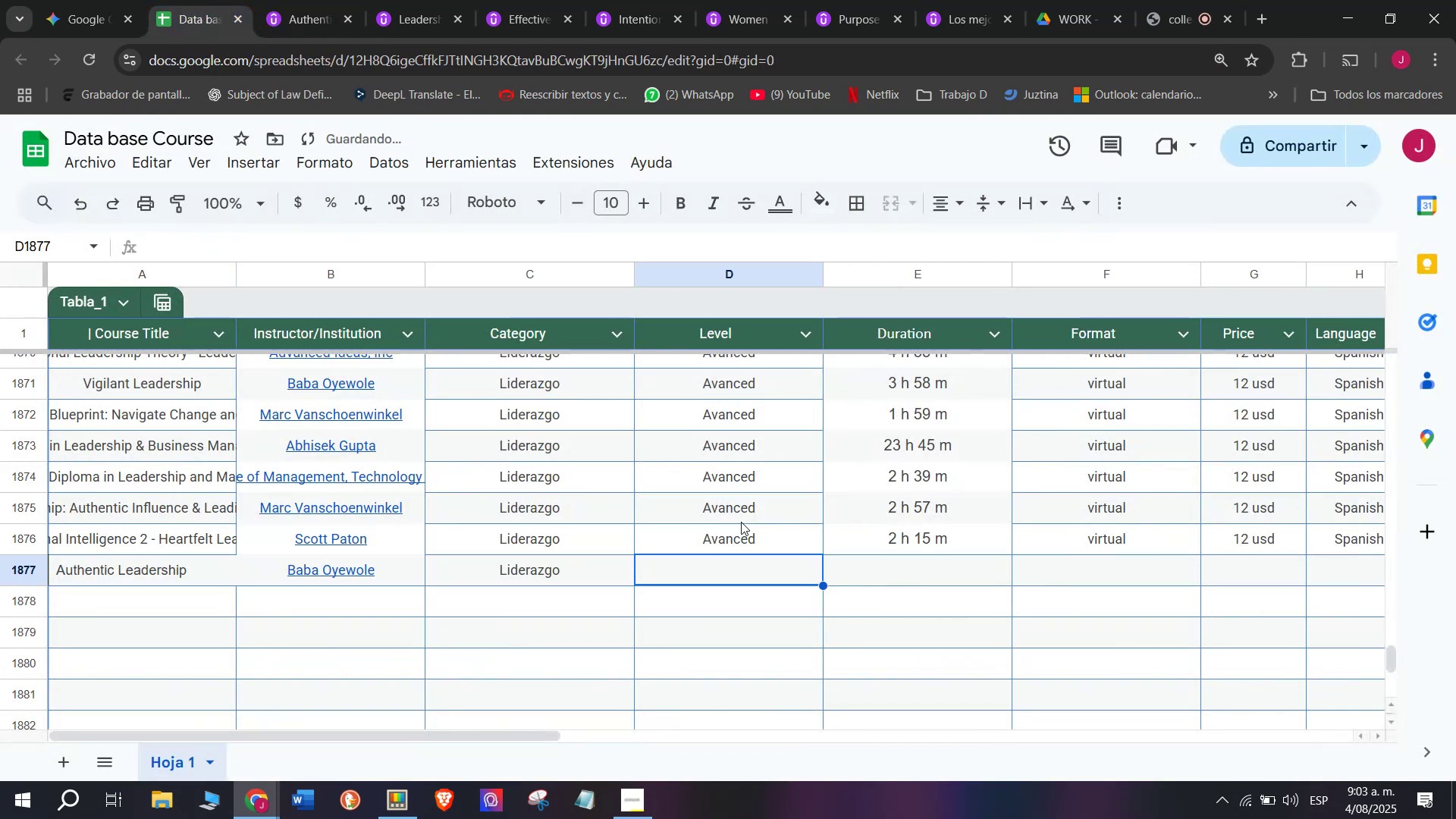 
left_click([755, 538])
 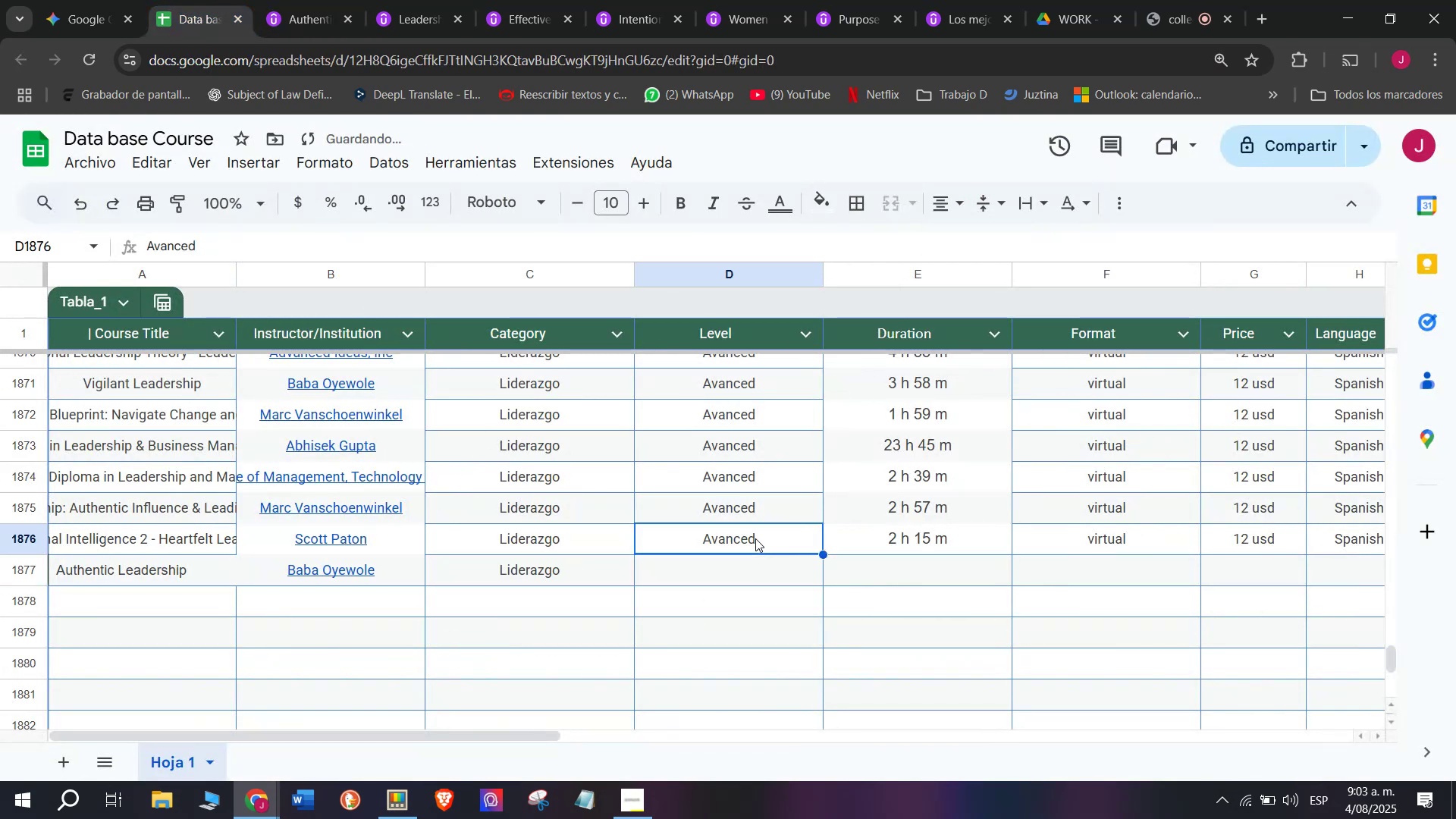 
key(Control+ControlLeft)
 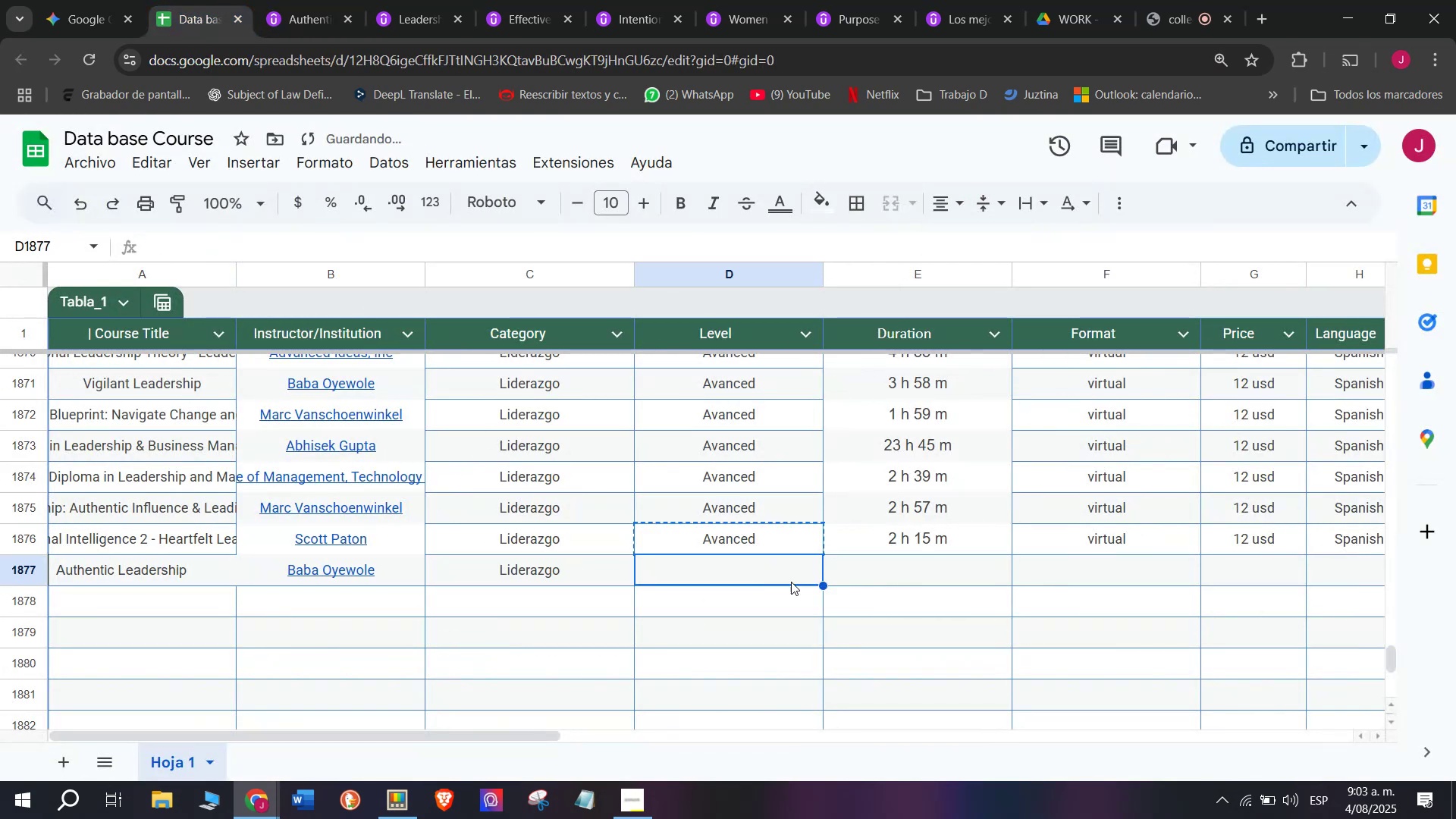 
key(Break)
 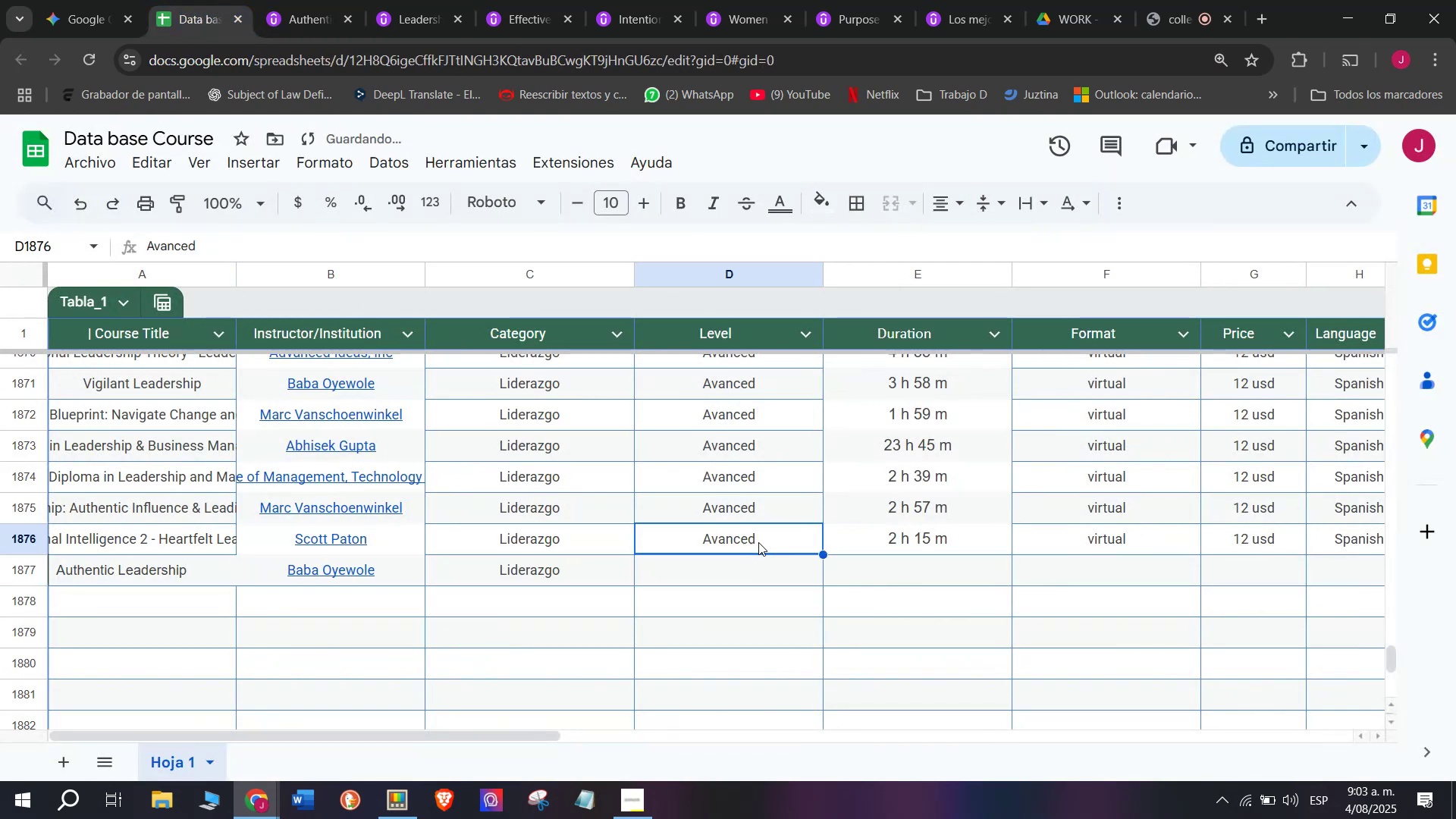 
key(Control+C)
 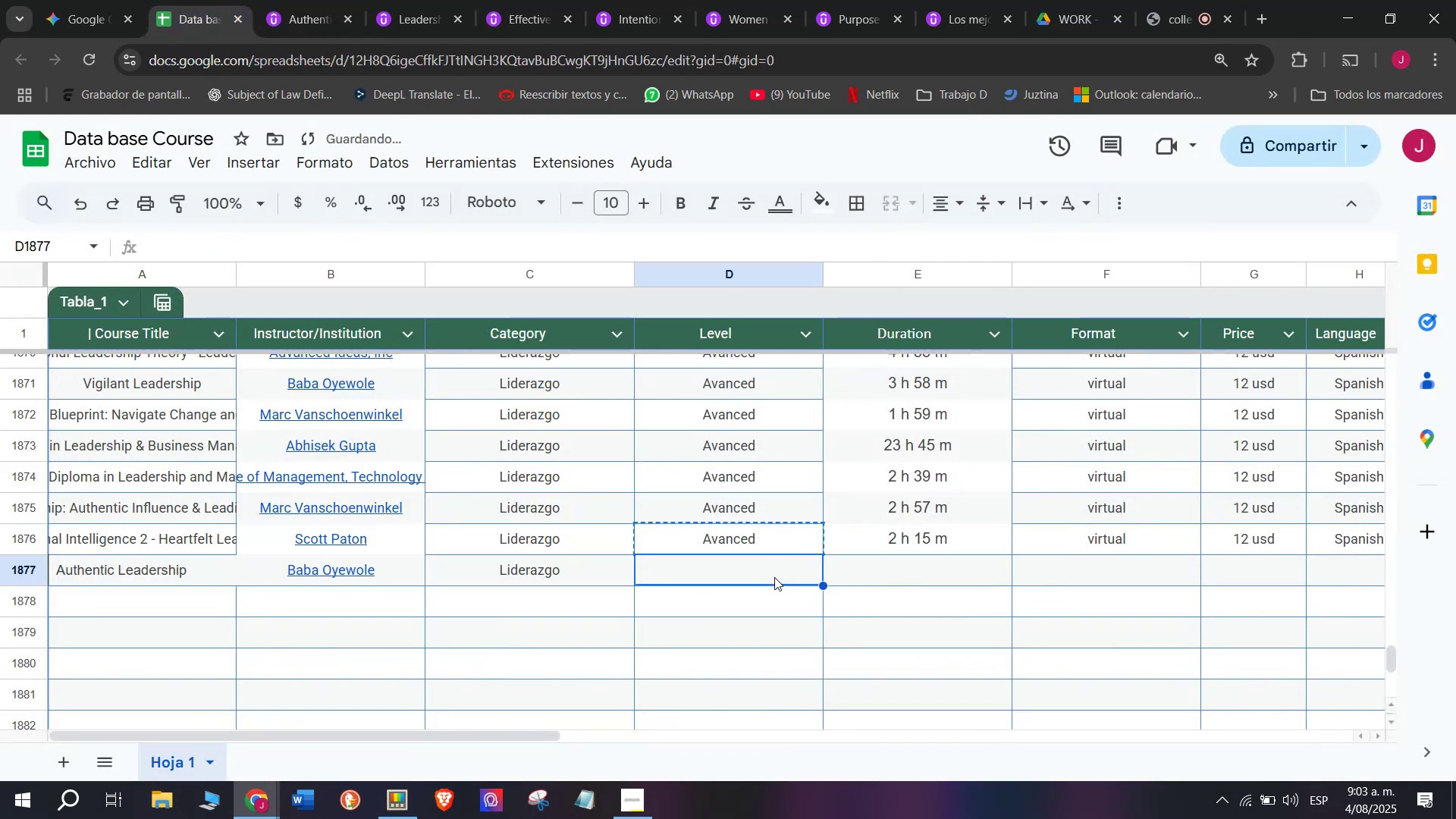 
key(Z)
 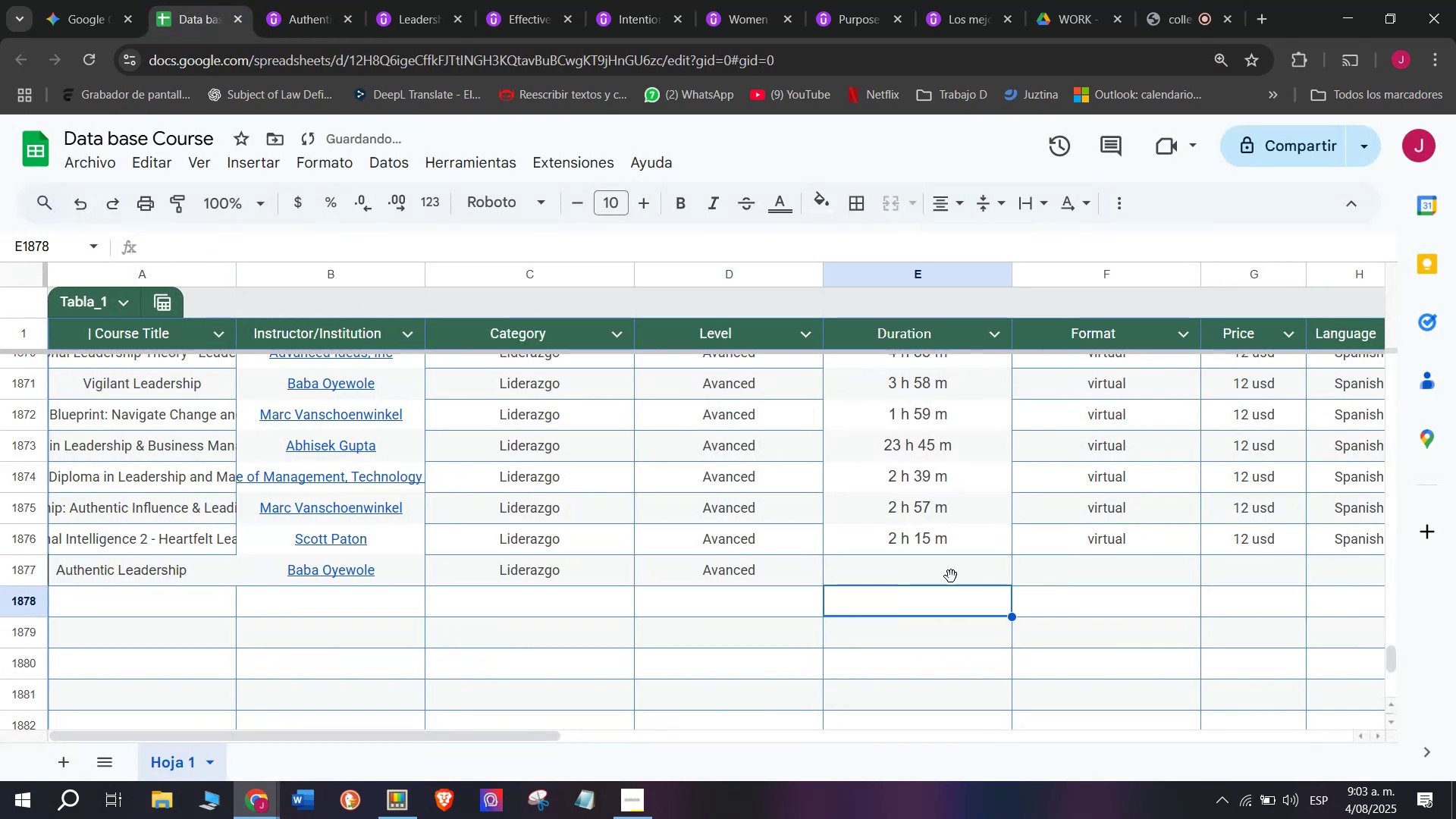 
key(Control+V)
 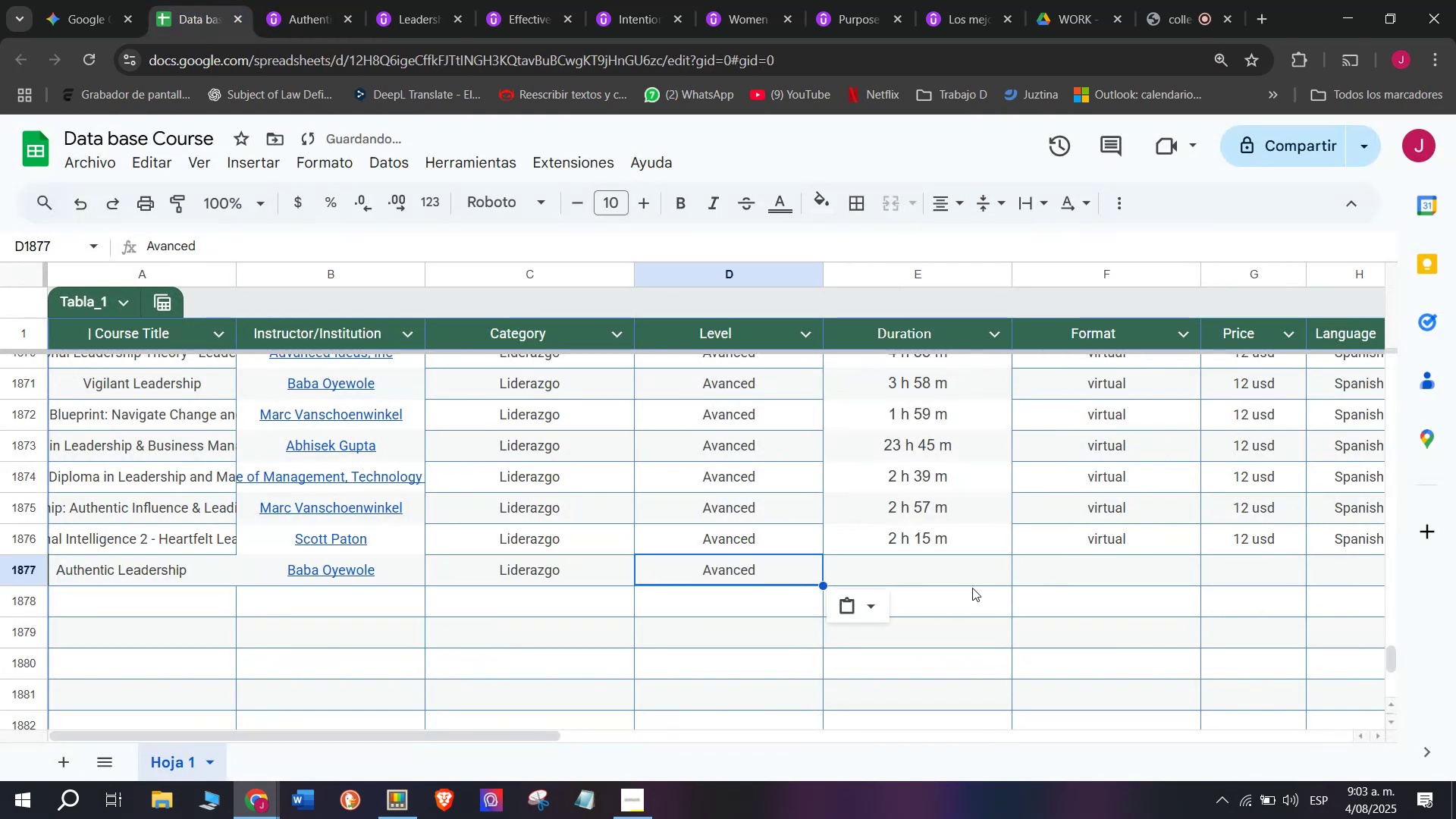 
key(Control+ControlLeft)
 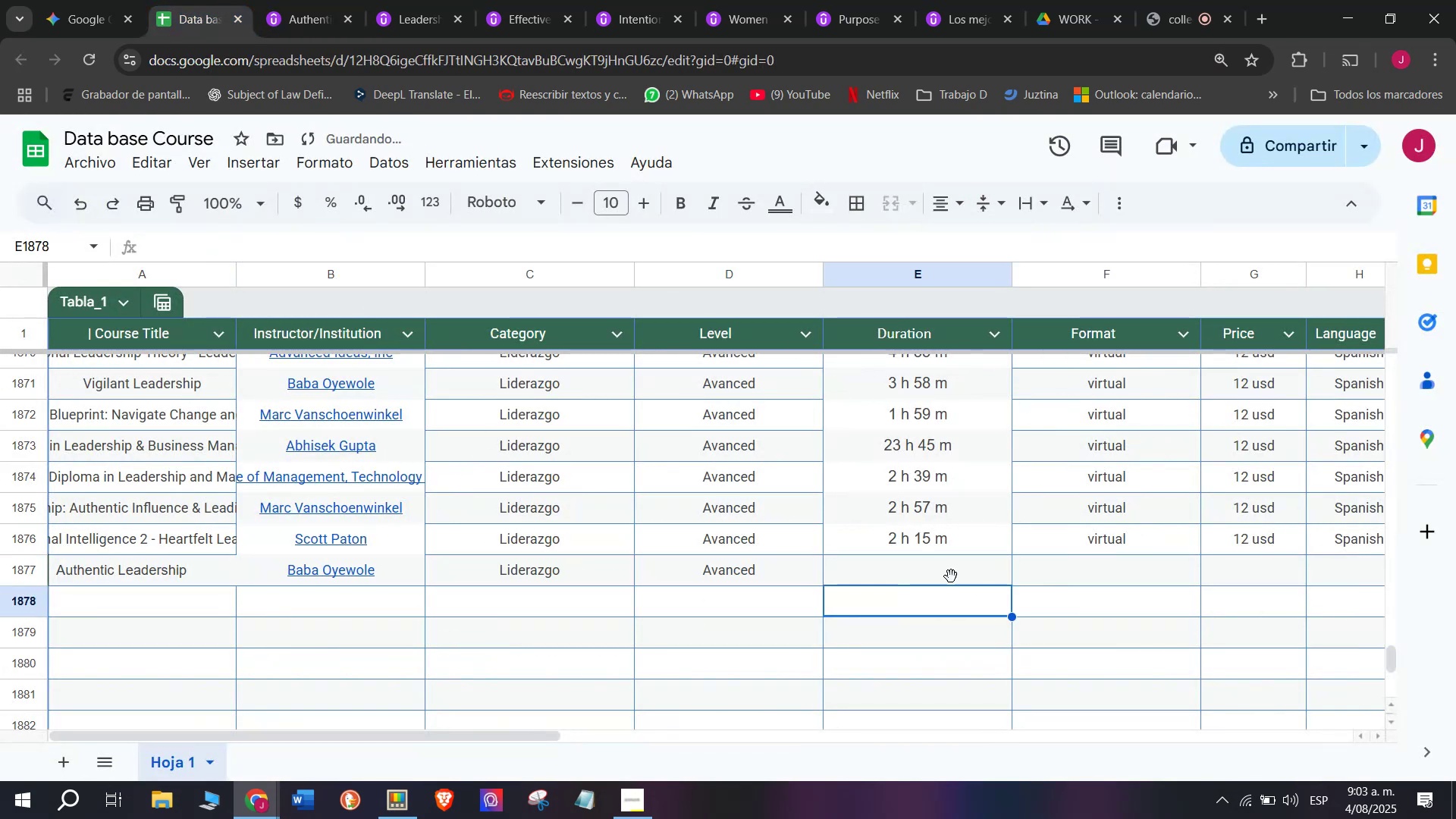 
left_click([972, 588])
 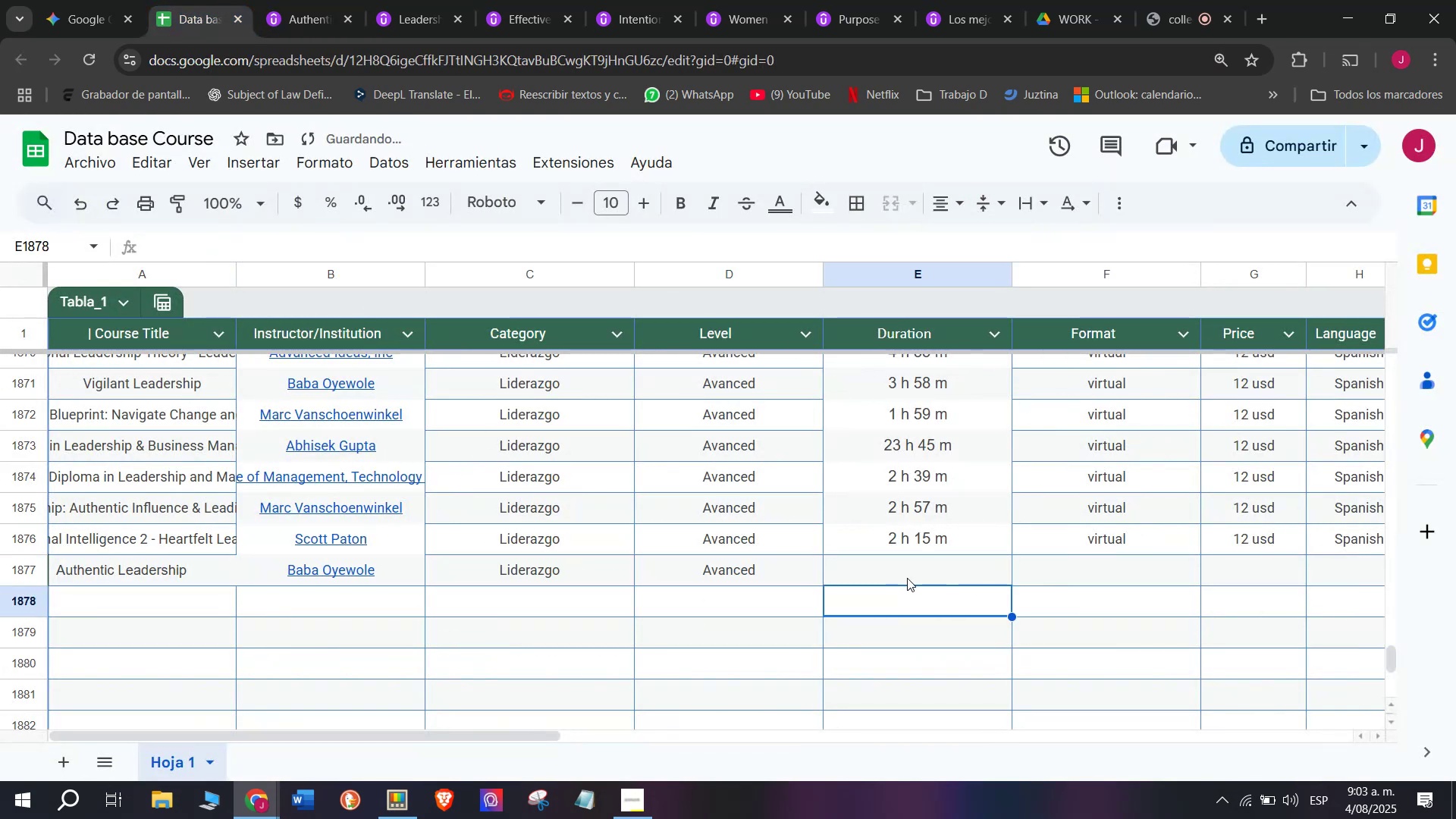 
left_click([933, 576])
 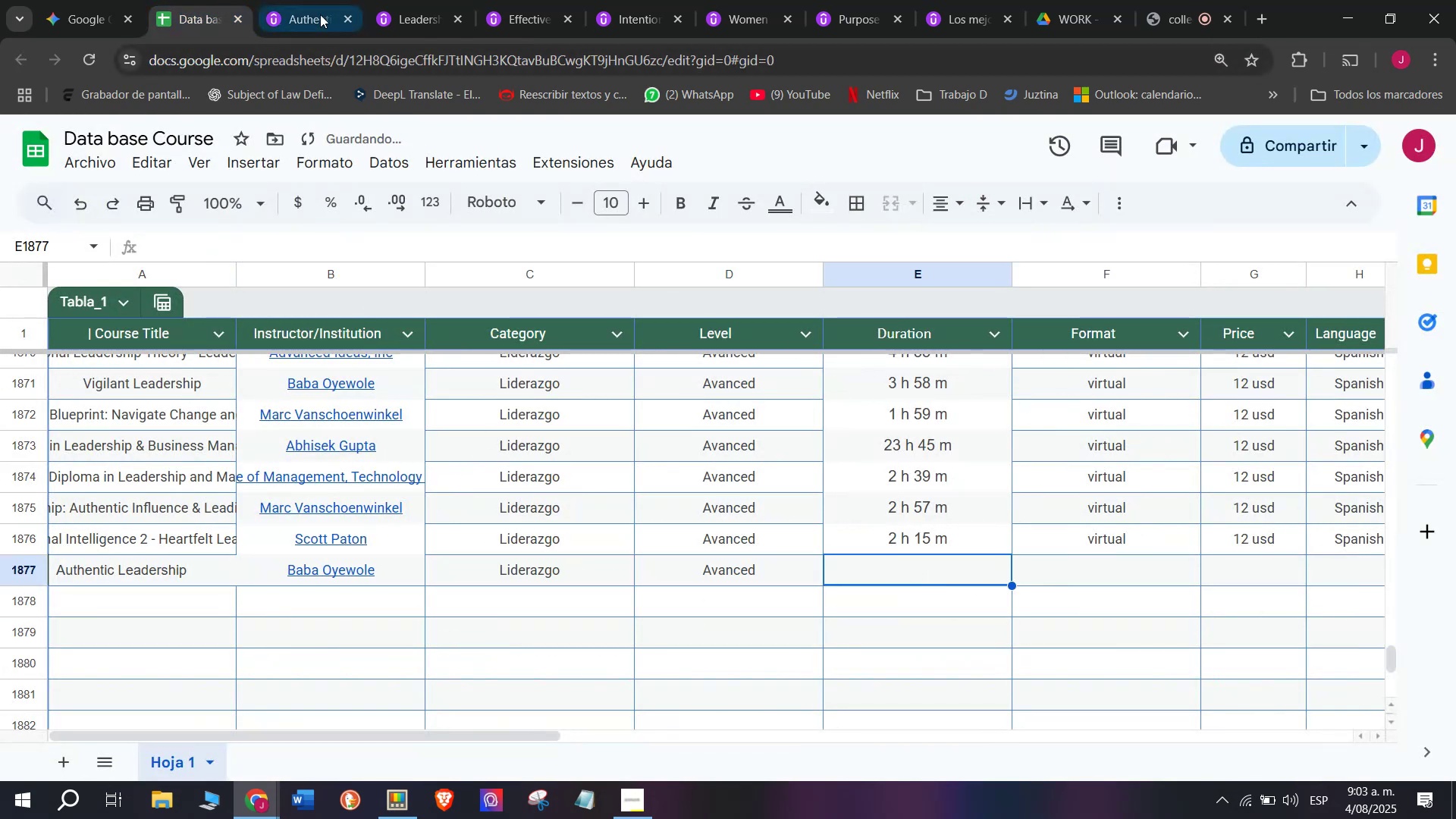 
left_click([301, 0])
 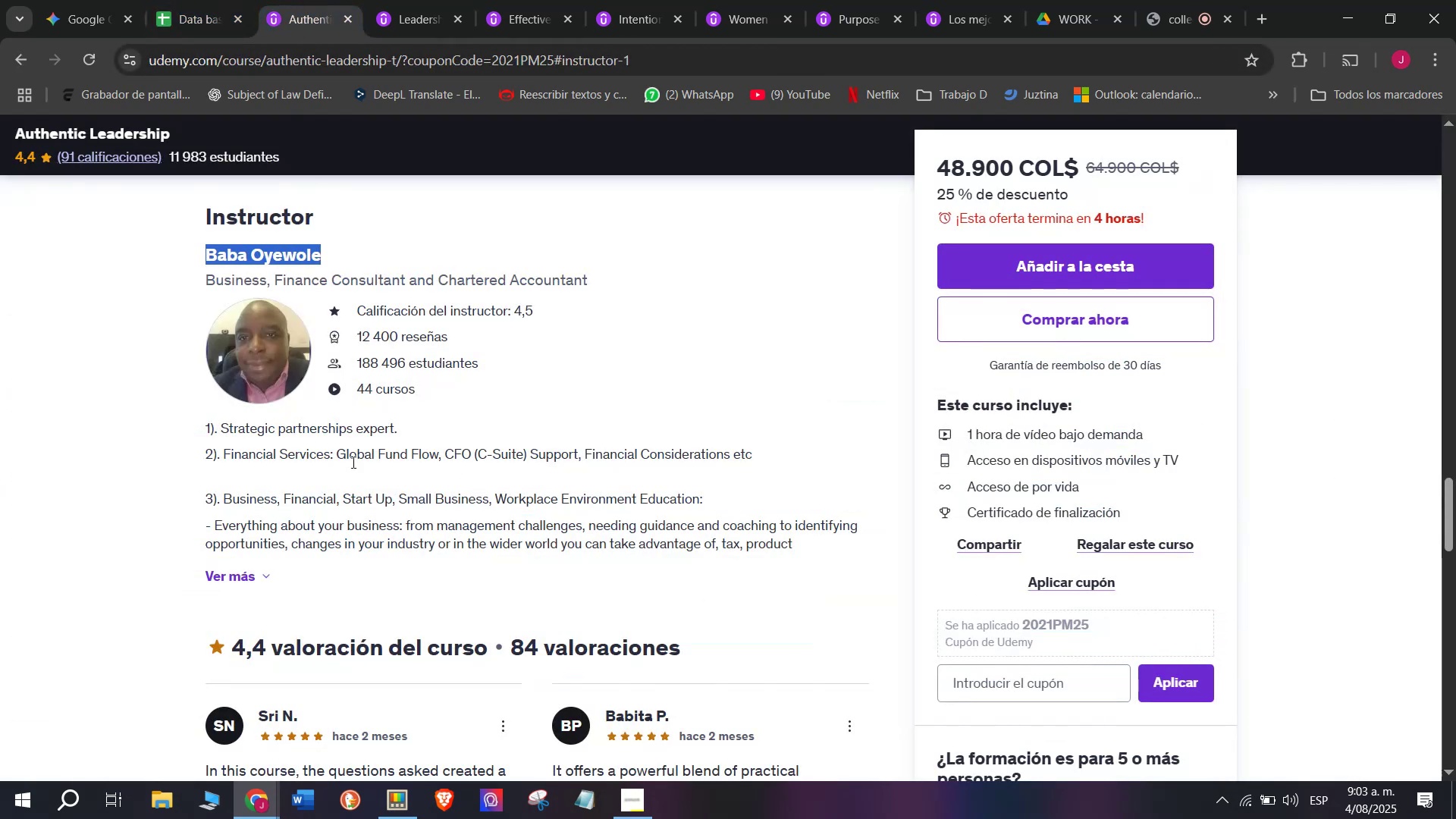 
scroll: coordinate [344, 510], scroll_direction: up, amount: 10.0
 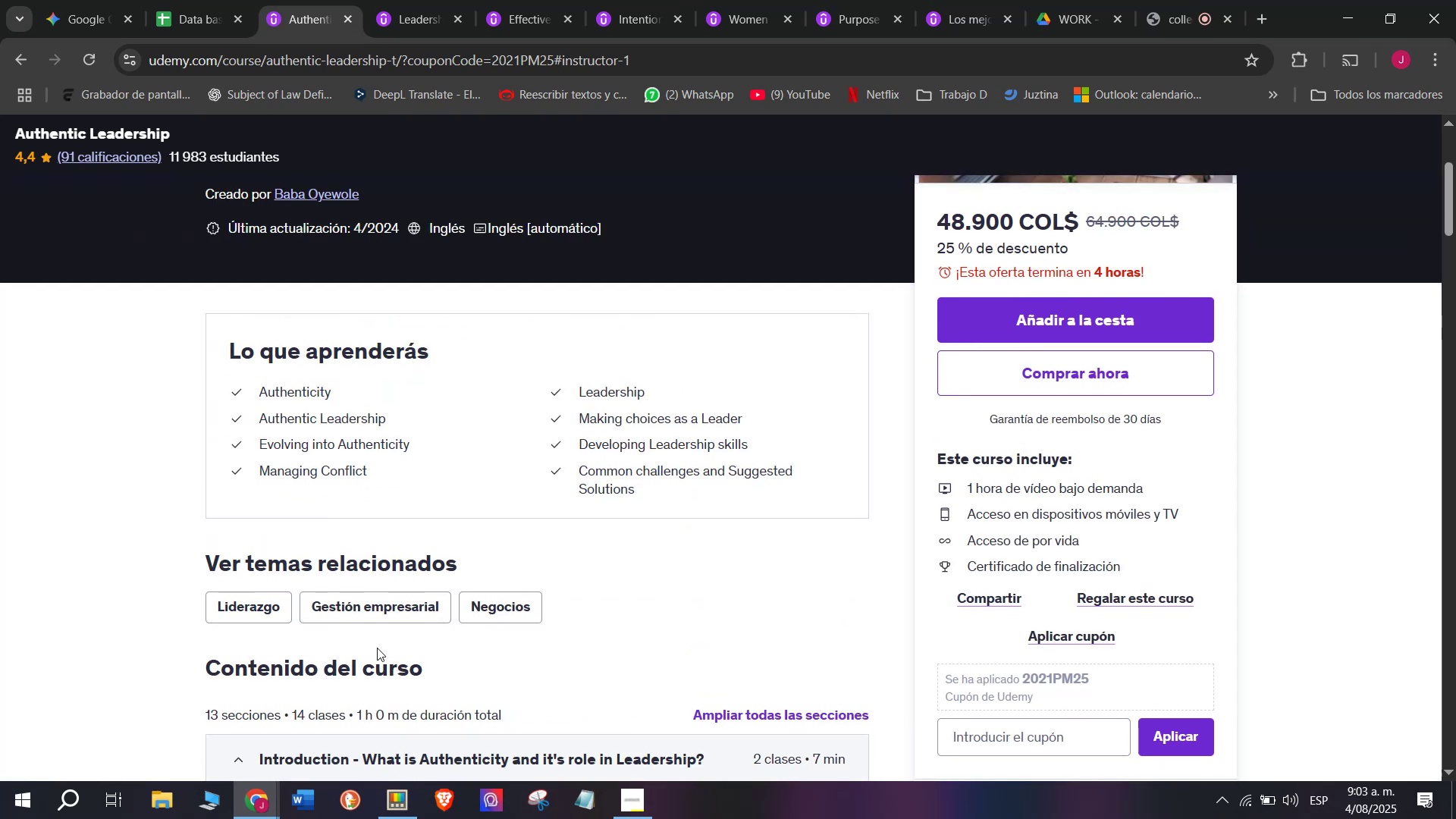 
scroll: coordinate [374, 604], scroll_direction: none, amount: 0.0
 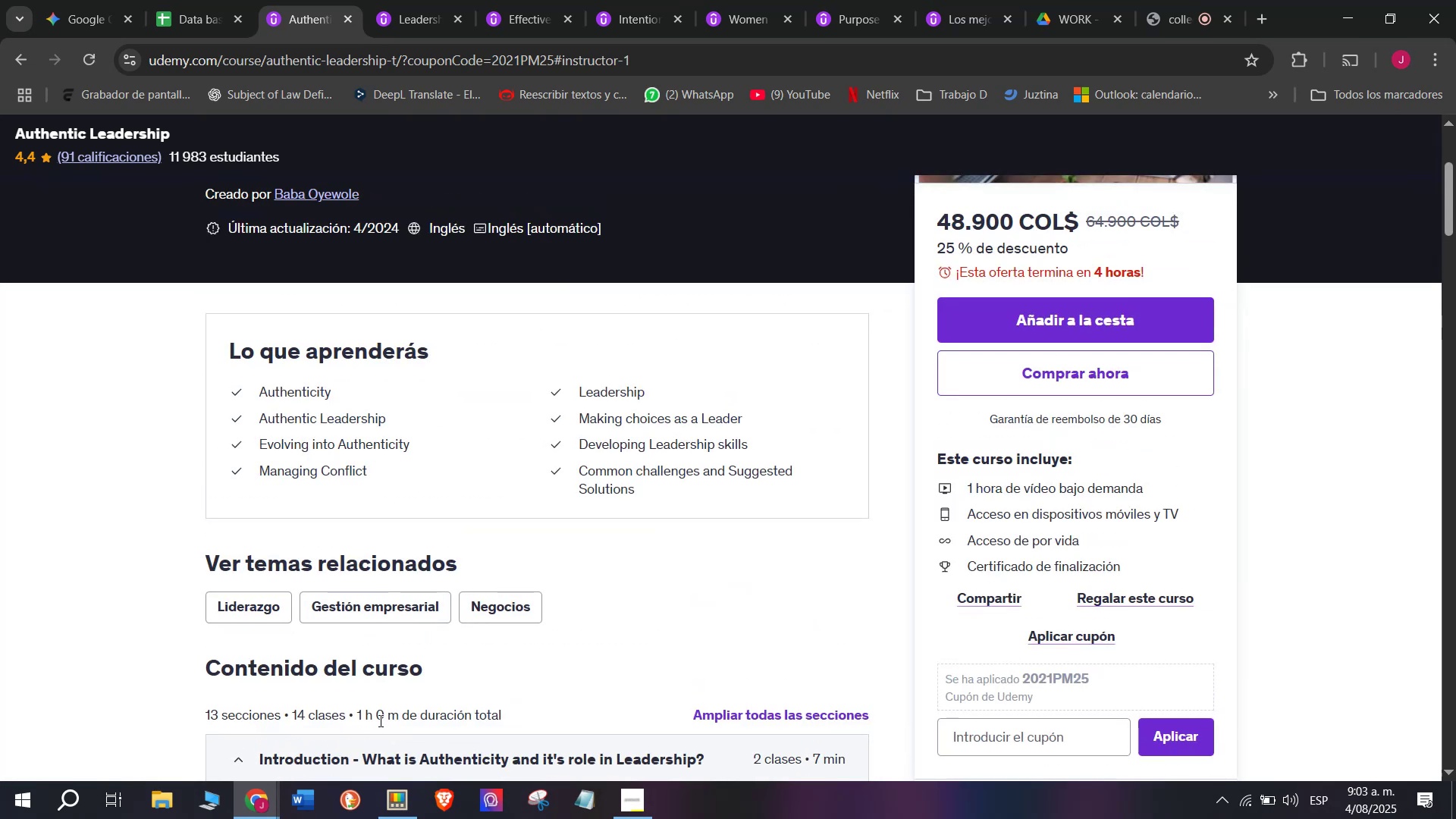 
left_click_drag(start_coordinate=[377, 718], to_coordinate=[355, 718])
 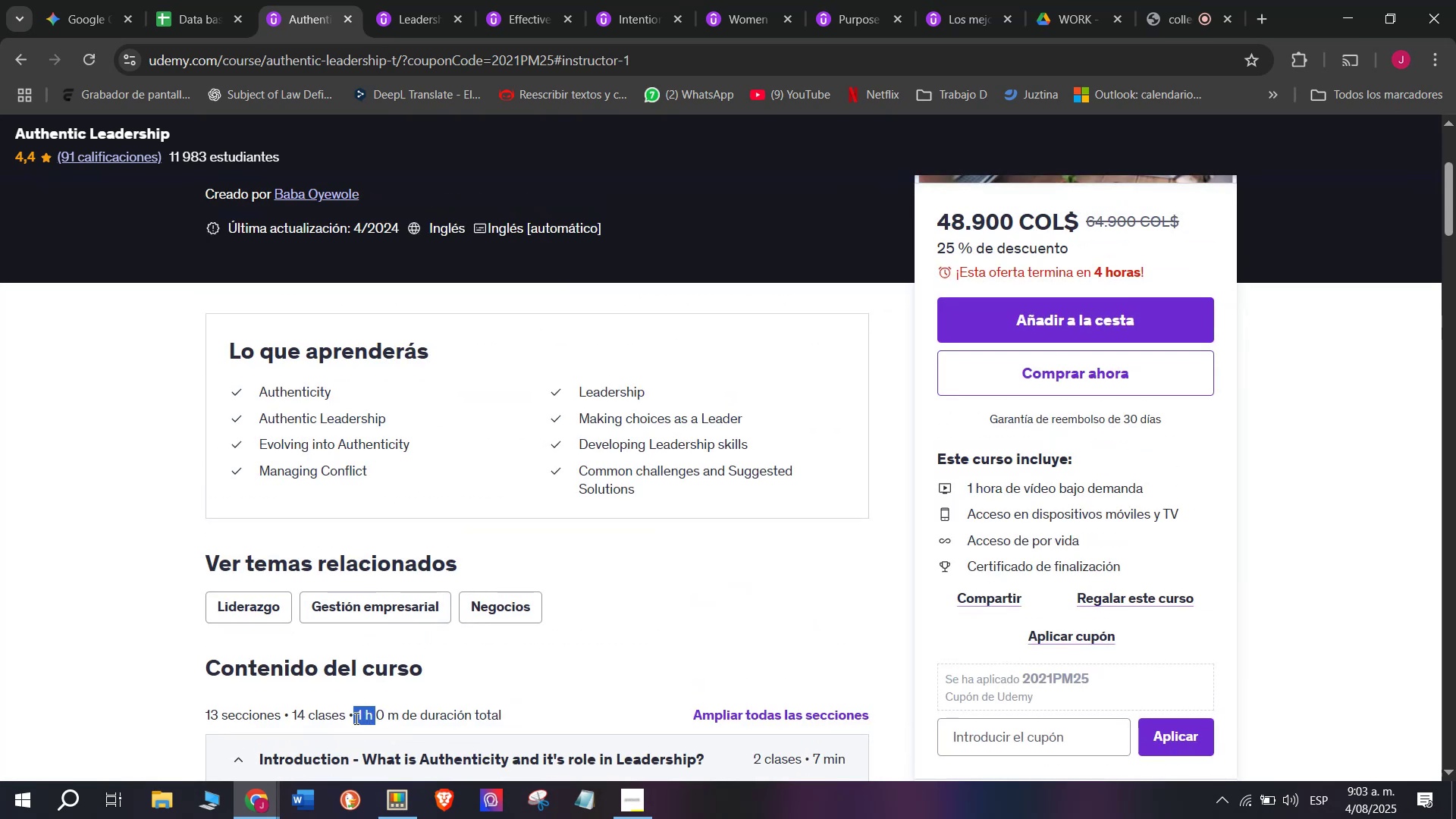 
key(Control+ControlLeft)
 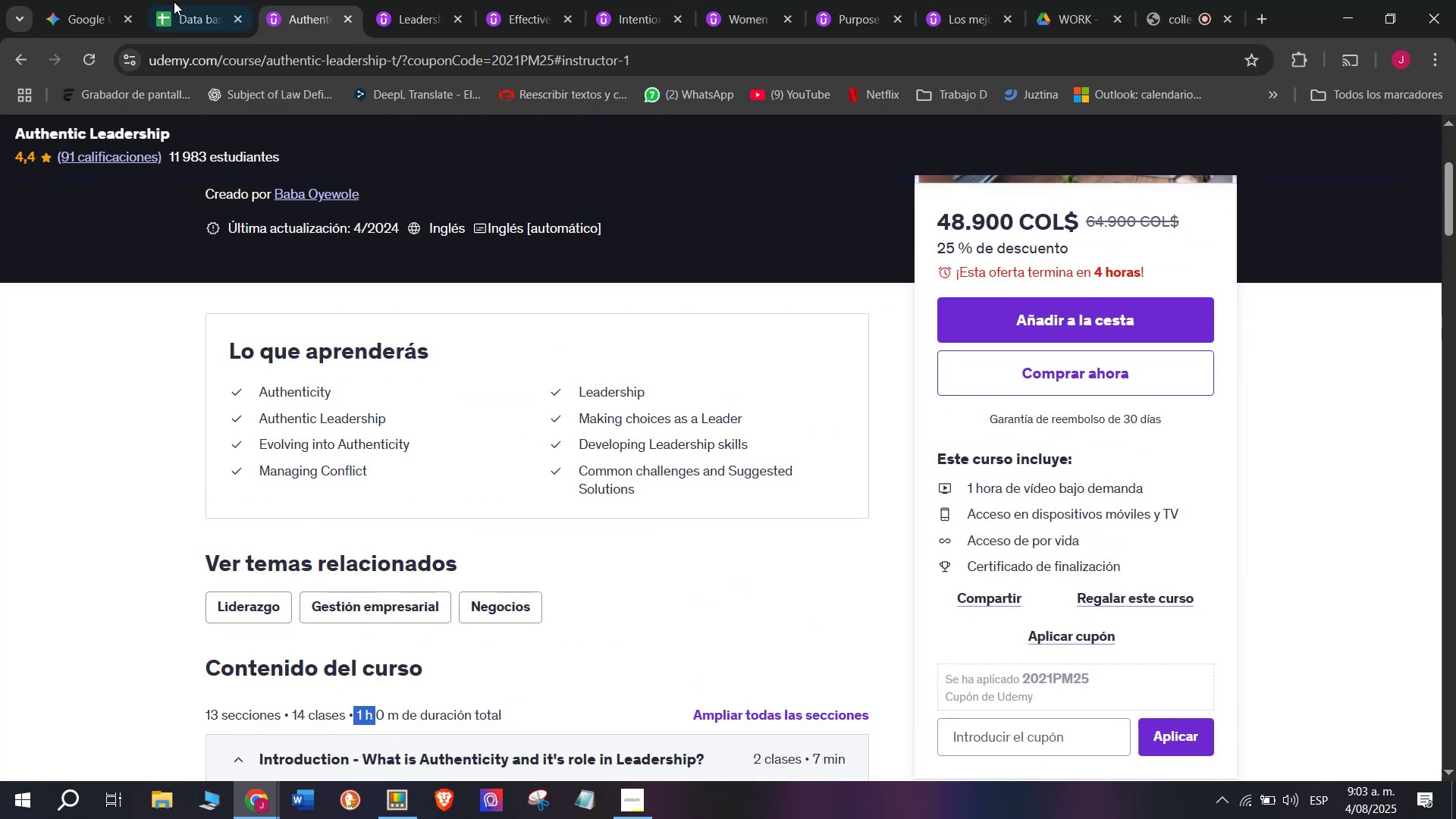 
key(Break)
 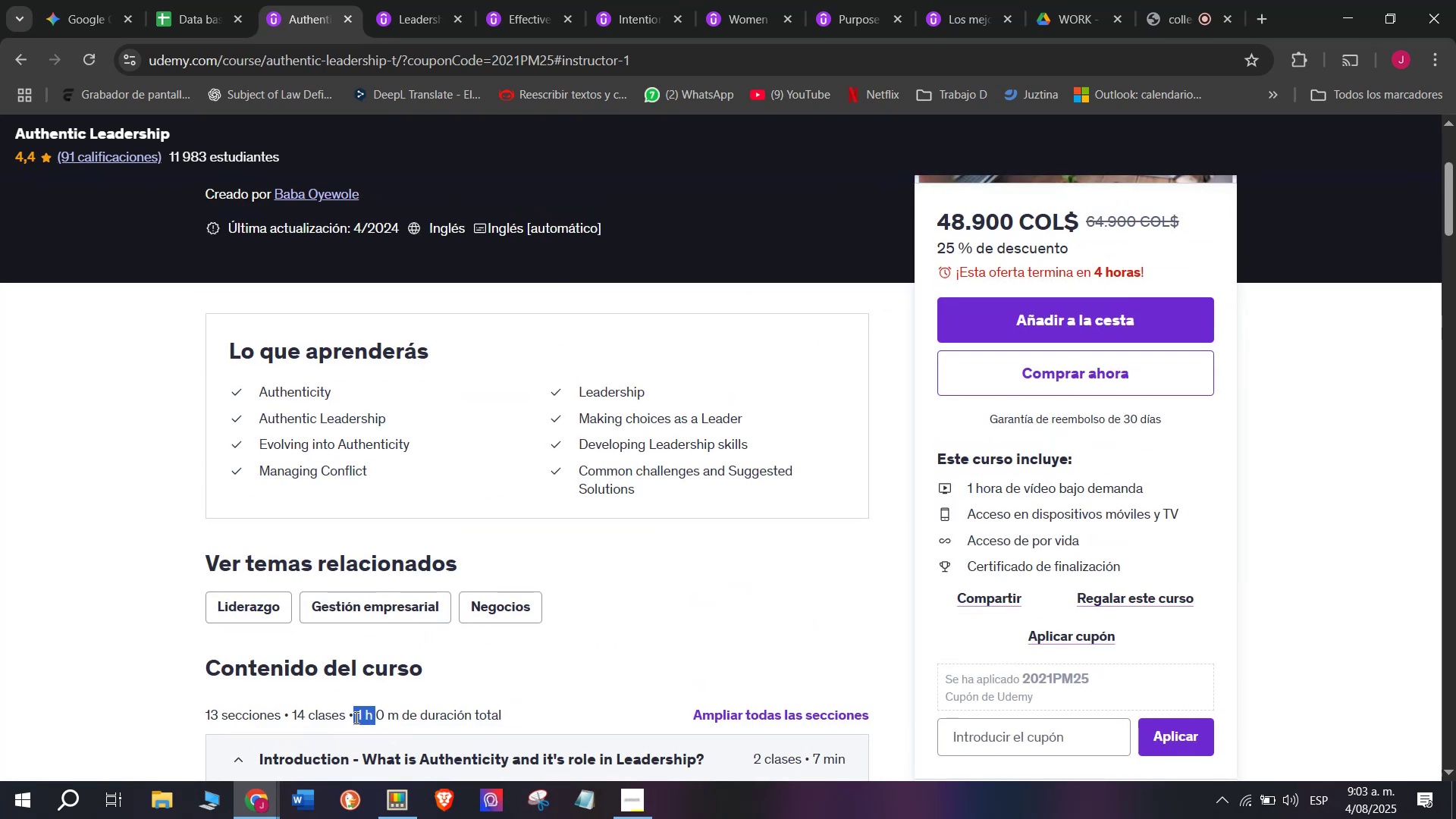 
key(Control+C)
 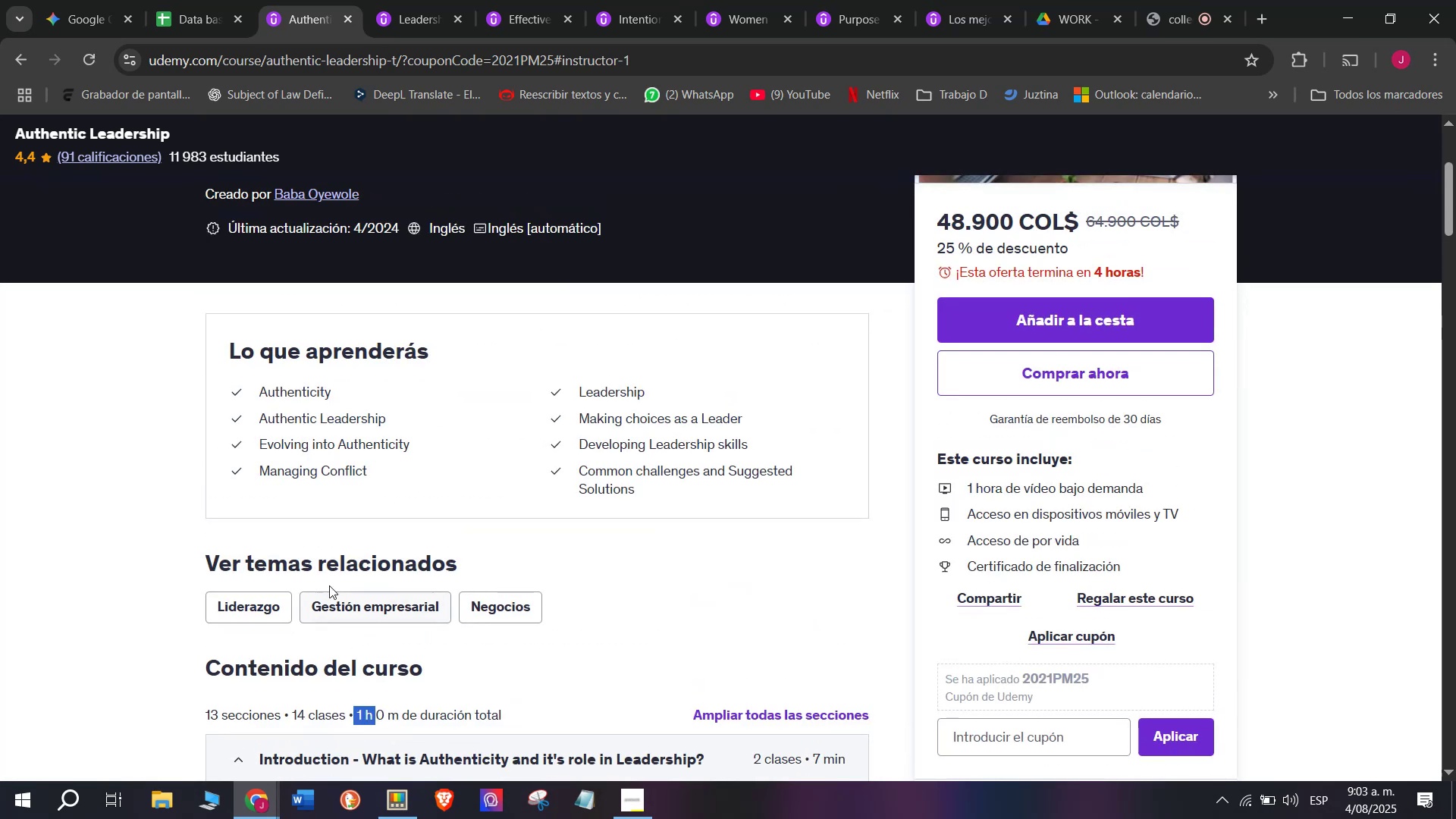 
key(Control+ControlLeft)
 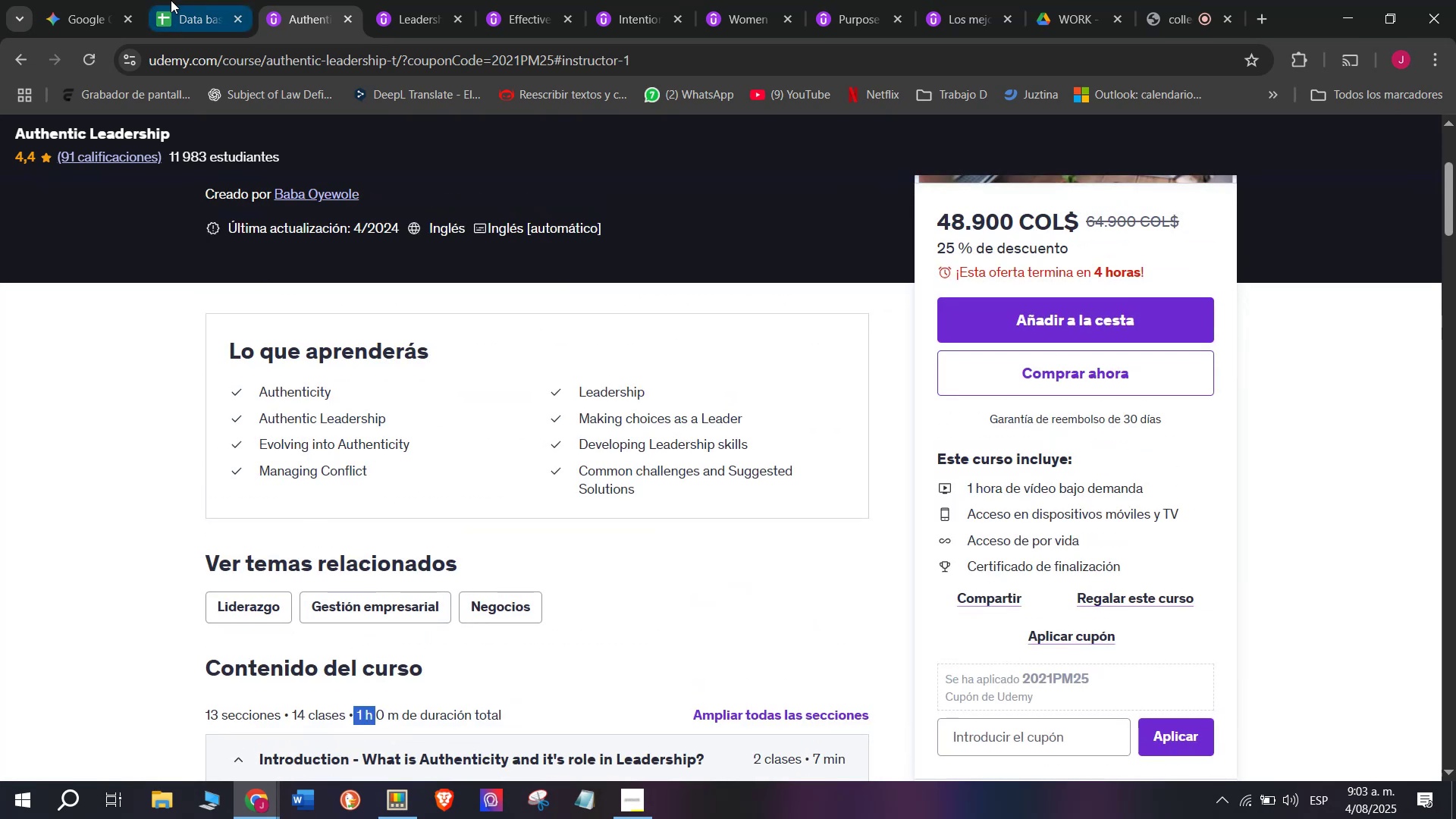 
key(Control+C)
 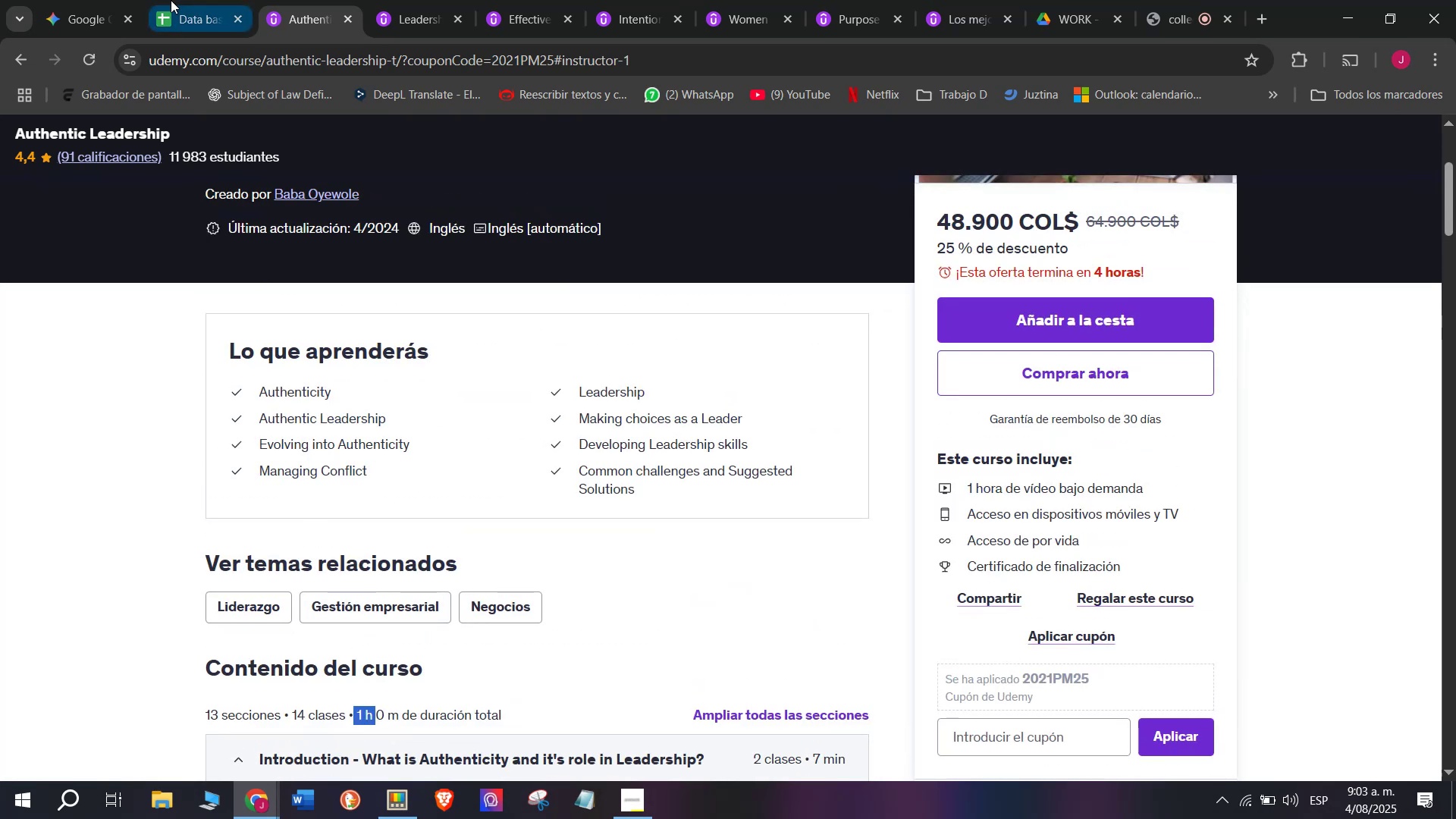 
left_click([171, 0])
 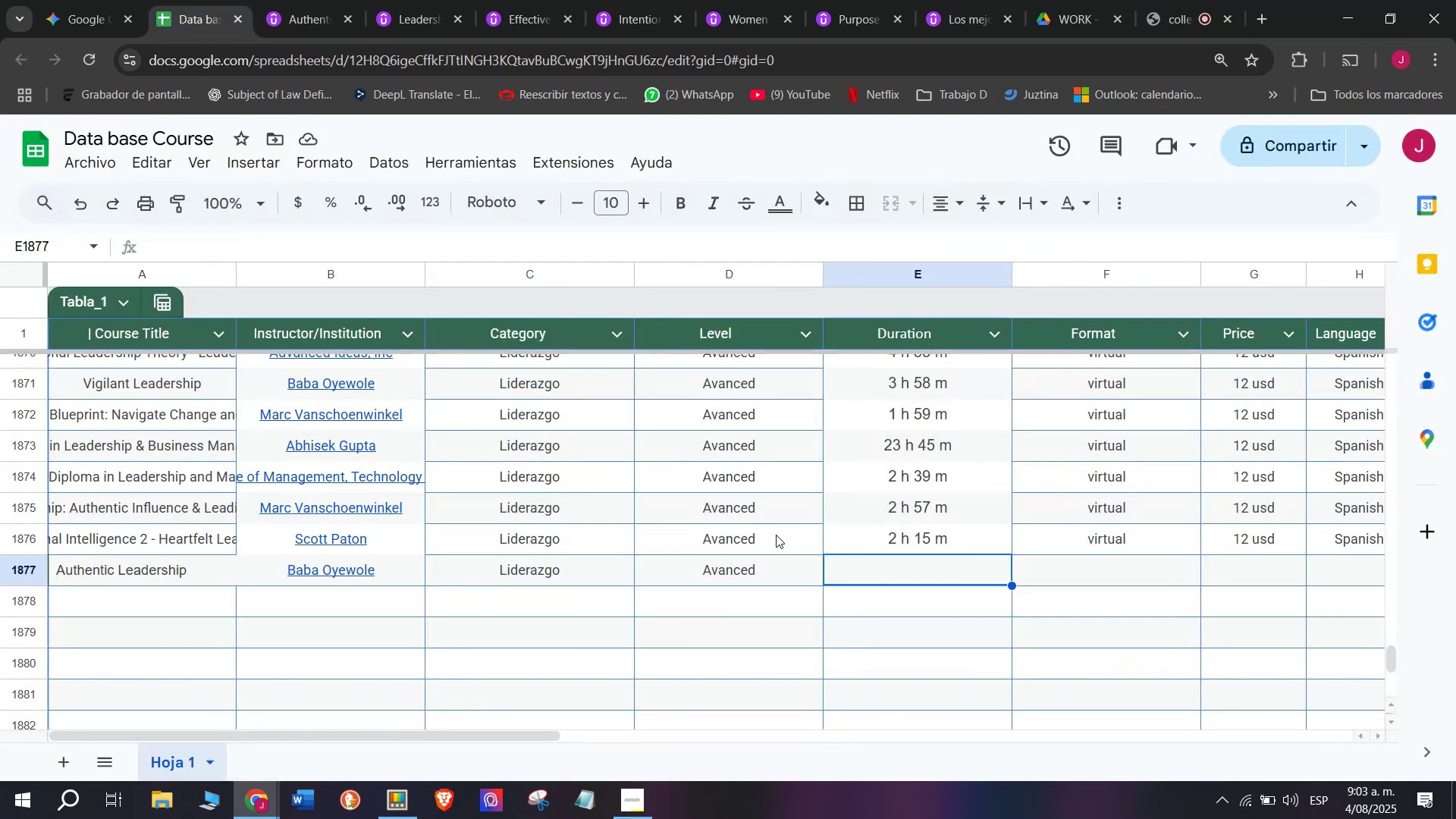 
key(Control+ControlLeft)
 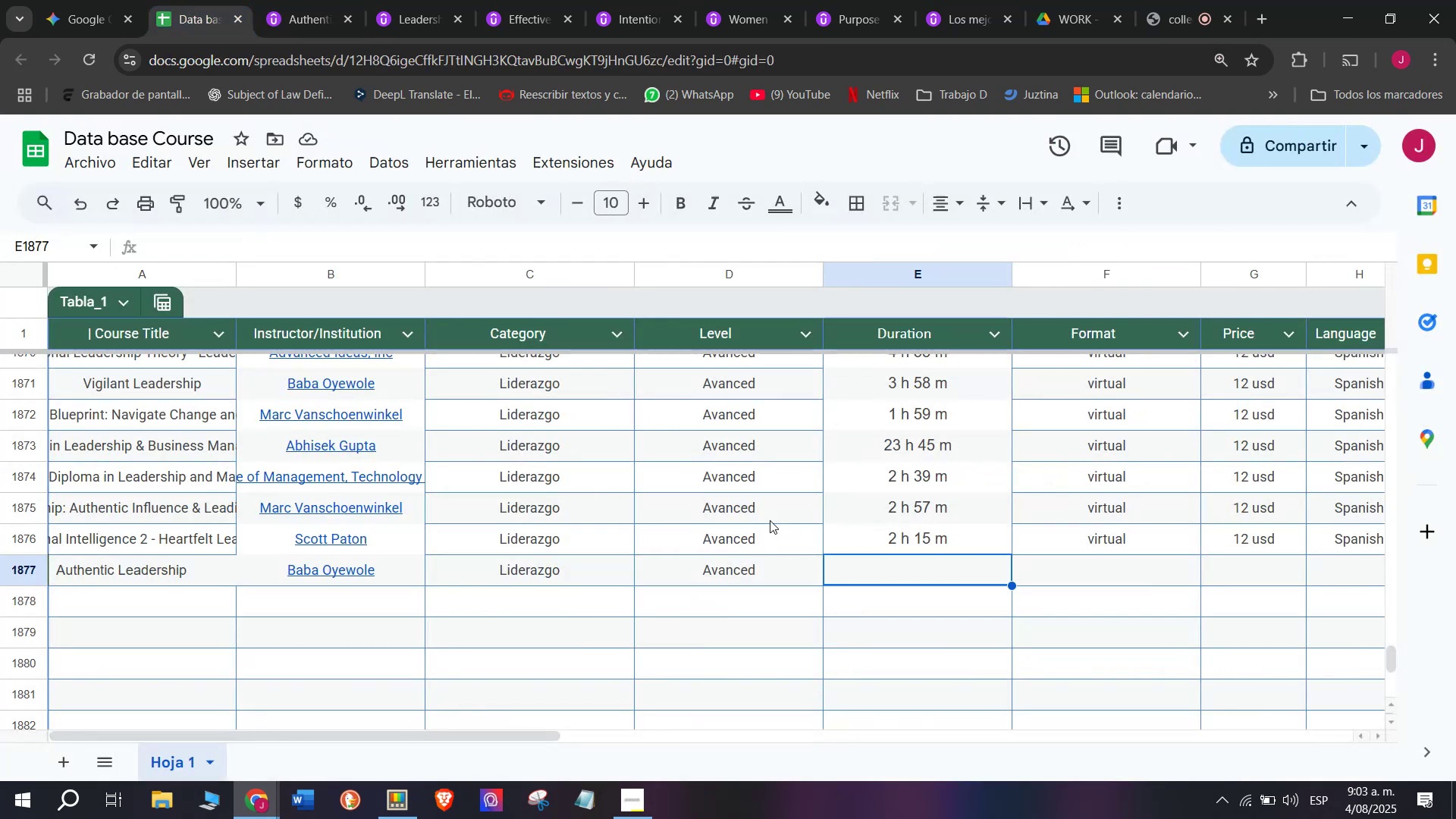 
key(Z)
 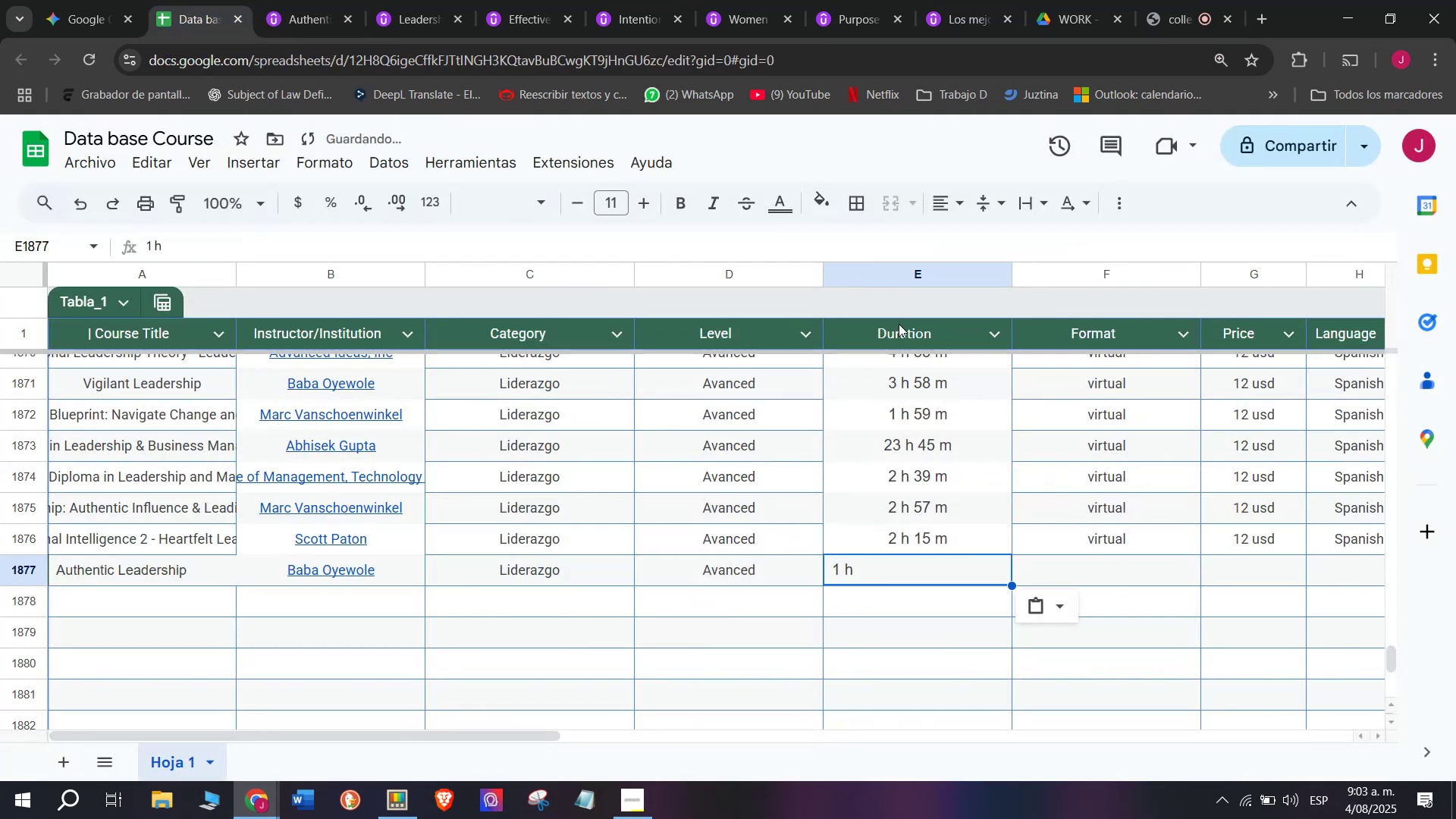 
key(Control+V)
 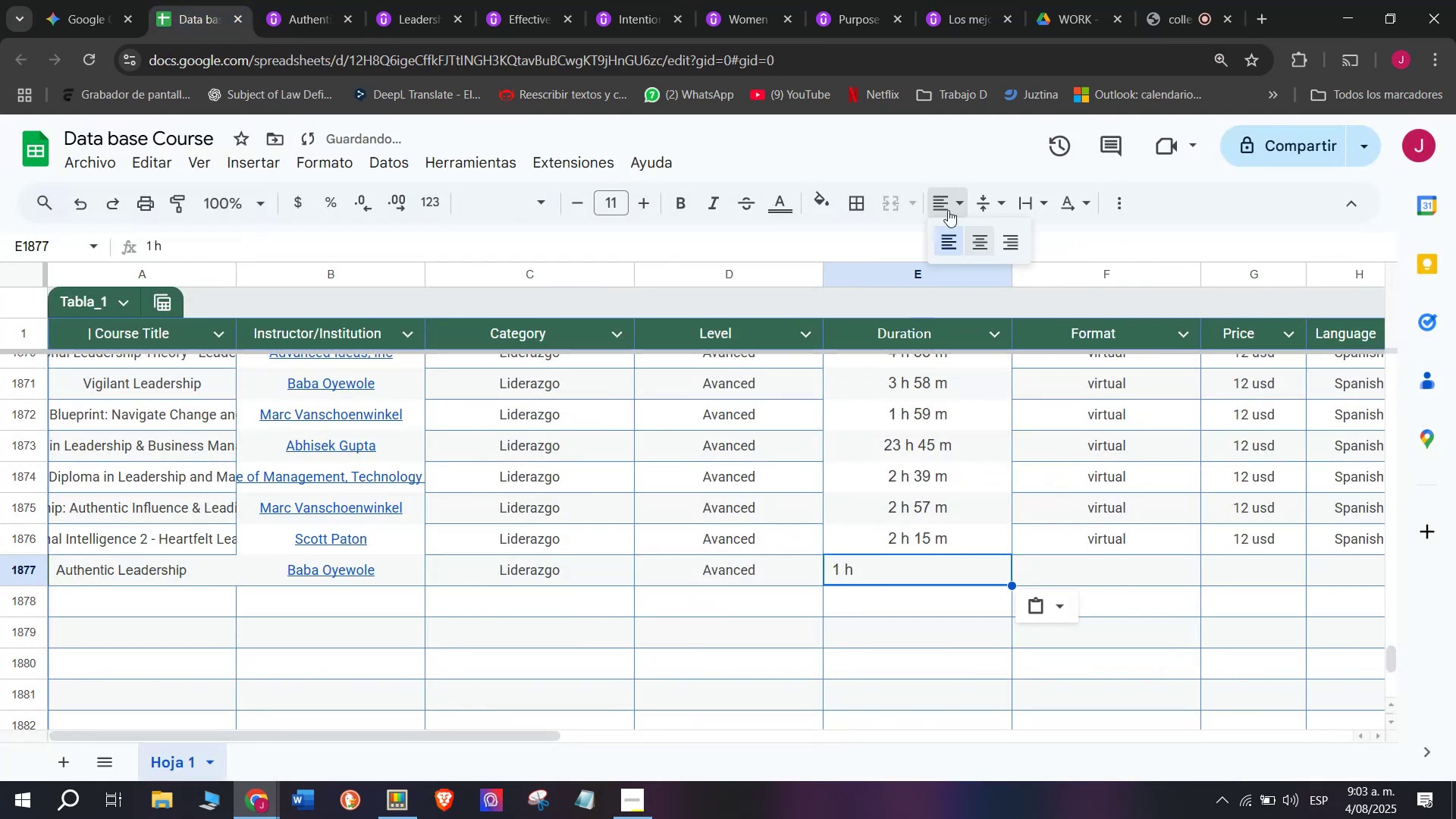 
double_click([977, 245])
 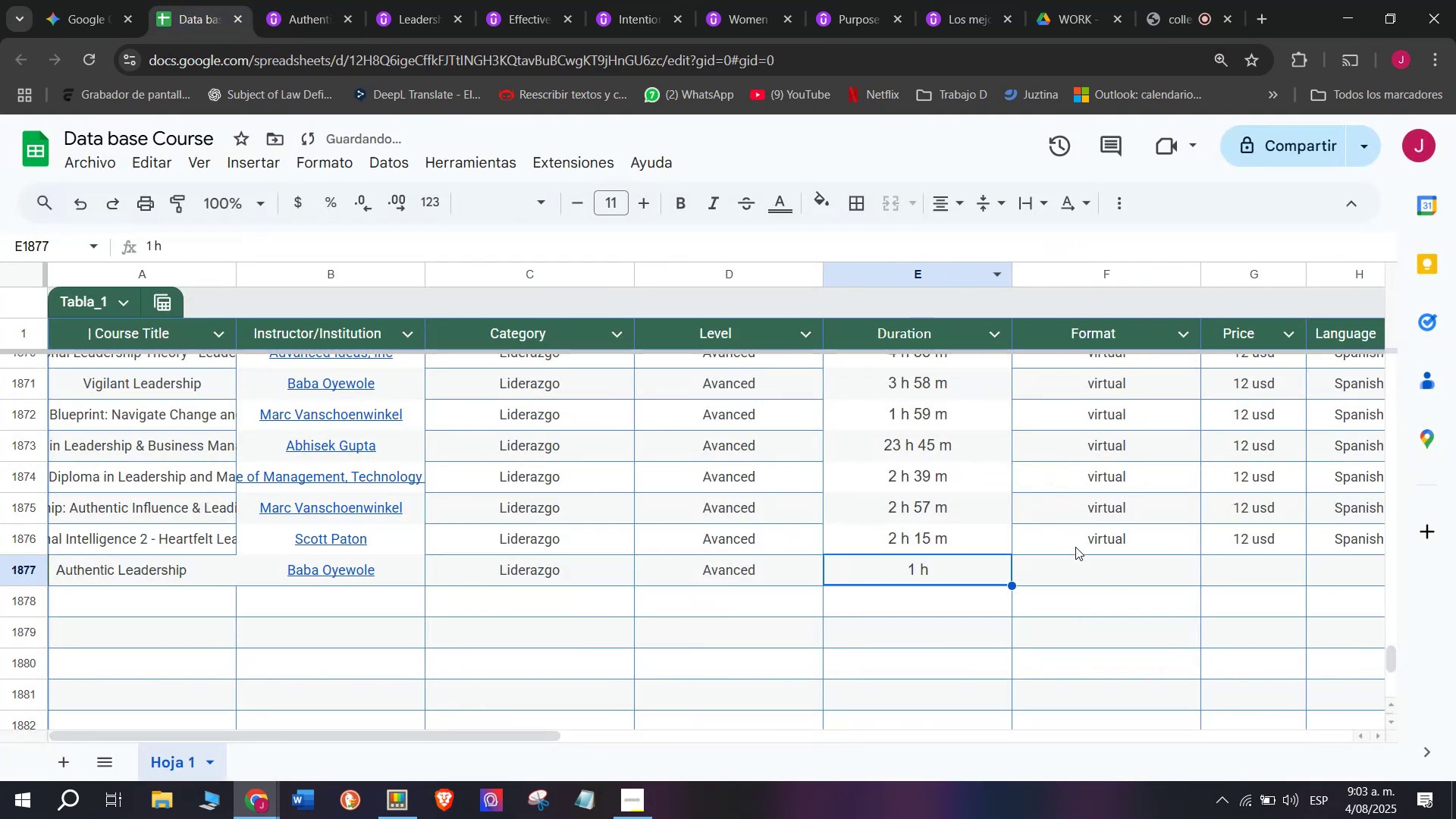 
left_click([1083, 555])
 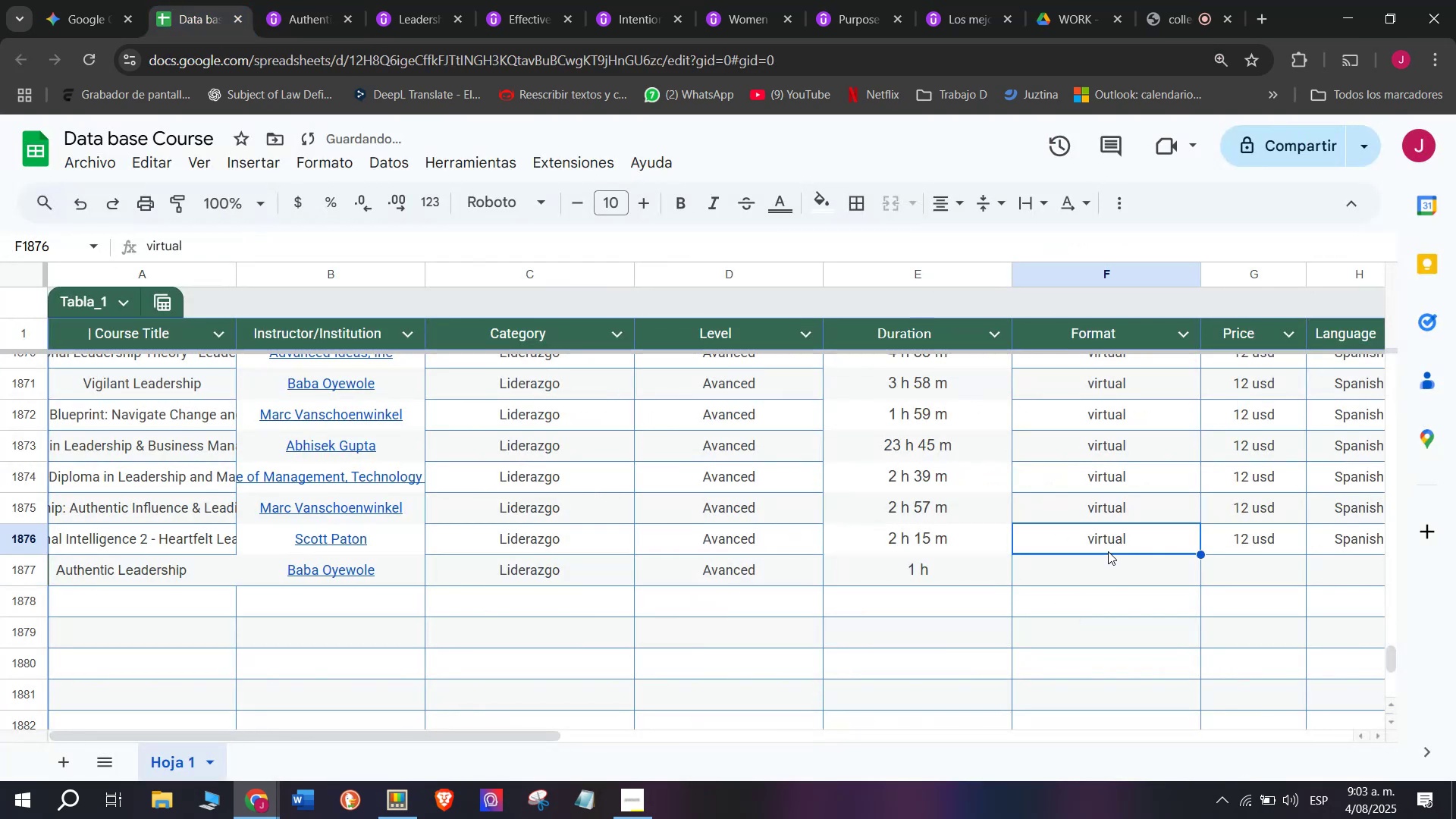 
key(Control+ControlLeft)
 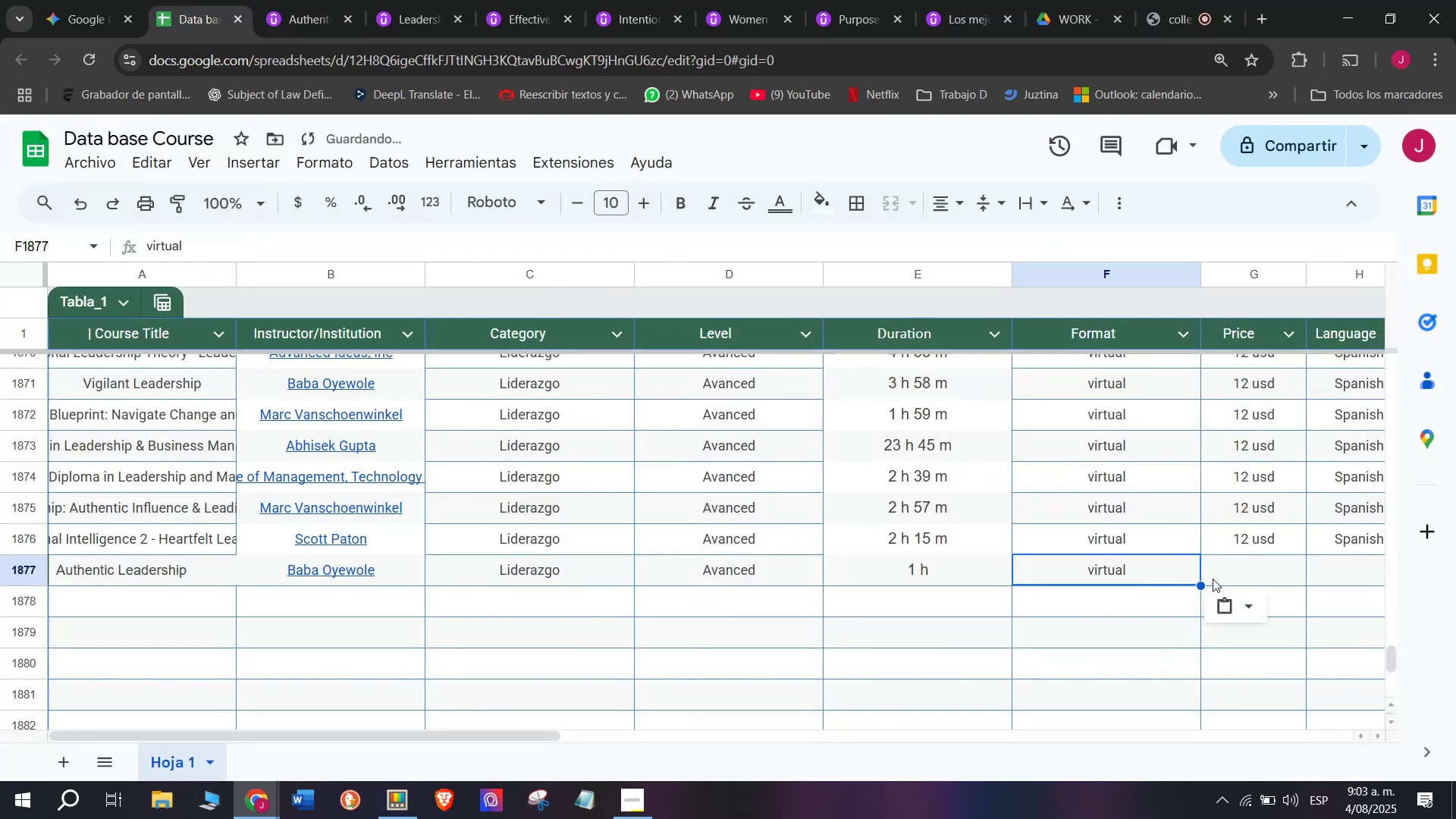 
key(Control+C)
 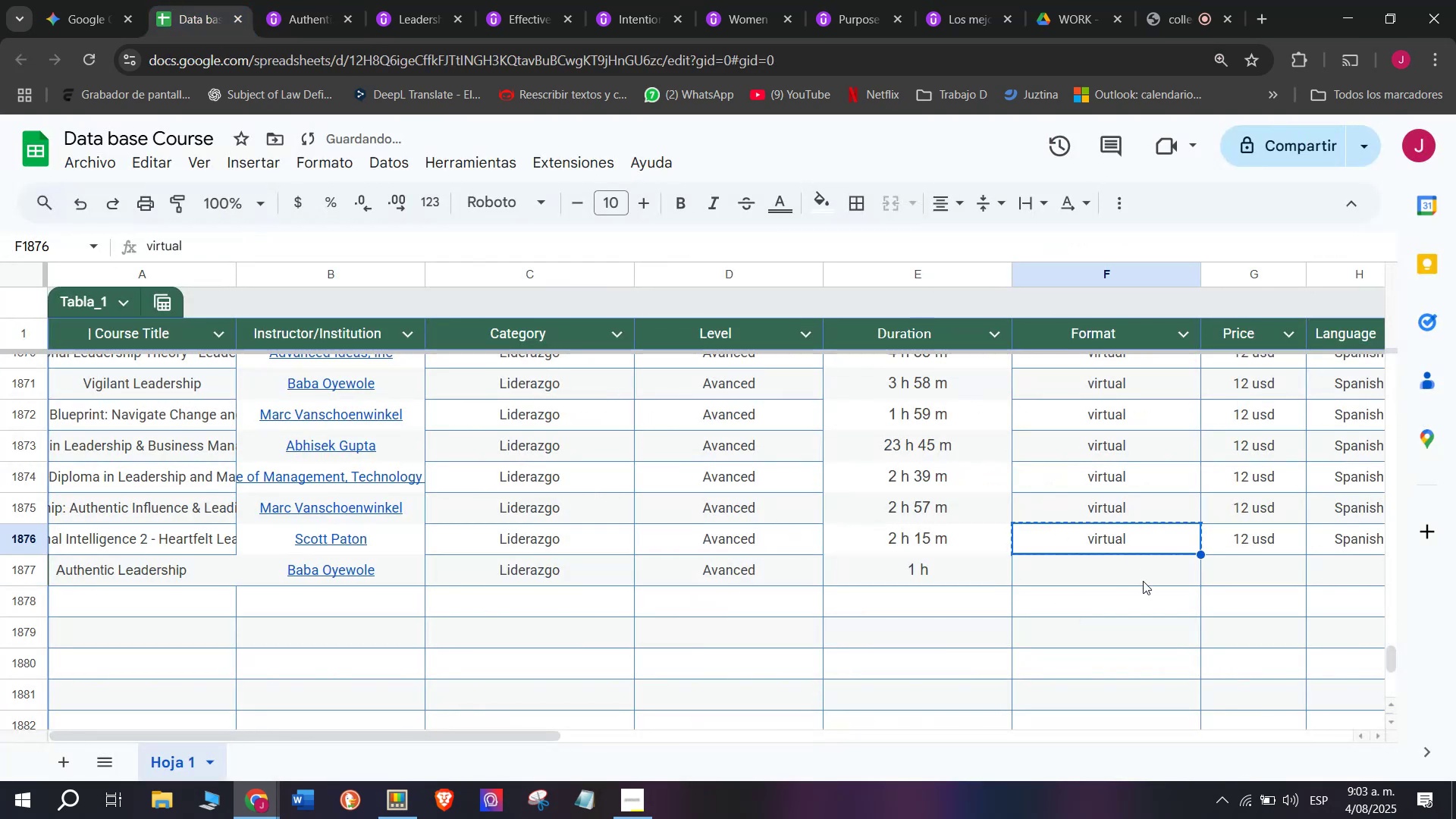 
key(Break)
 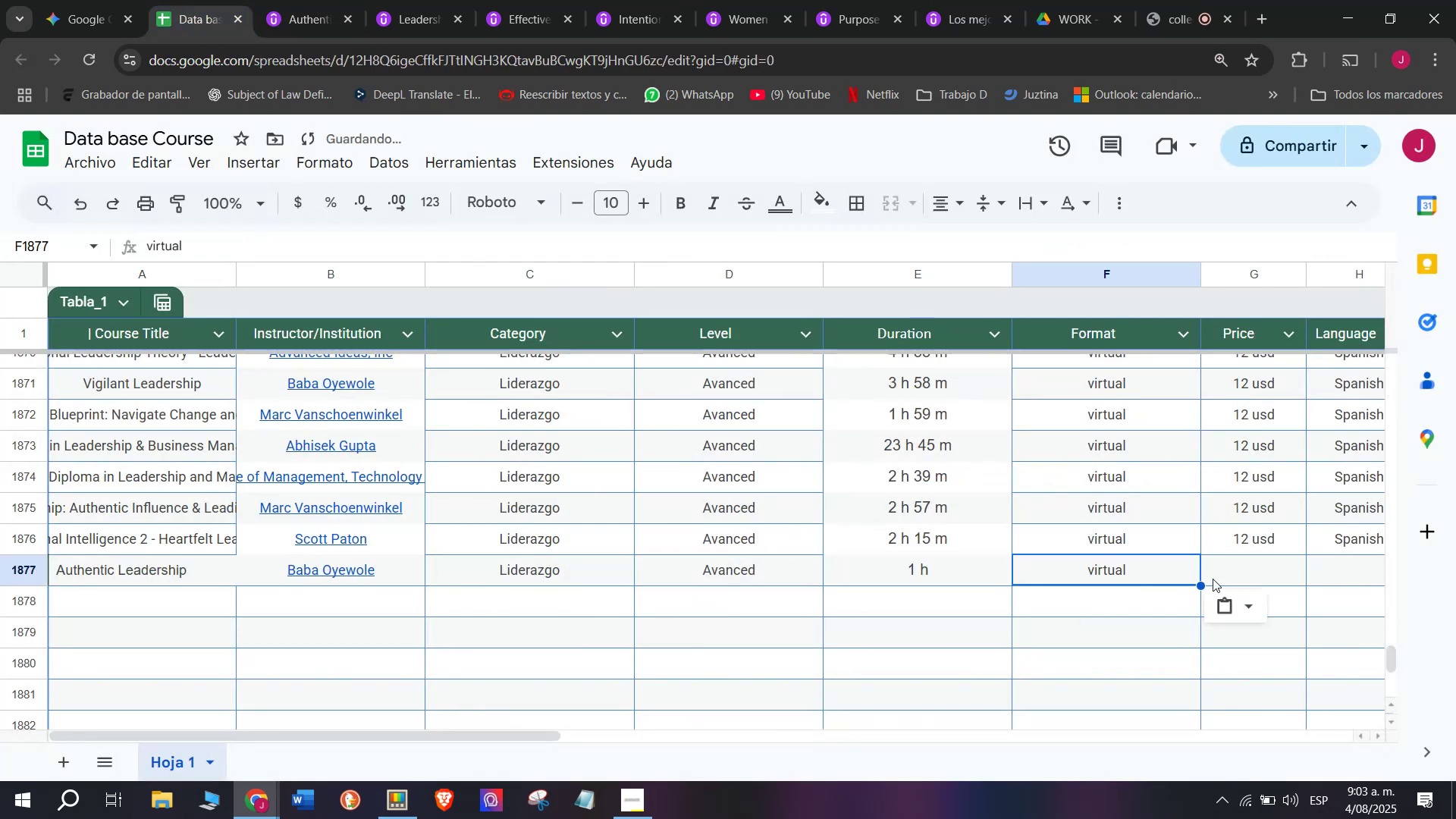 
left_click([1143, 581])
 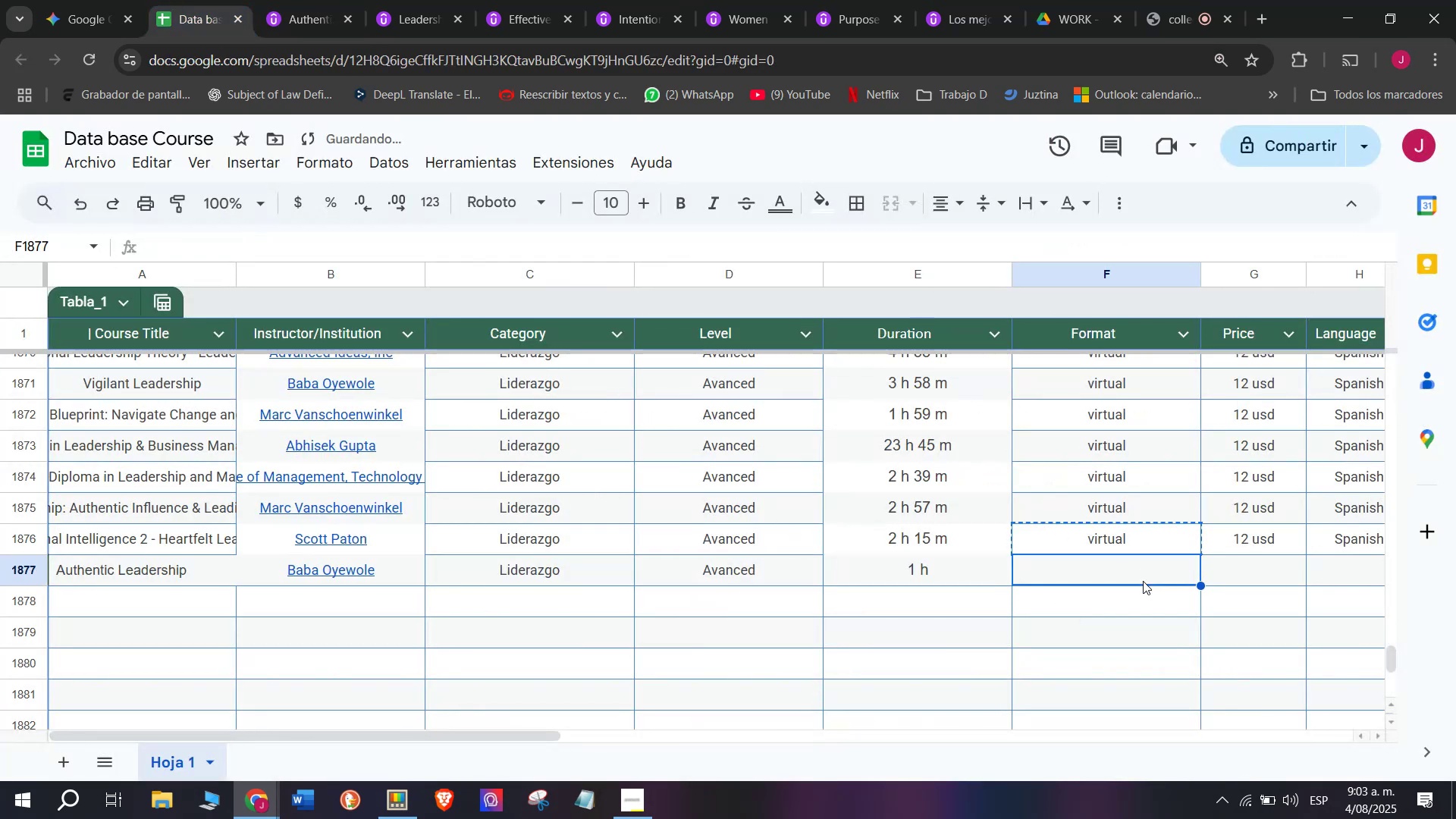 
key(Z)
 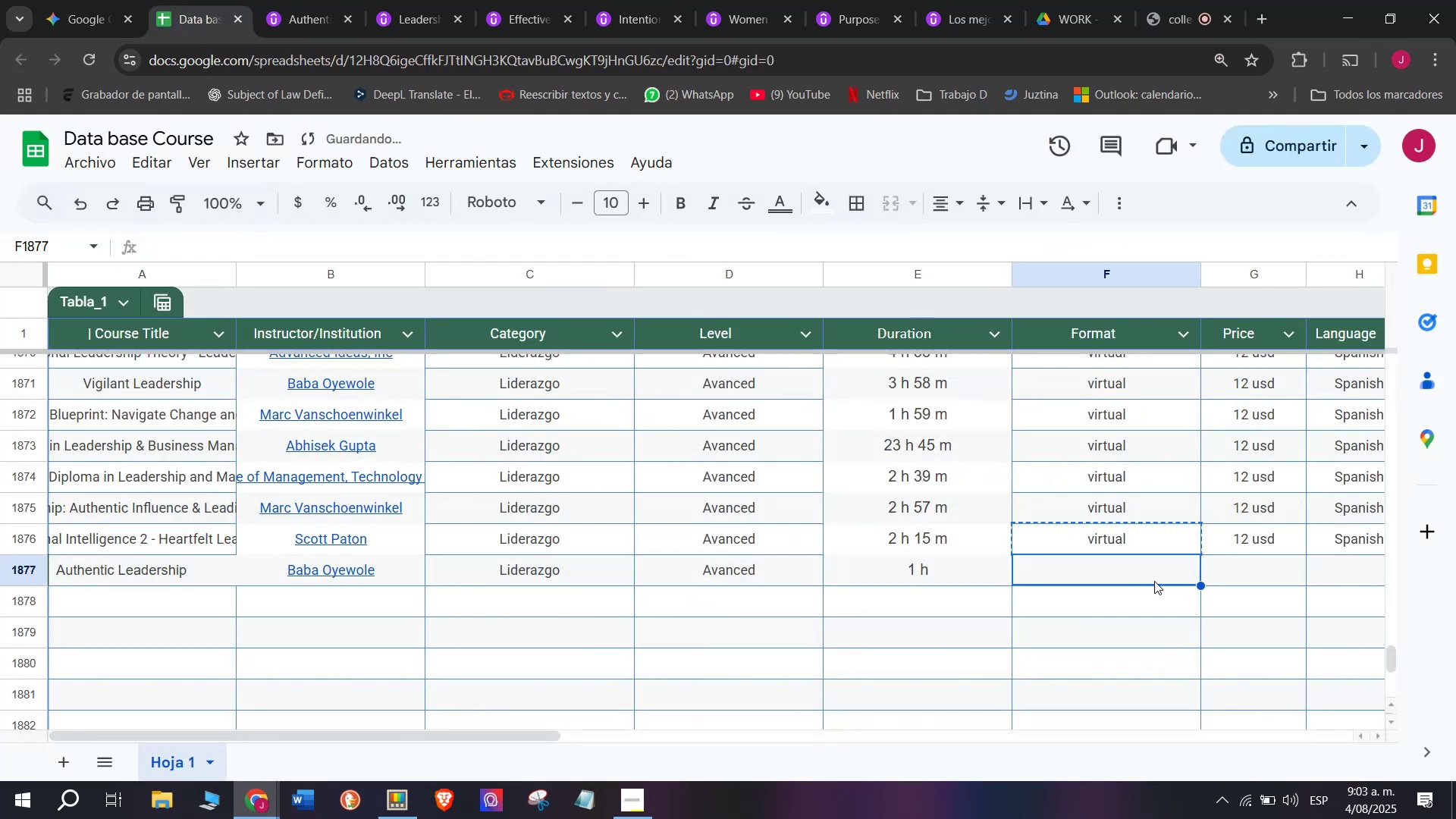 
key(Control+ControlLeft)
 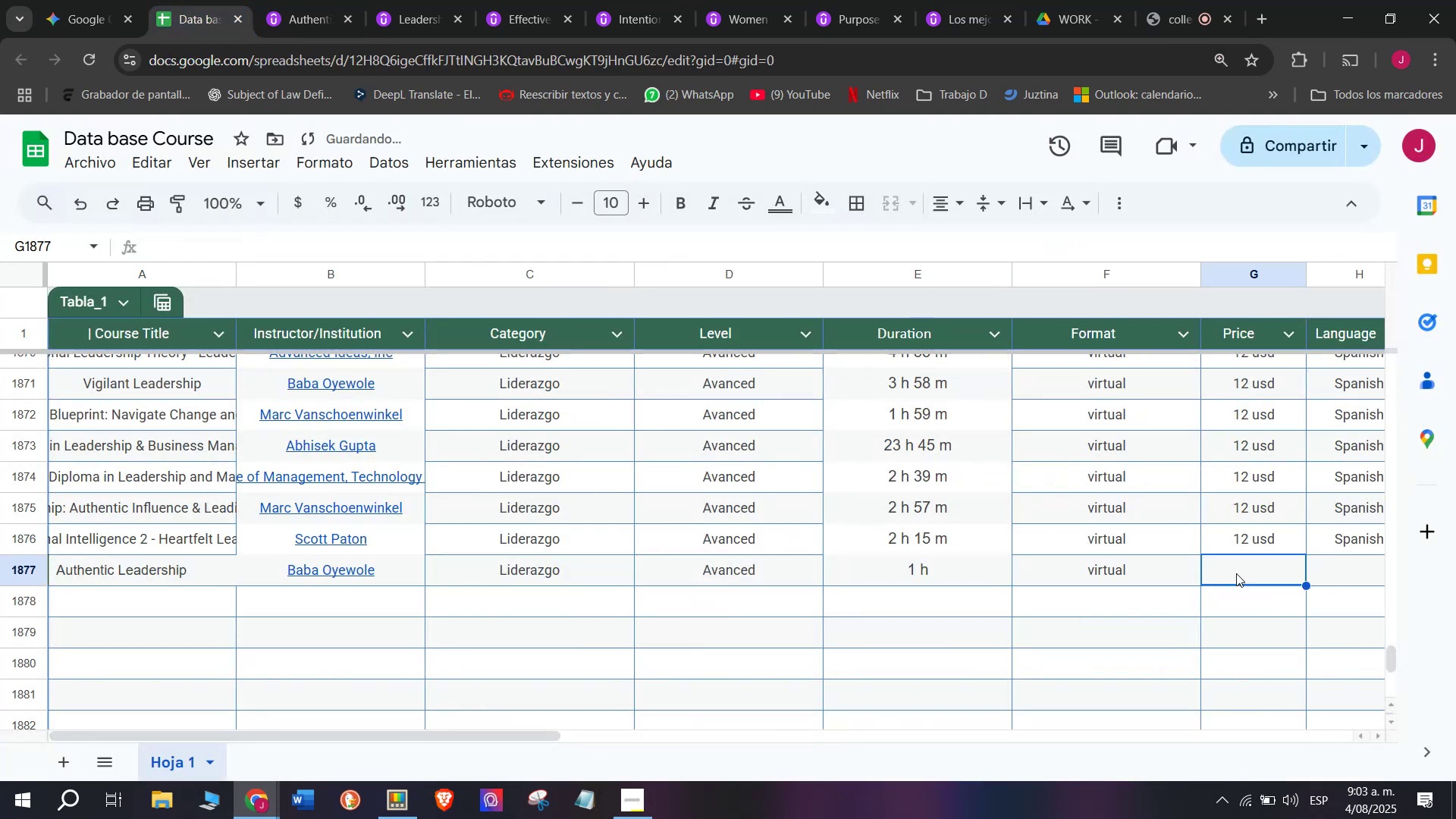 
key(Control+V)
 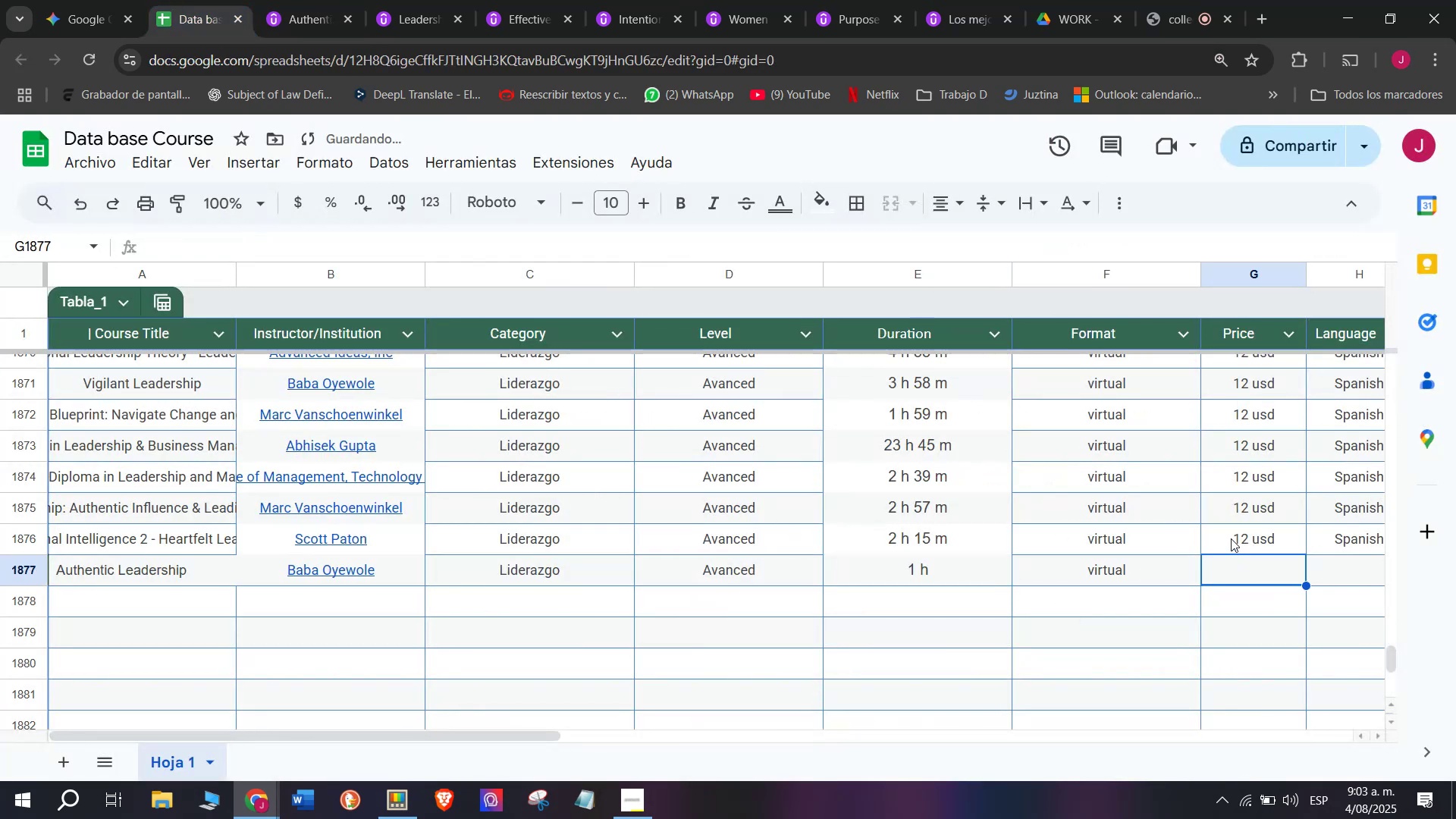 
left_click([1230, 538])
 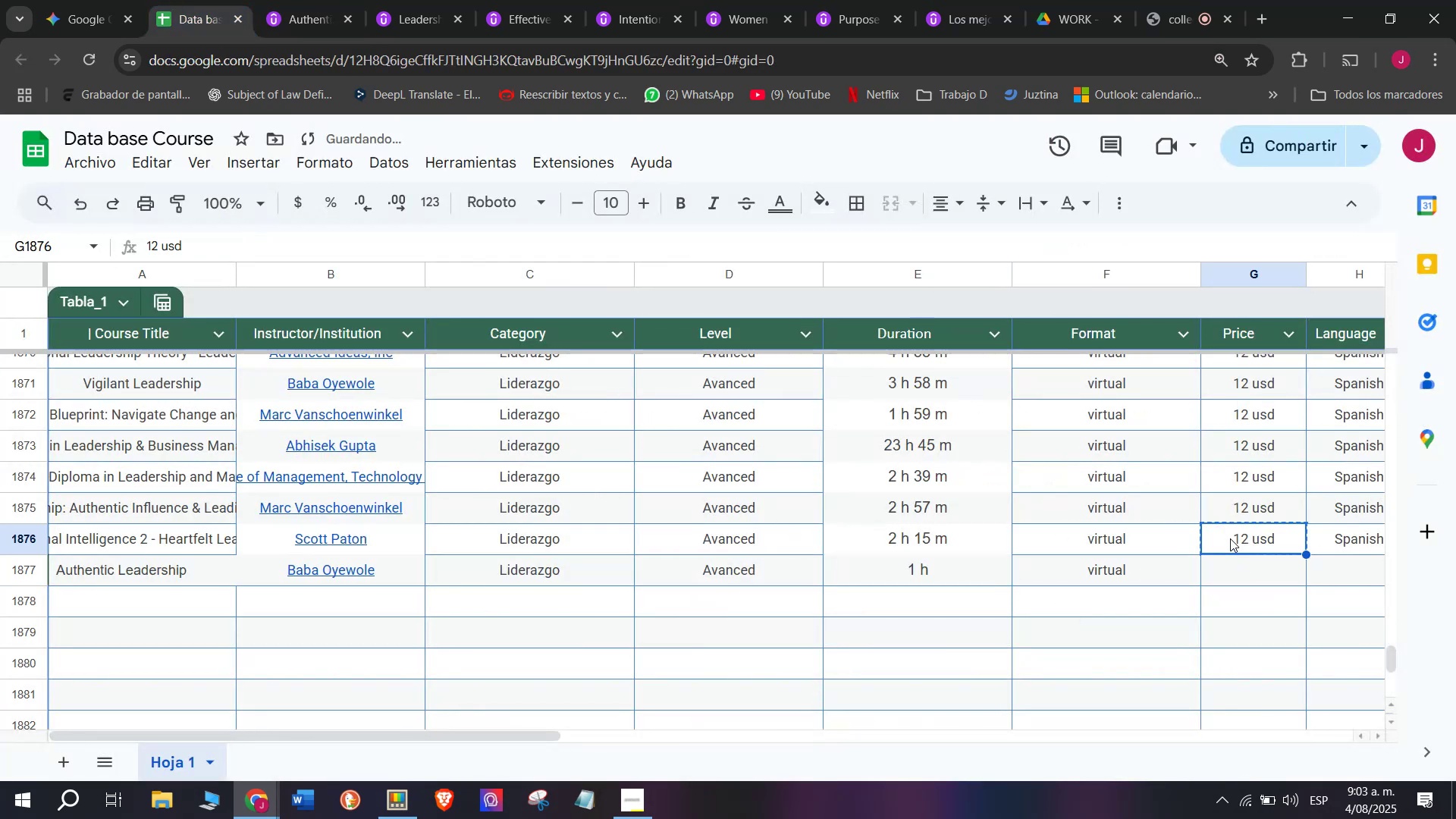 
key(Break)
 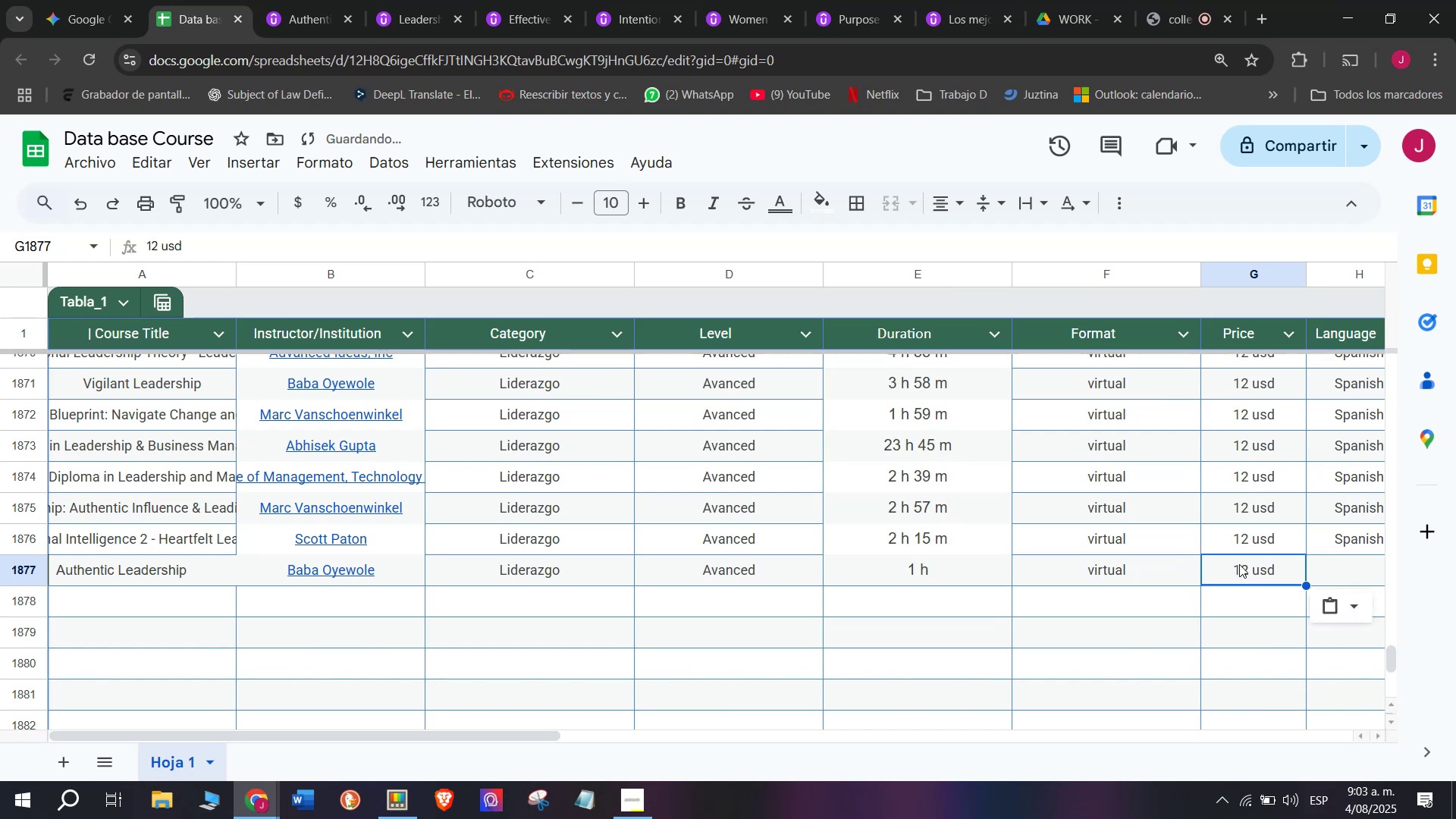 
key(Control+ControlLeft)
 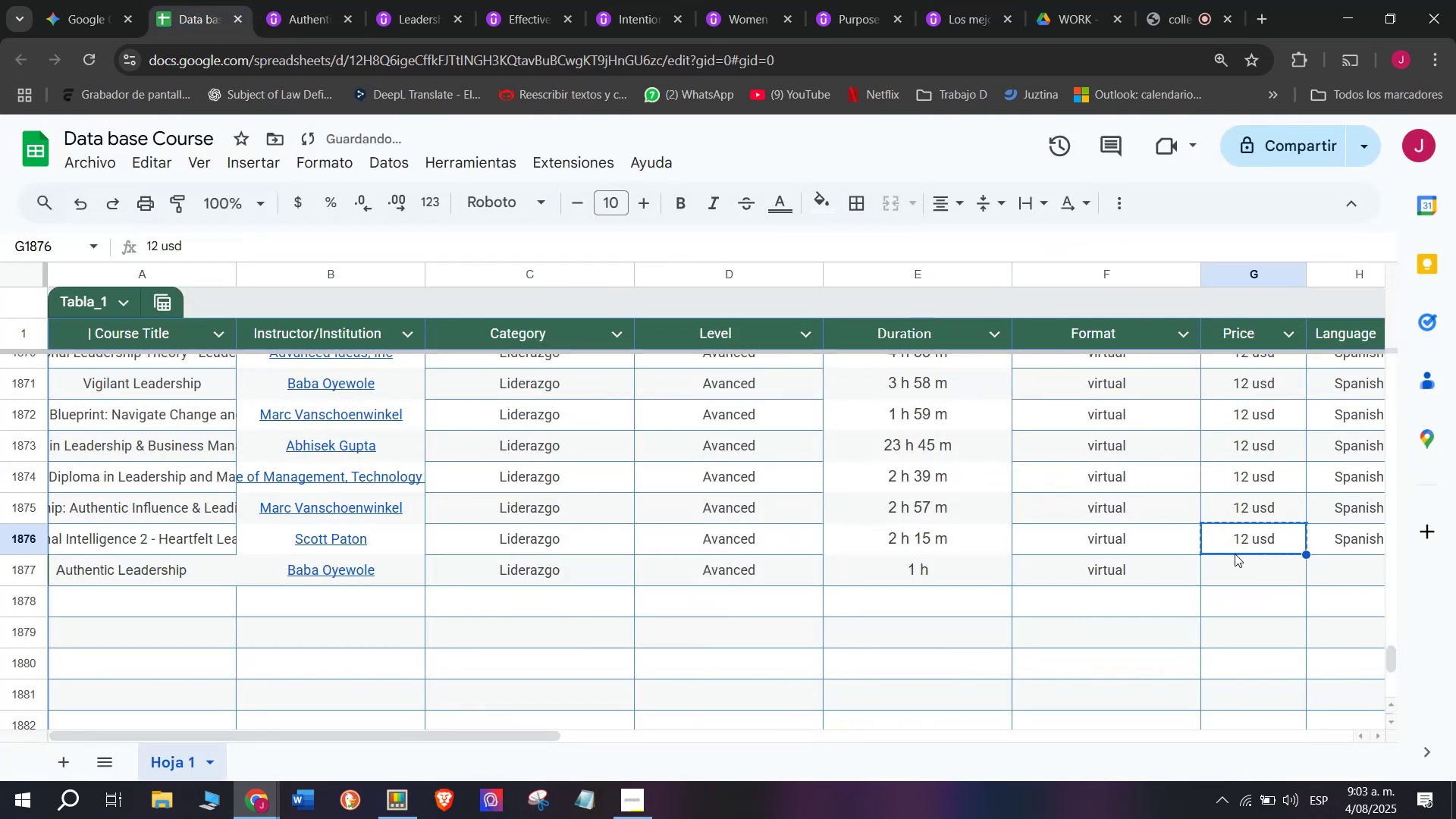 
key(Control+C)
 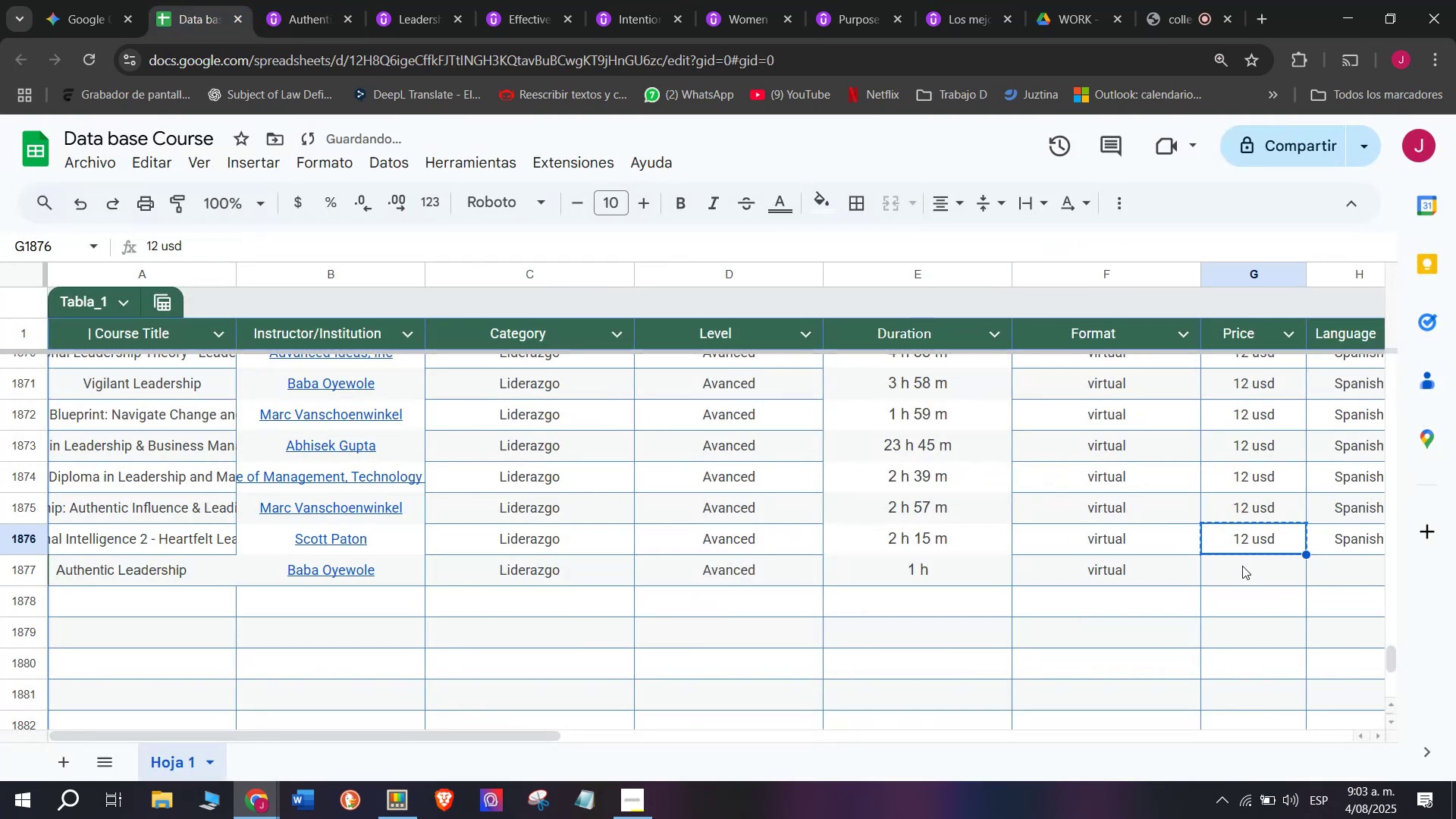 
double_click([1242, 566])
 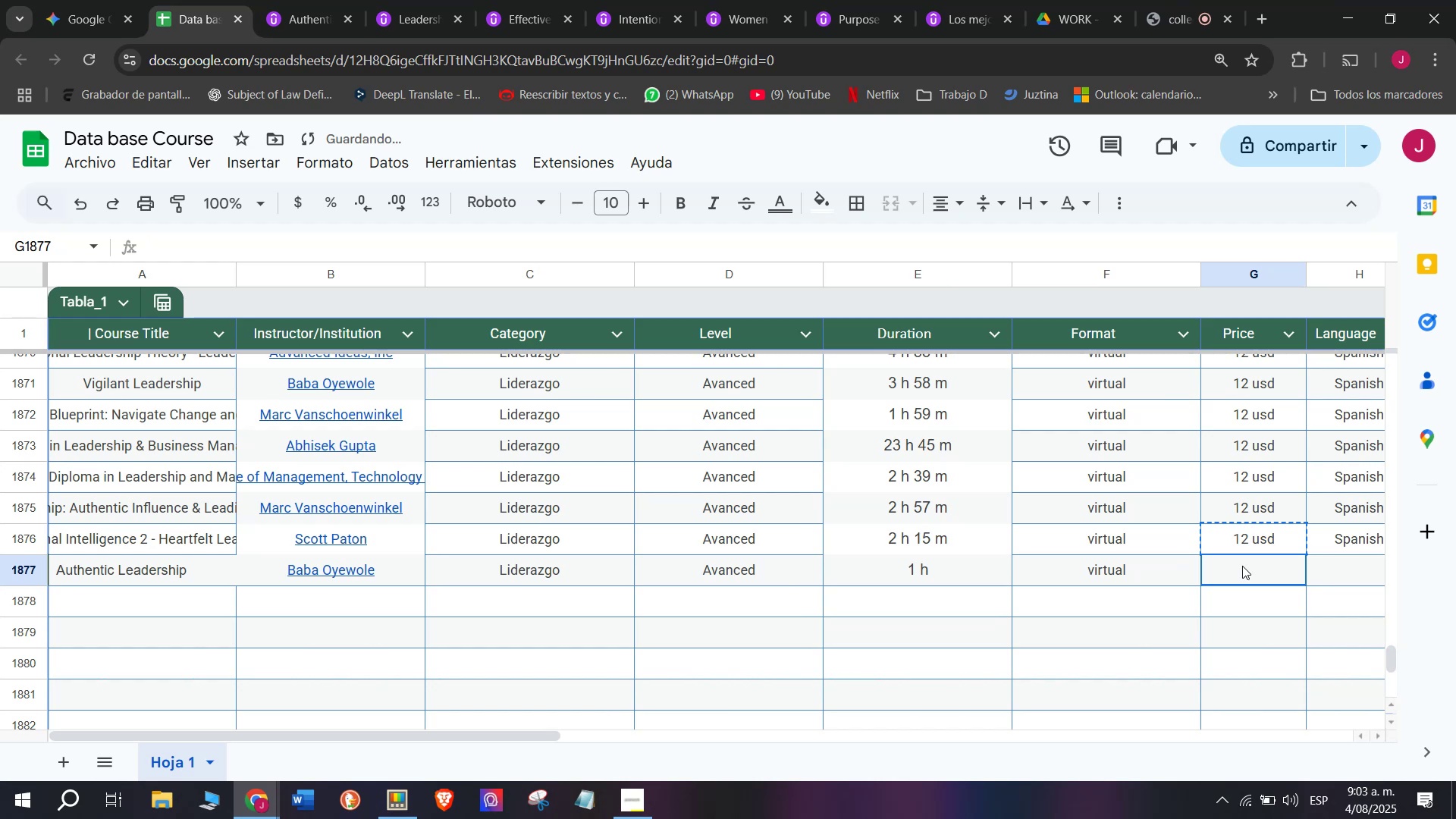 
key(Control+ControlLeft)
 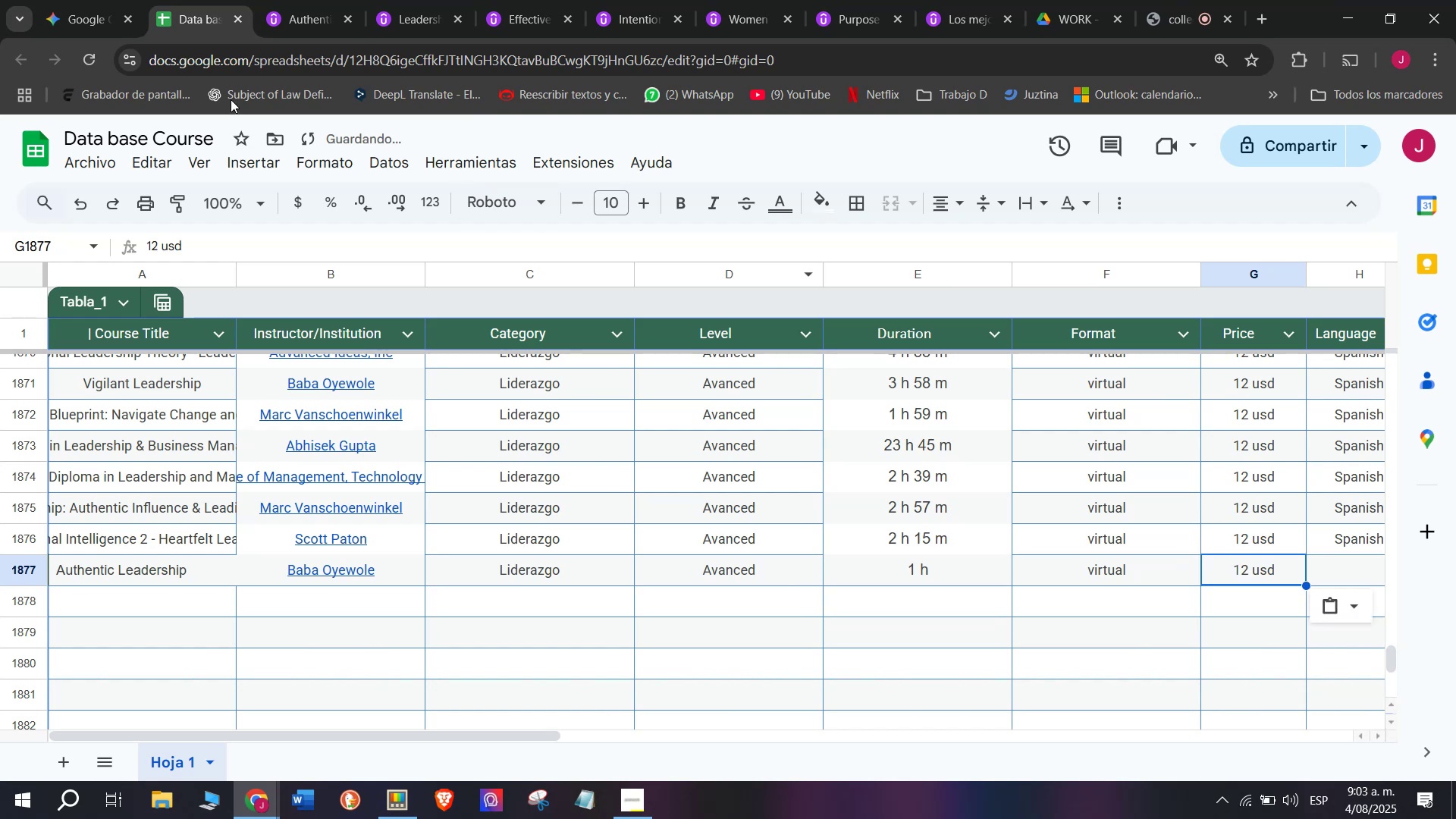 
key(Z)
 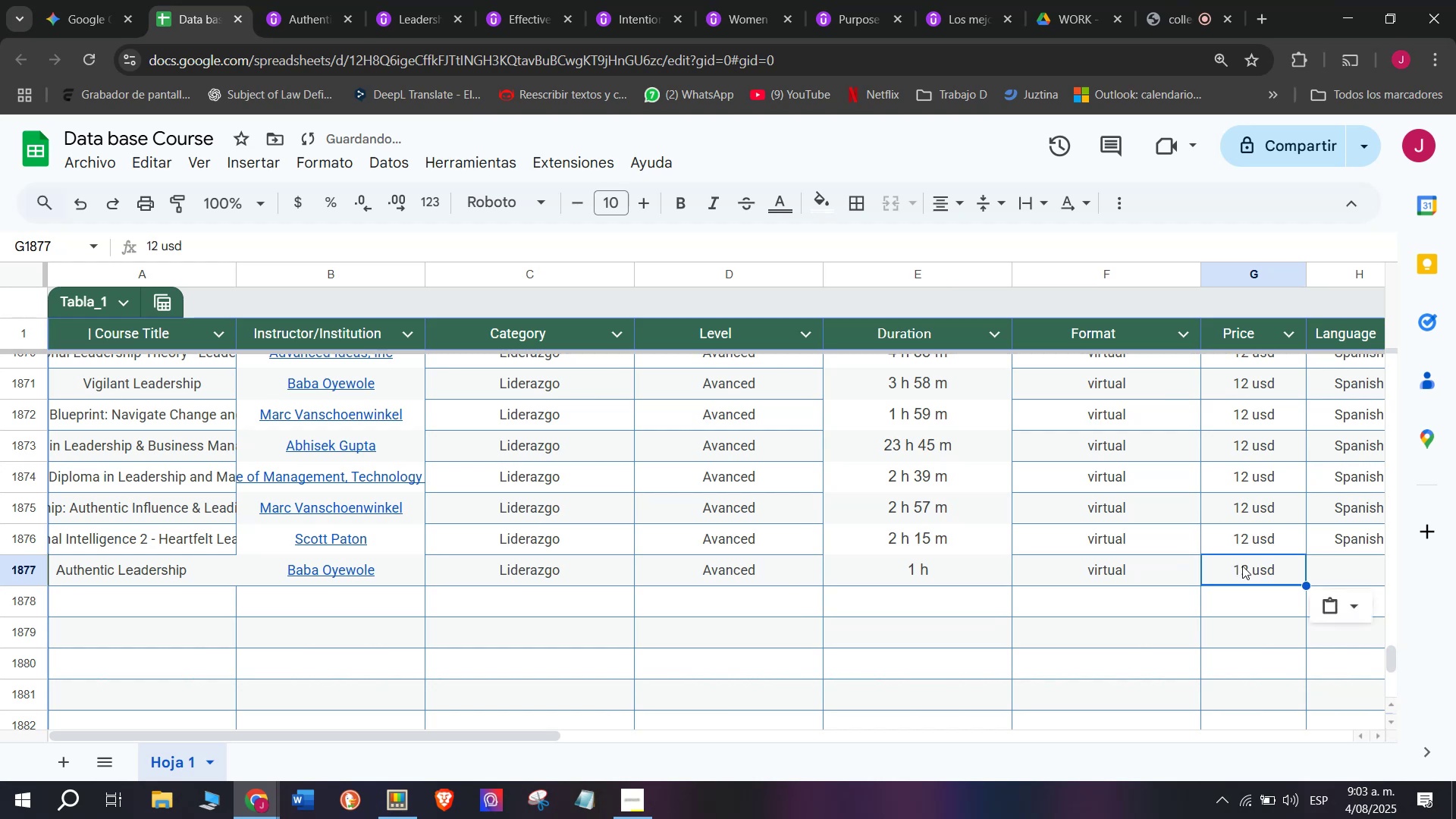 
key(Control+V)
 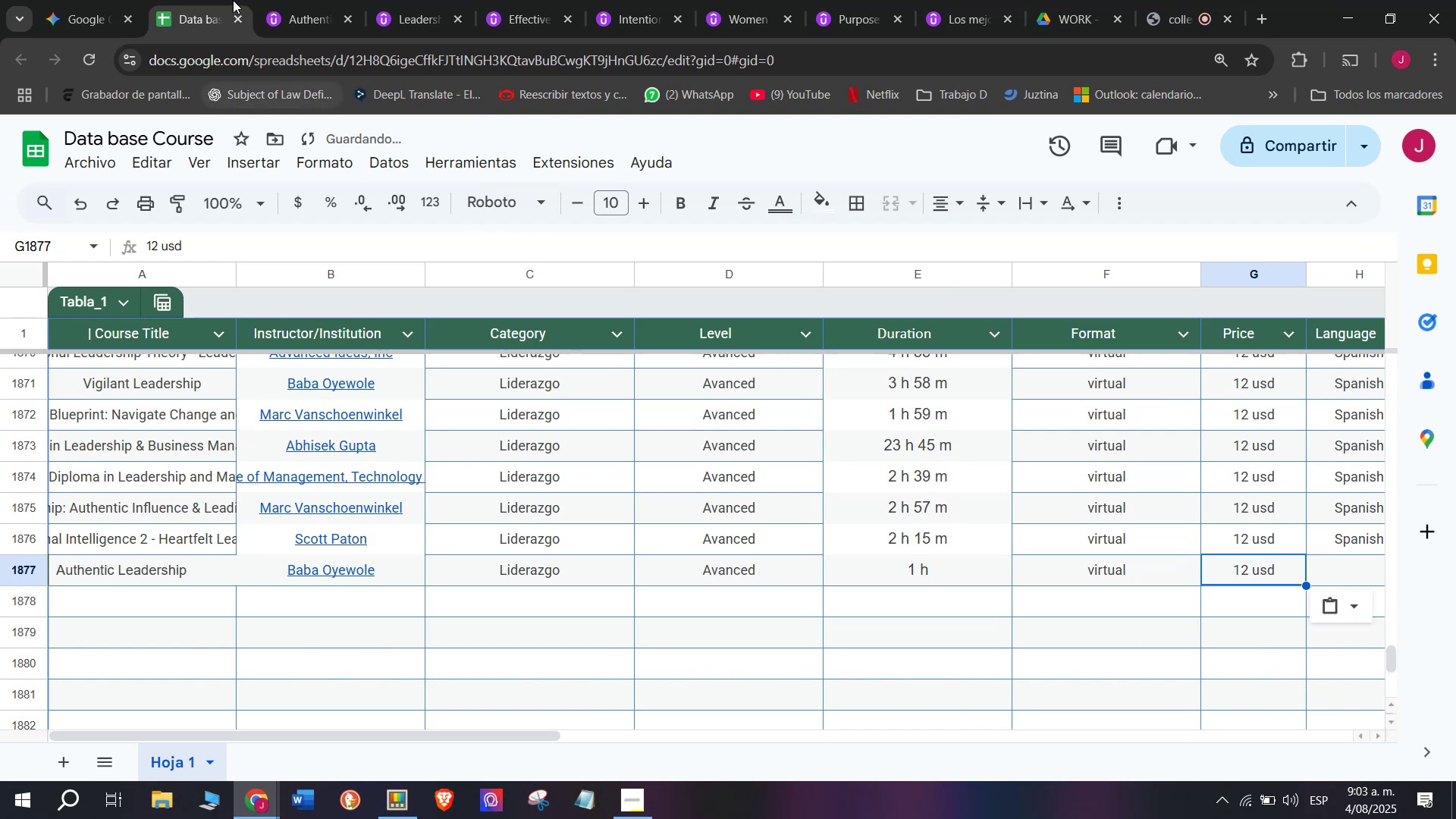 
left_click([269, 0])
 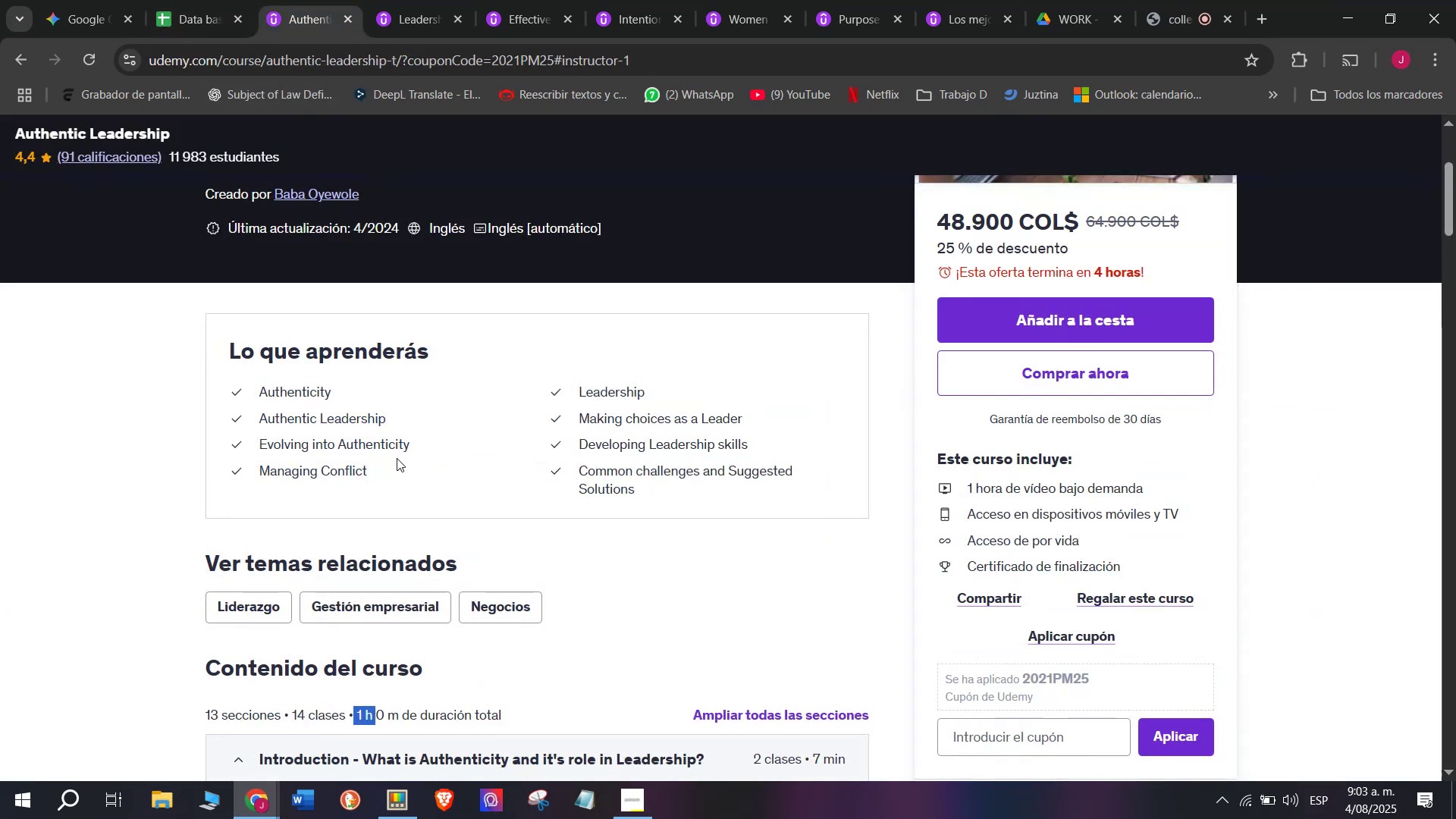 
scroll: coordinate [385, 480], scroll_direction: up, amount: 2.0
 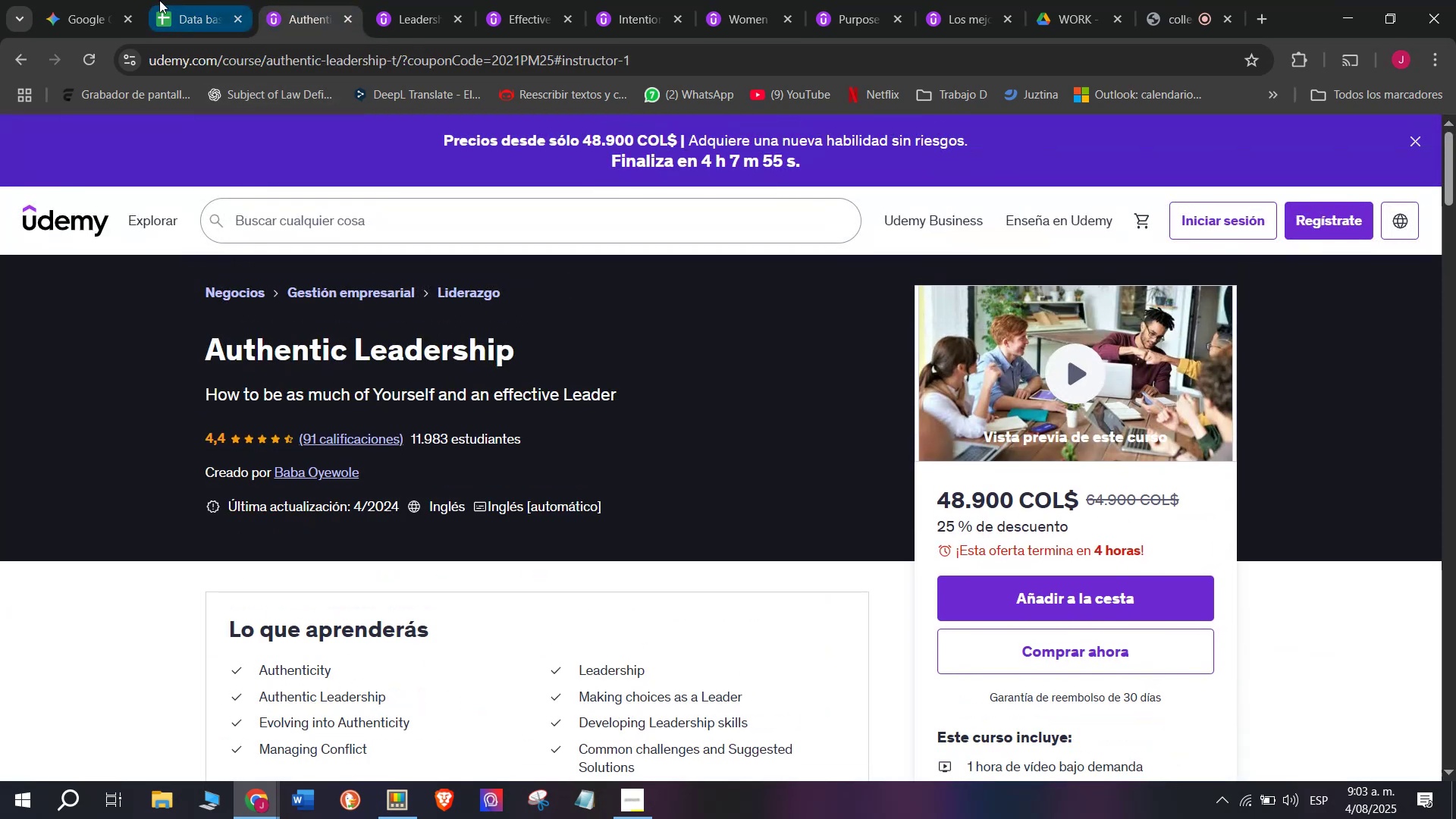 
left_click([171, 0])
 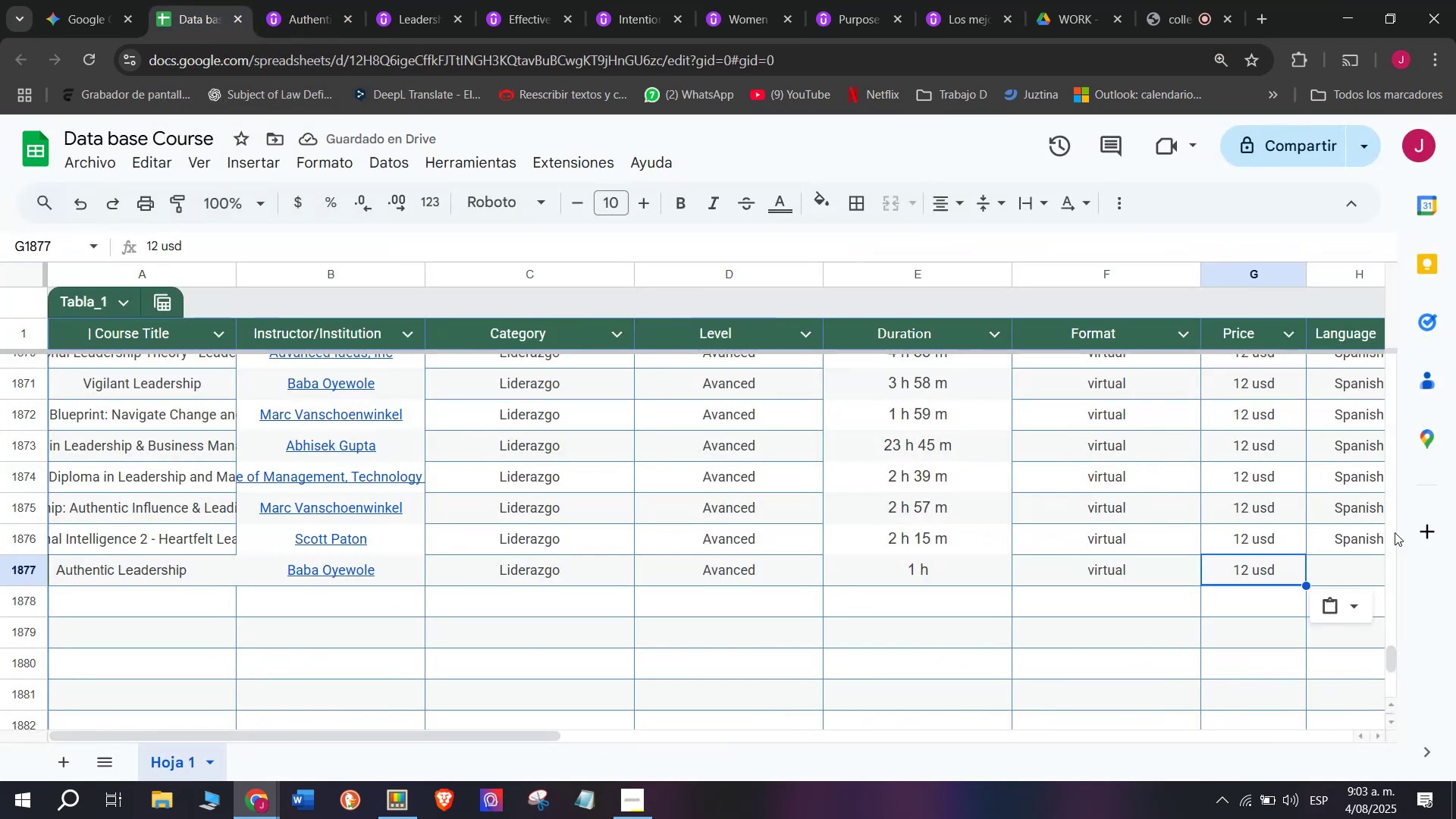 
left_click([1346, 538])
 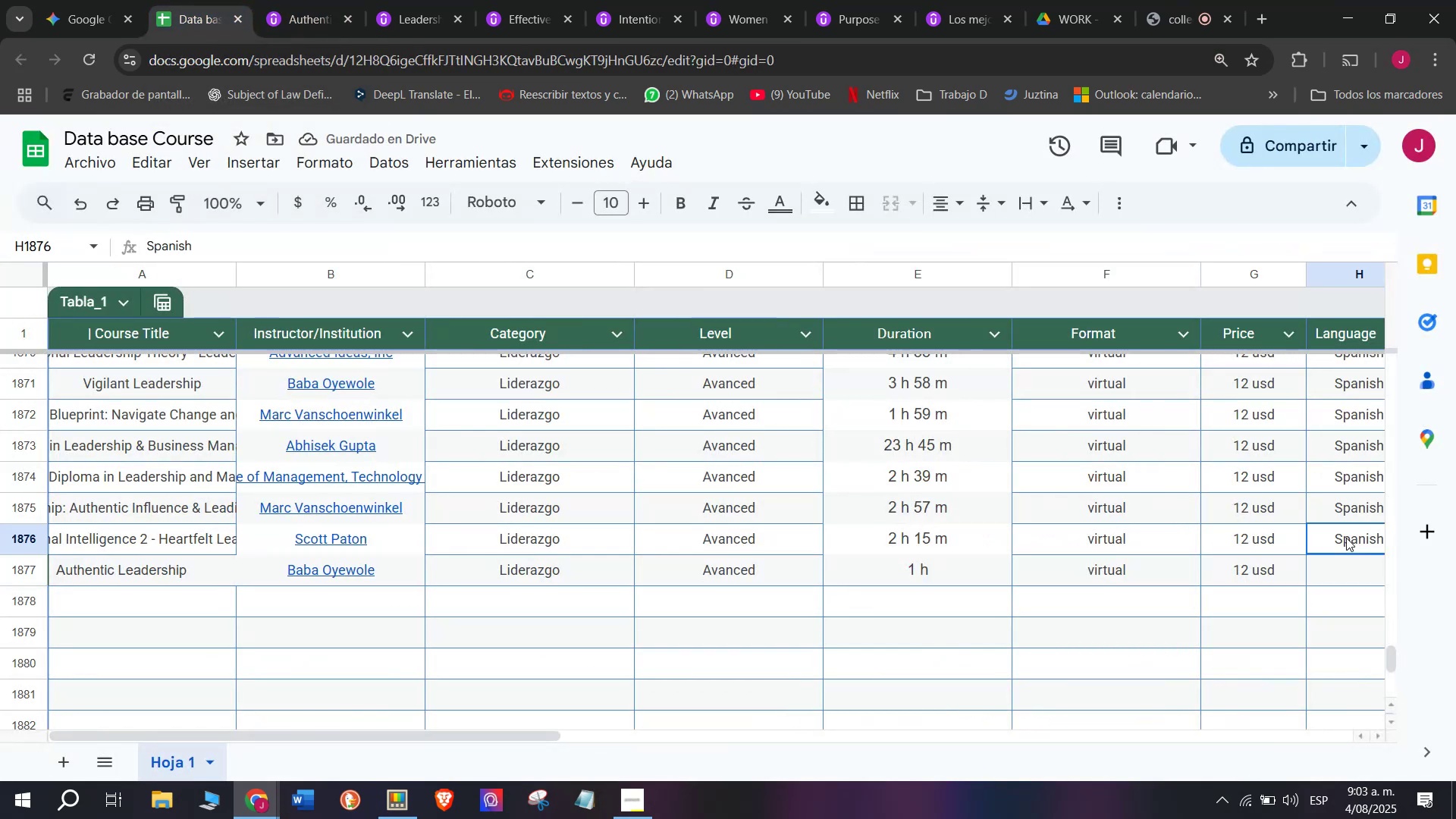 
key(Break)
 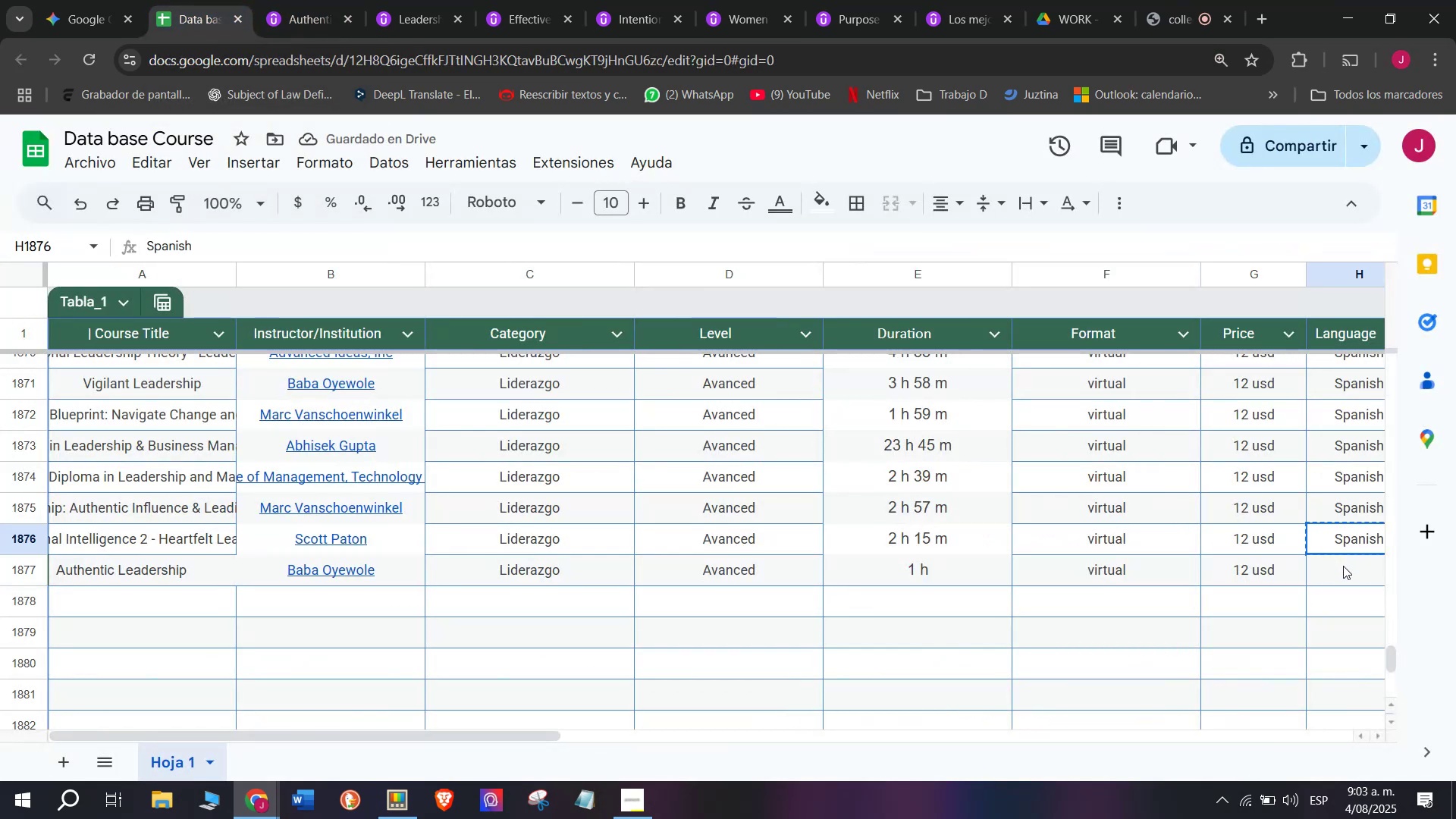 
key(Control+ControlLeft)
 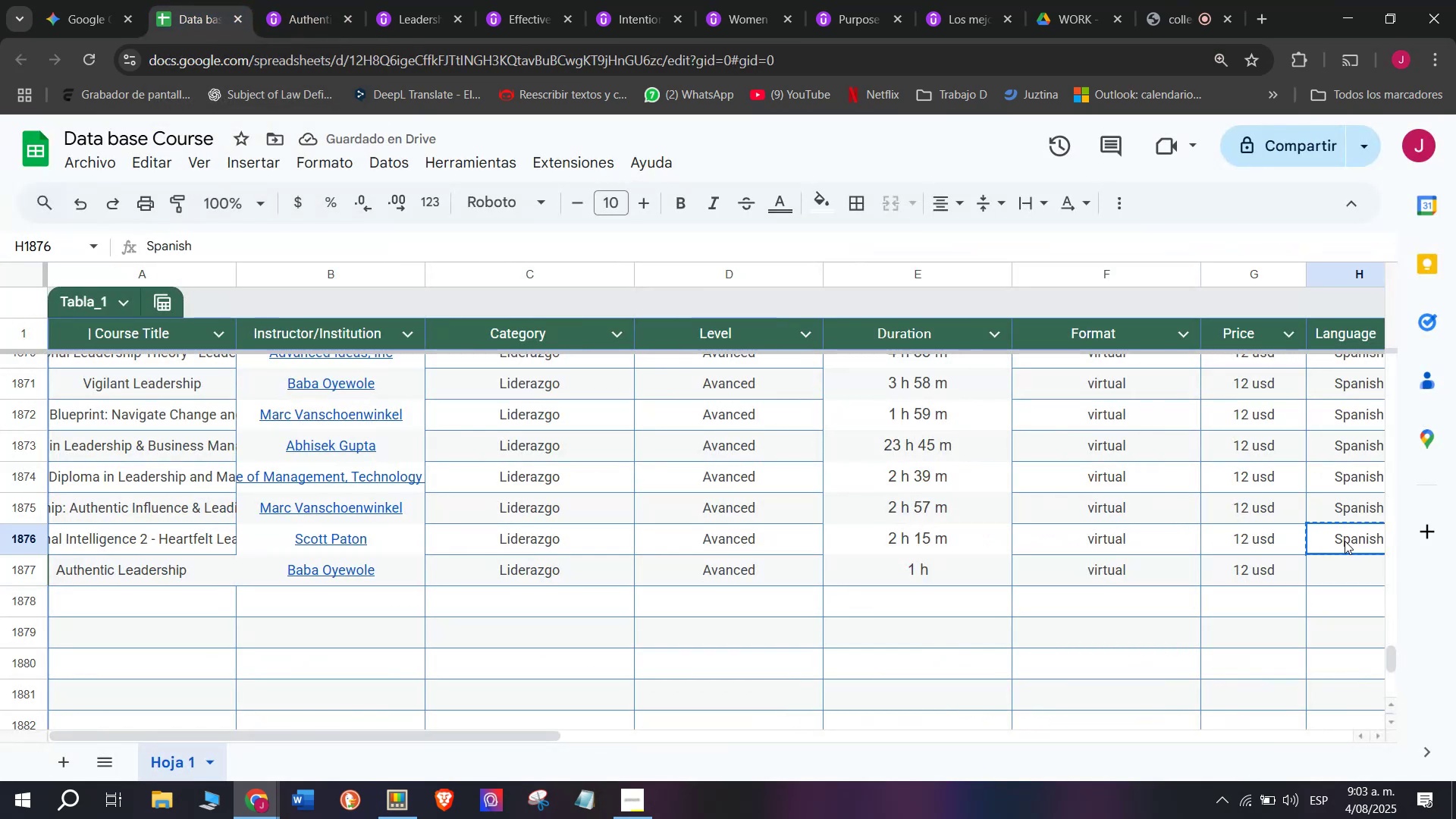 
key(Control+C)
 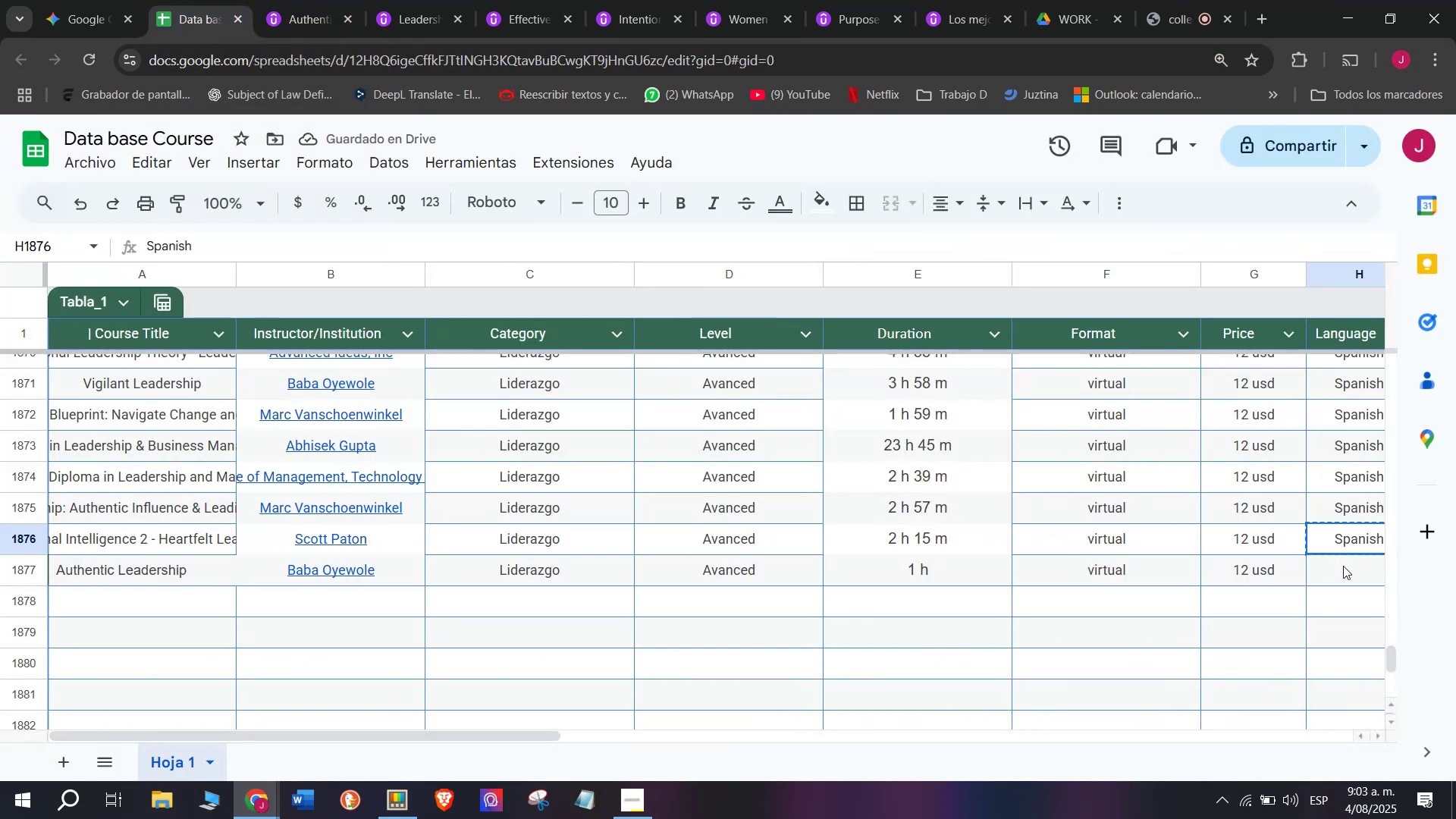 
key(Control+ControlLeft)
 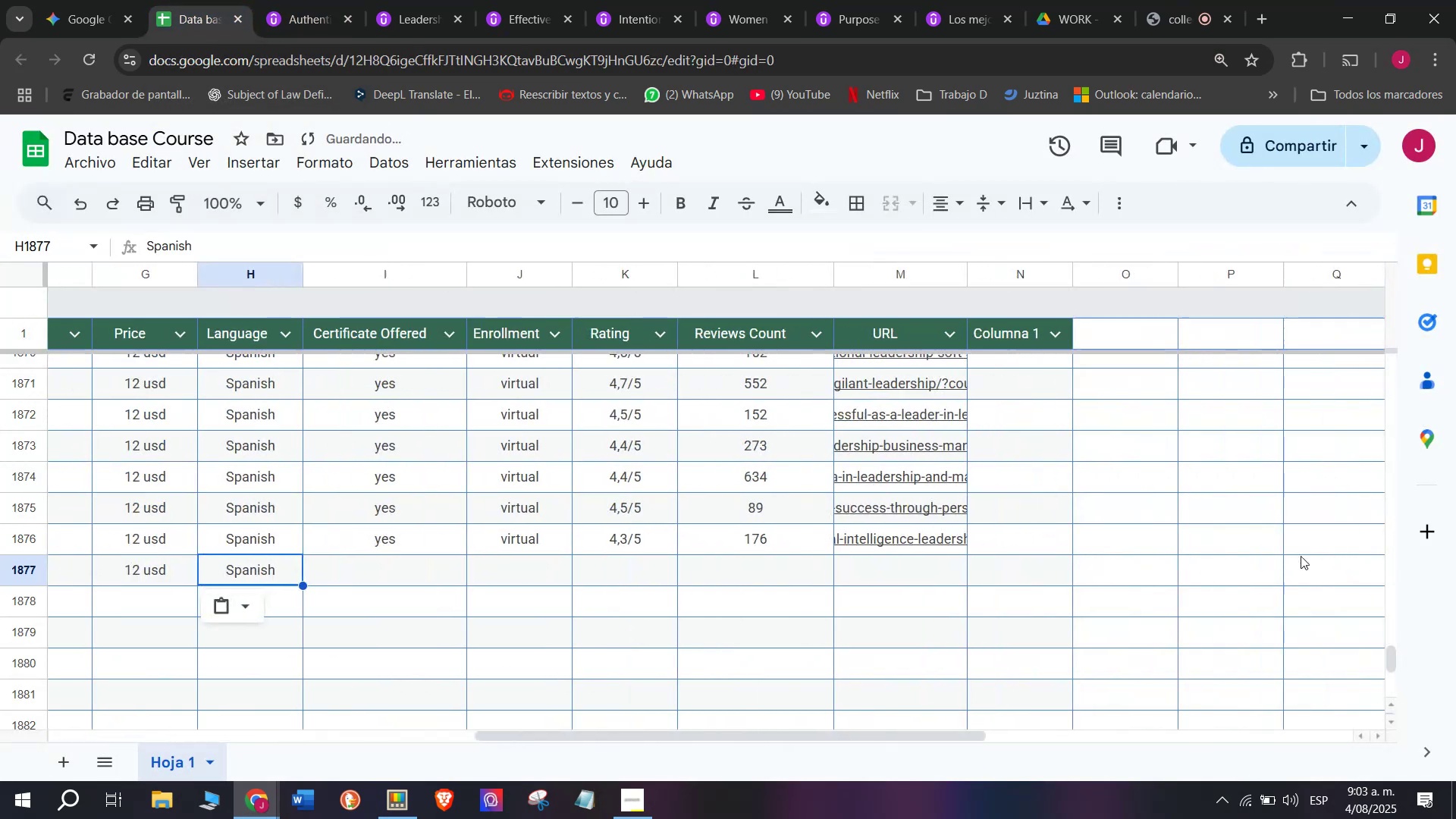 
key(Z)
 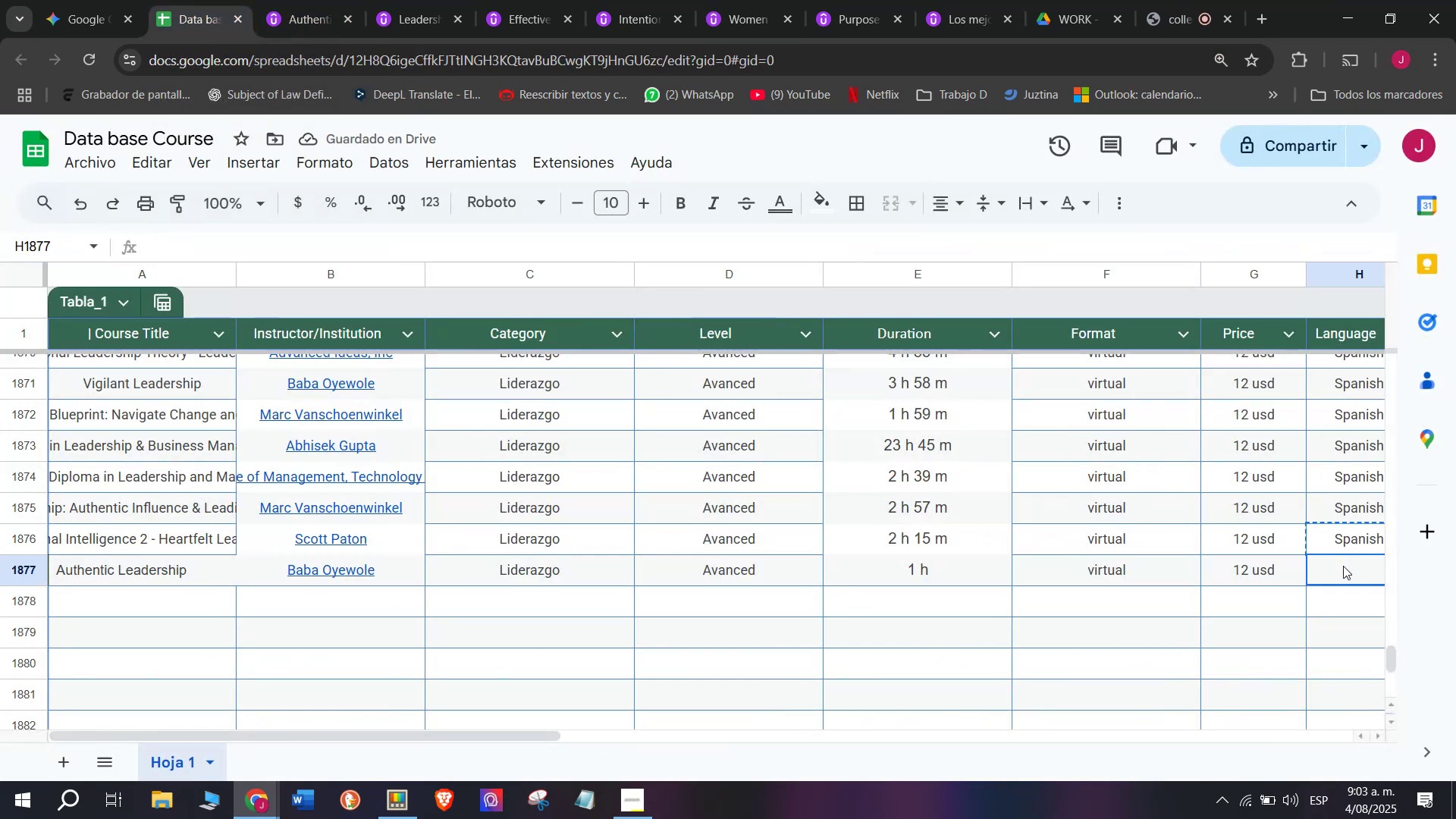 
key(Control+V)
 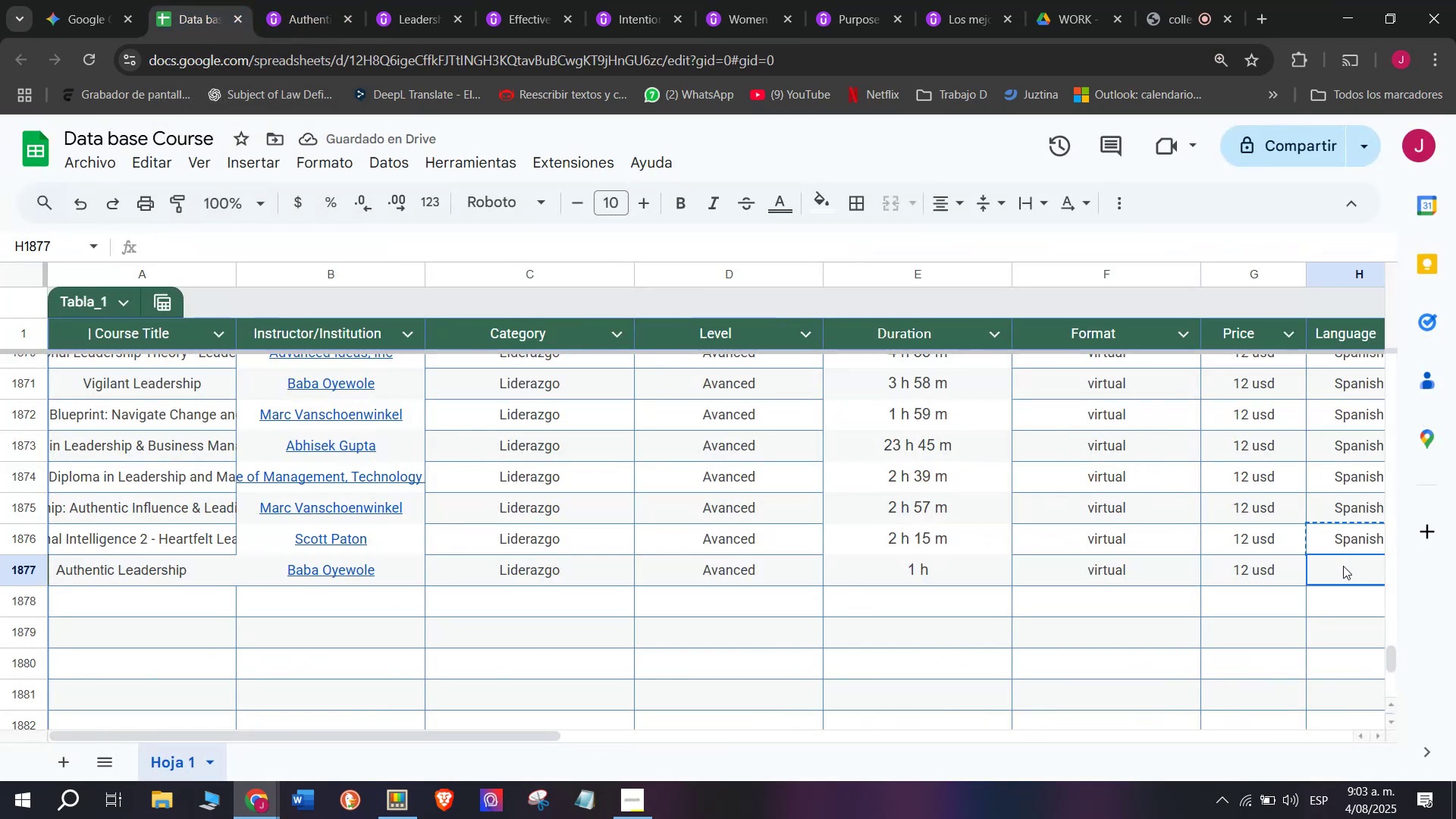 
left_click([1343, 566])
 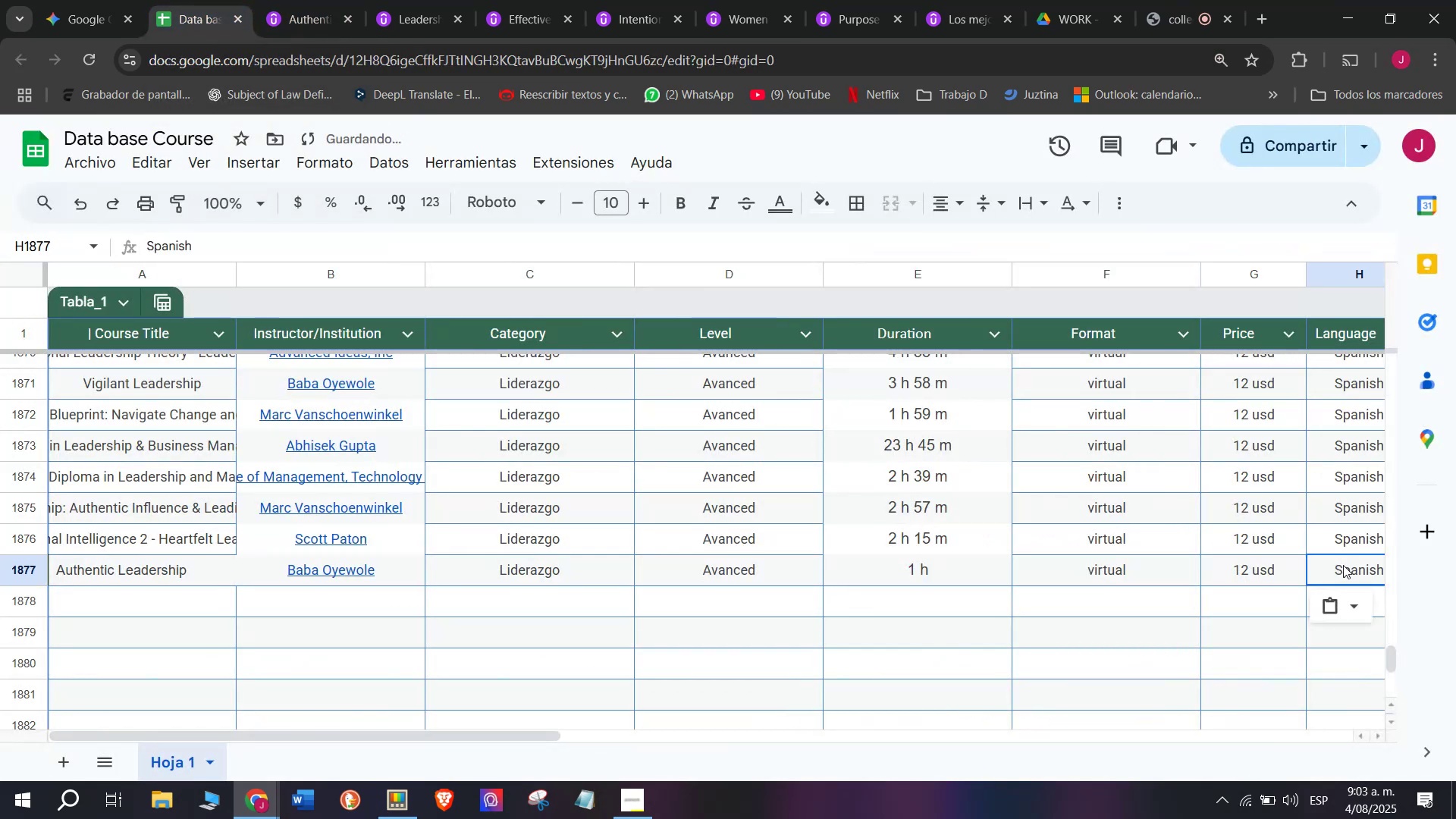 
scroll: coordinate [519, 624], scroll_direction: down, amount: 3.0
 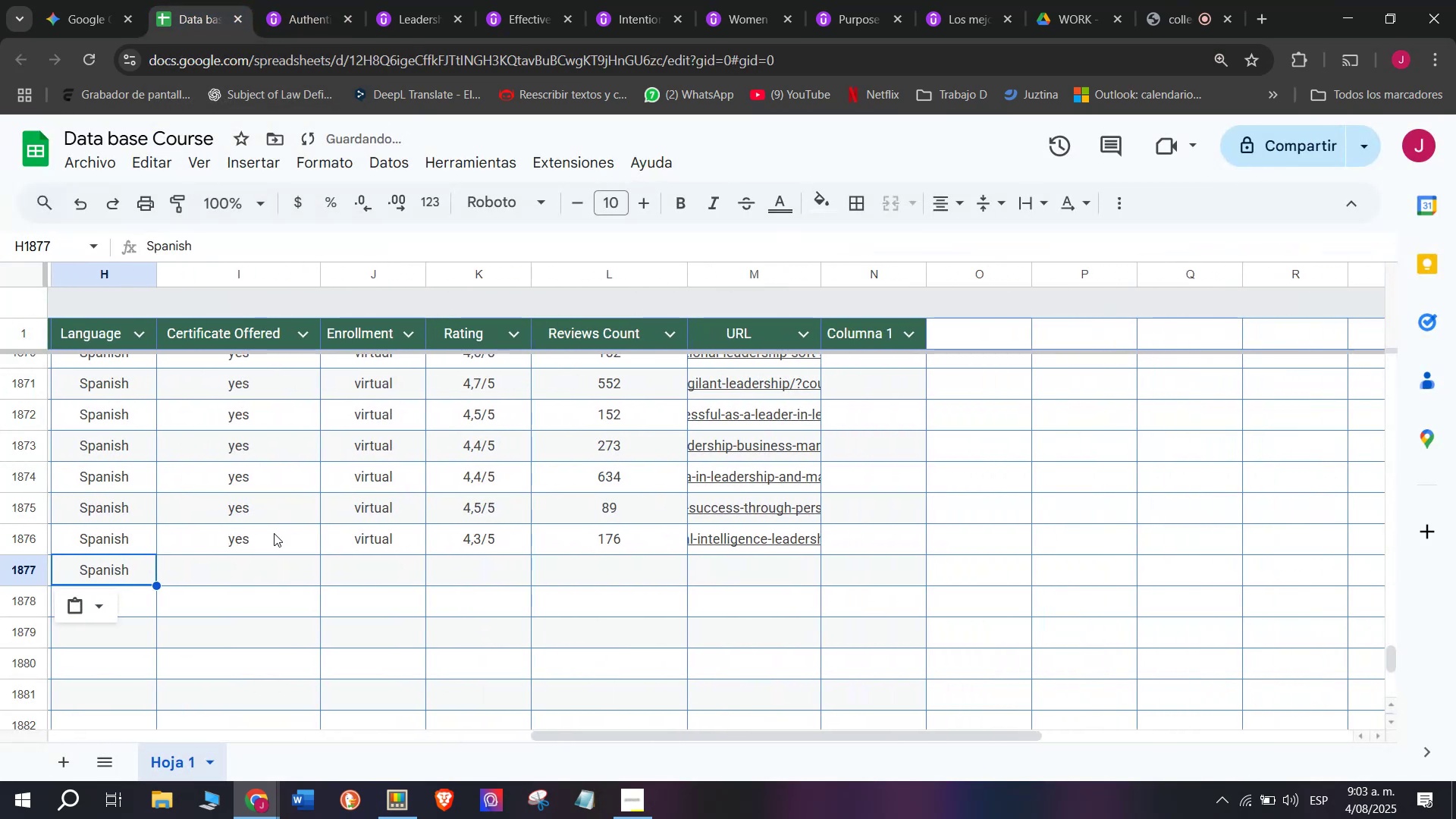 
left_click([274, 532])
 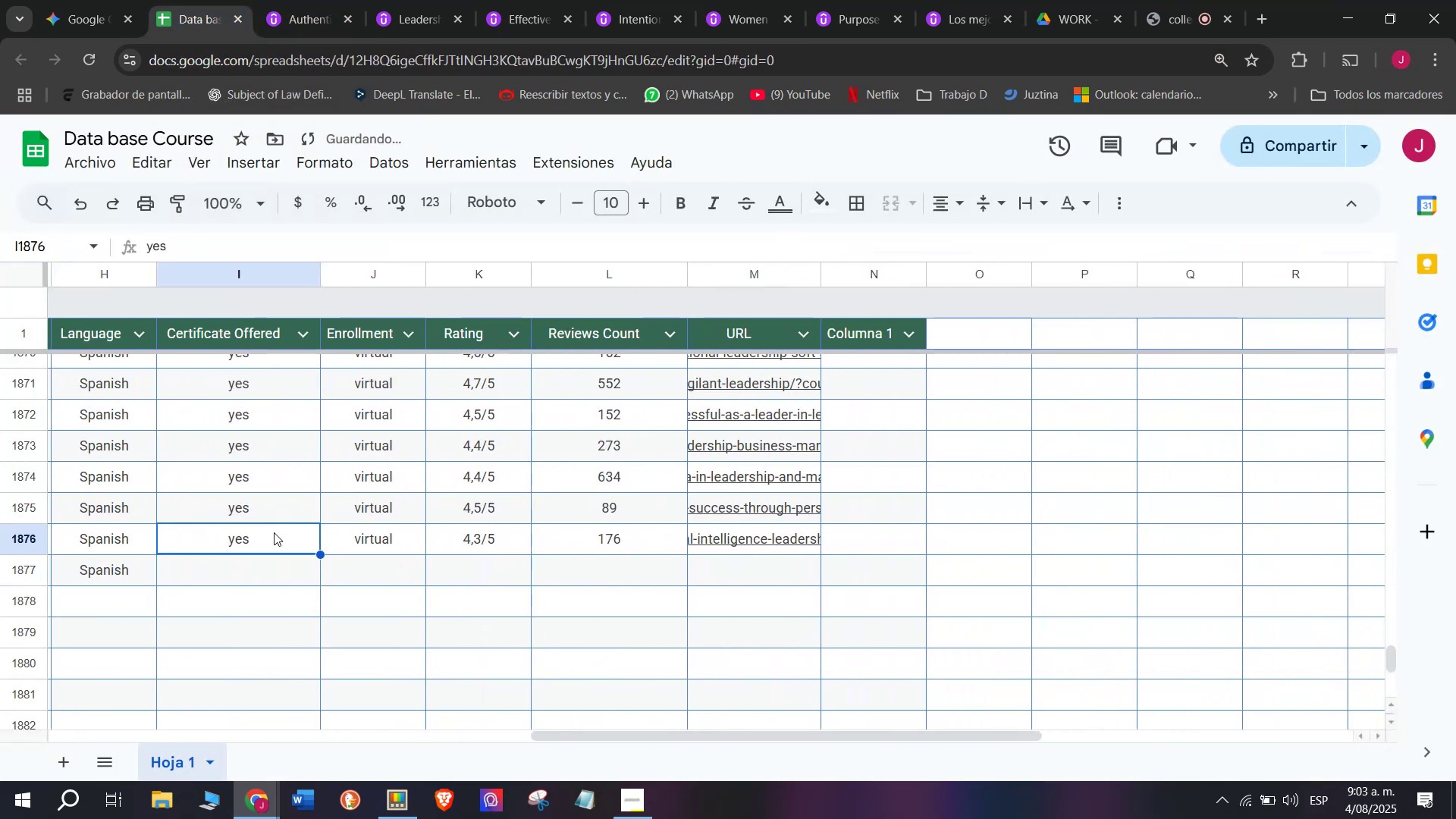 
key(Break)
 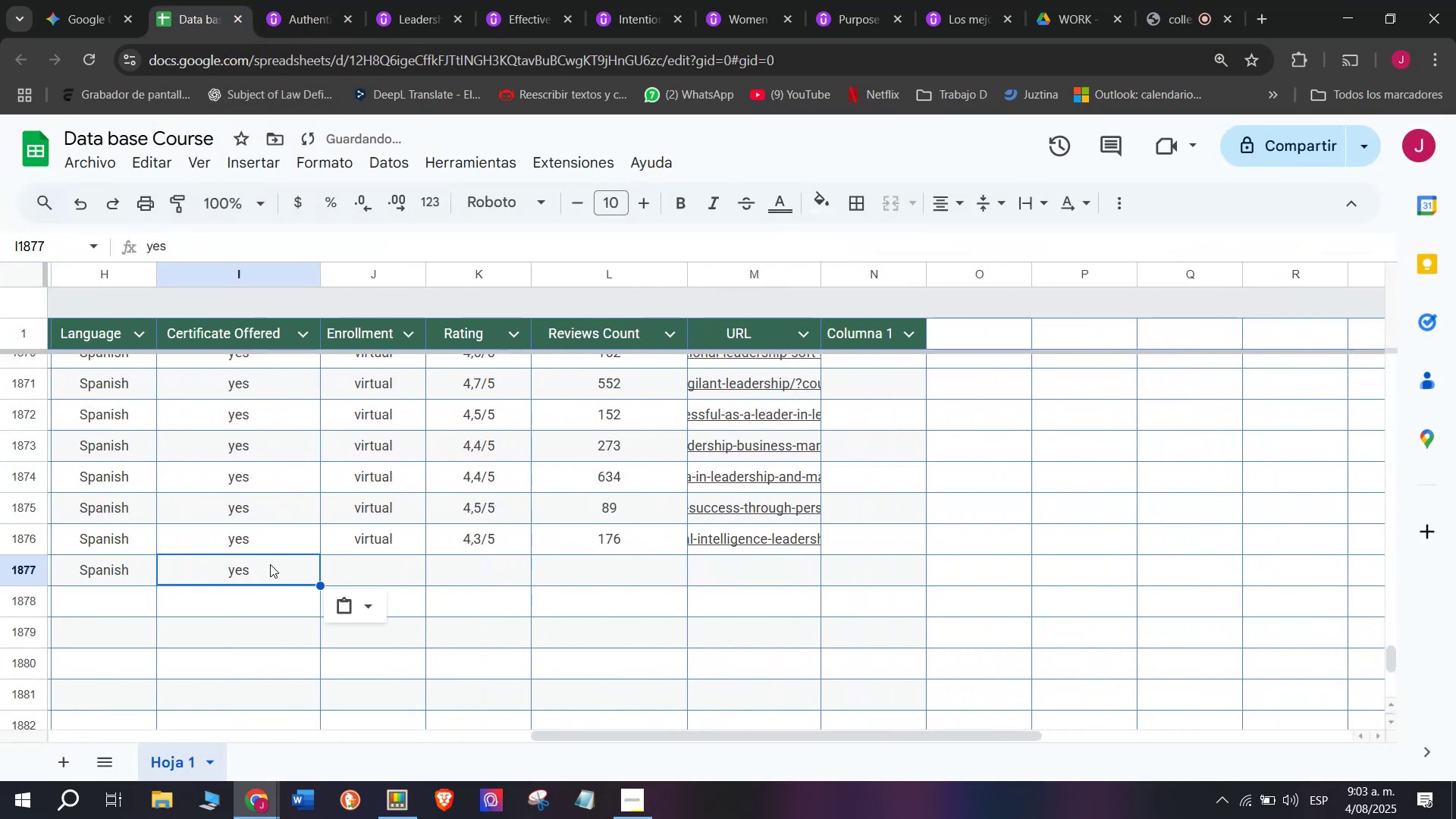 
key(Control+ControlLeft)
 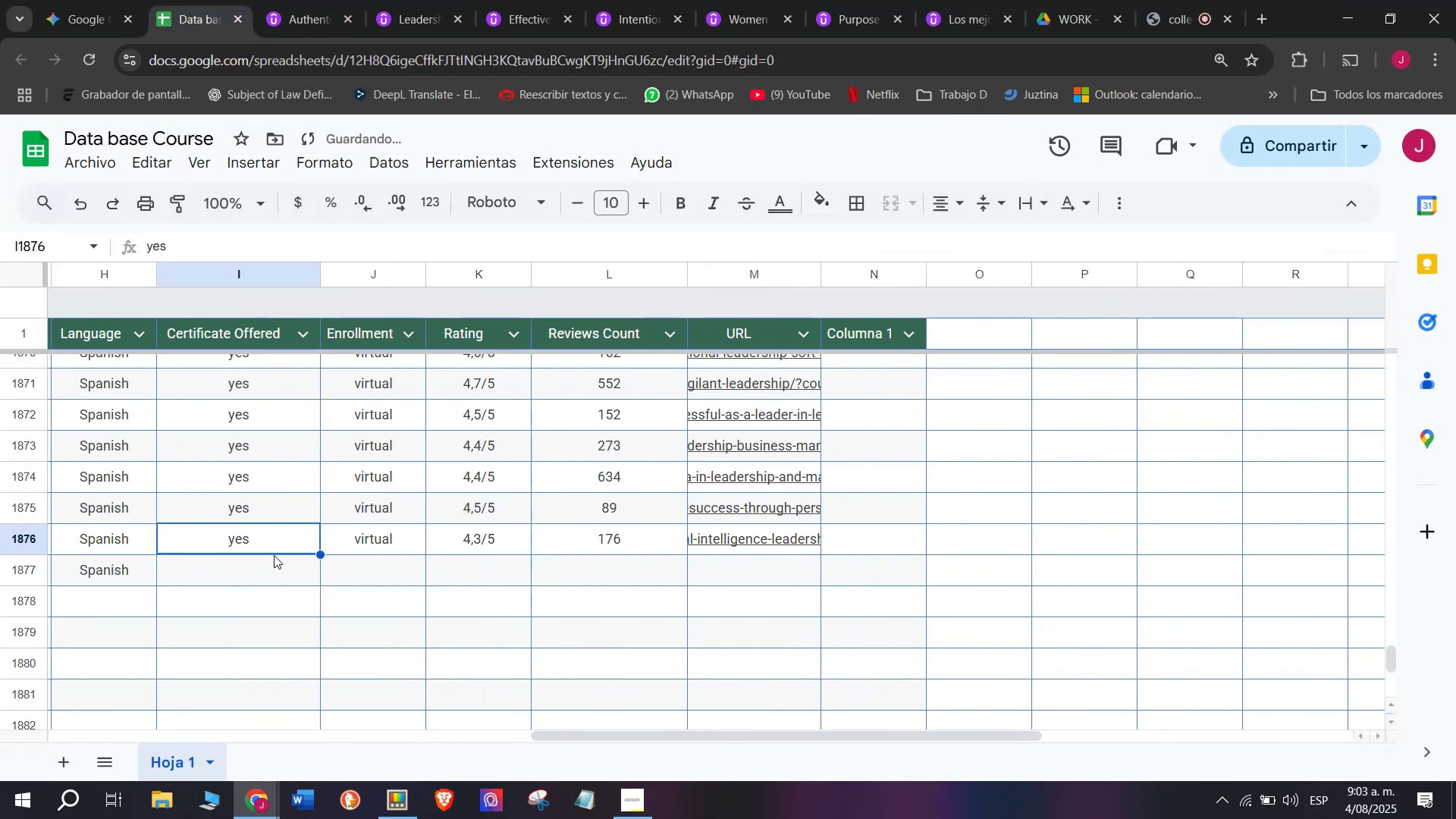 
key(Control+C)
 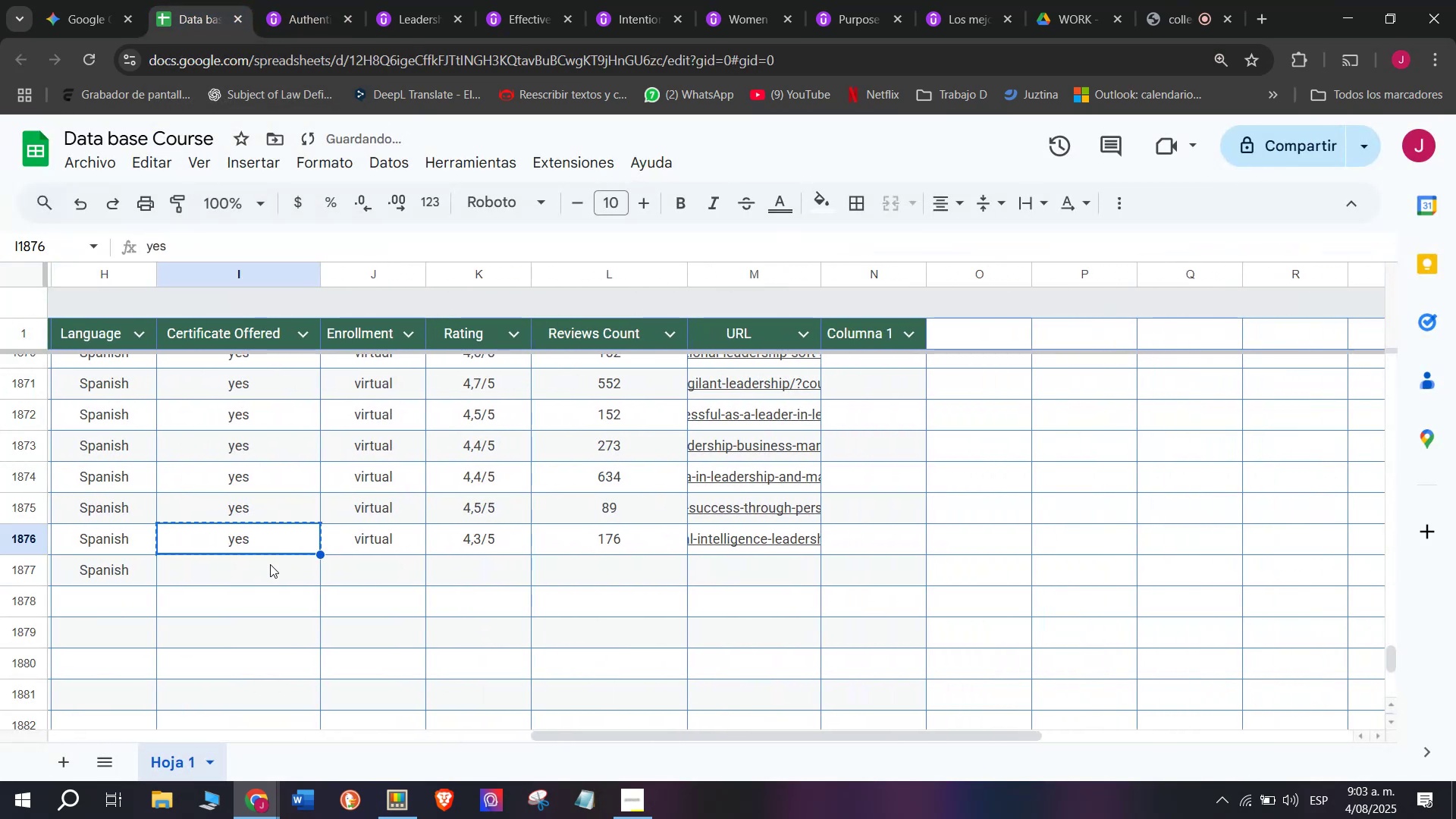 
key(Control+ControlLeft)
 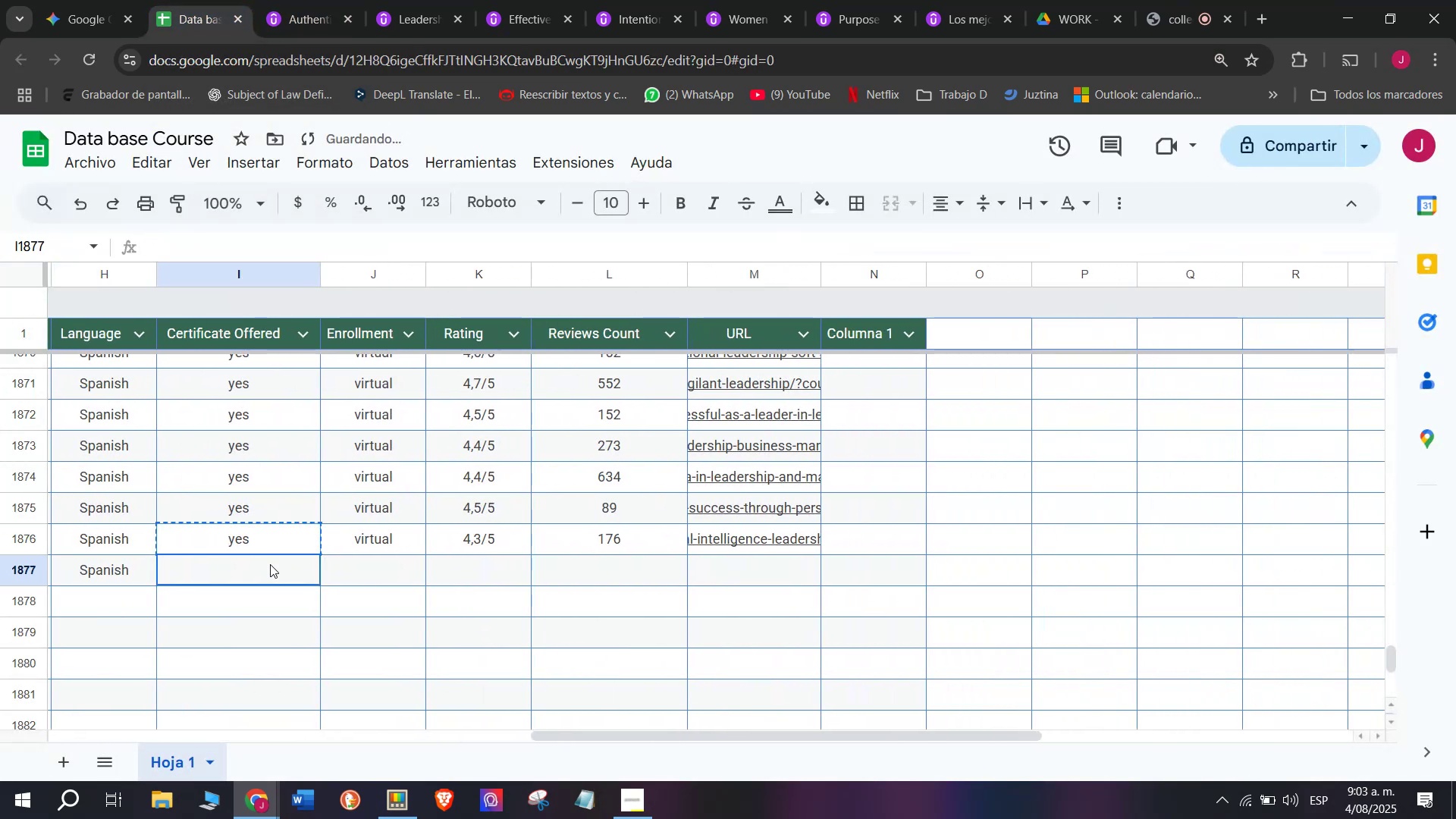 
key(Z)
 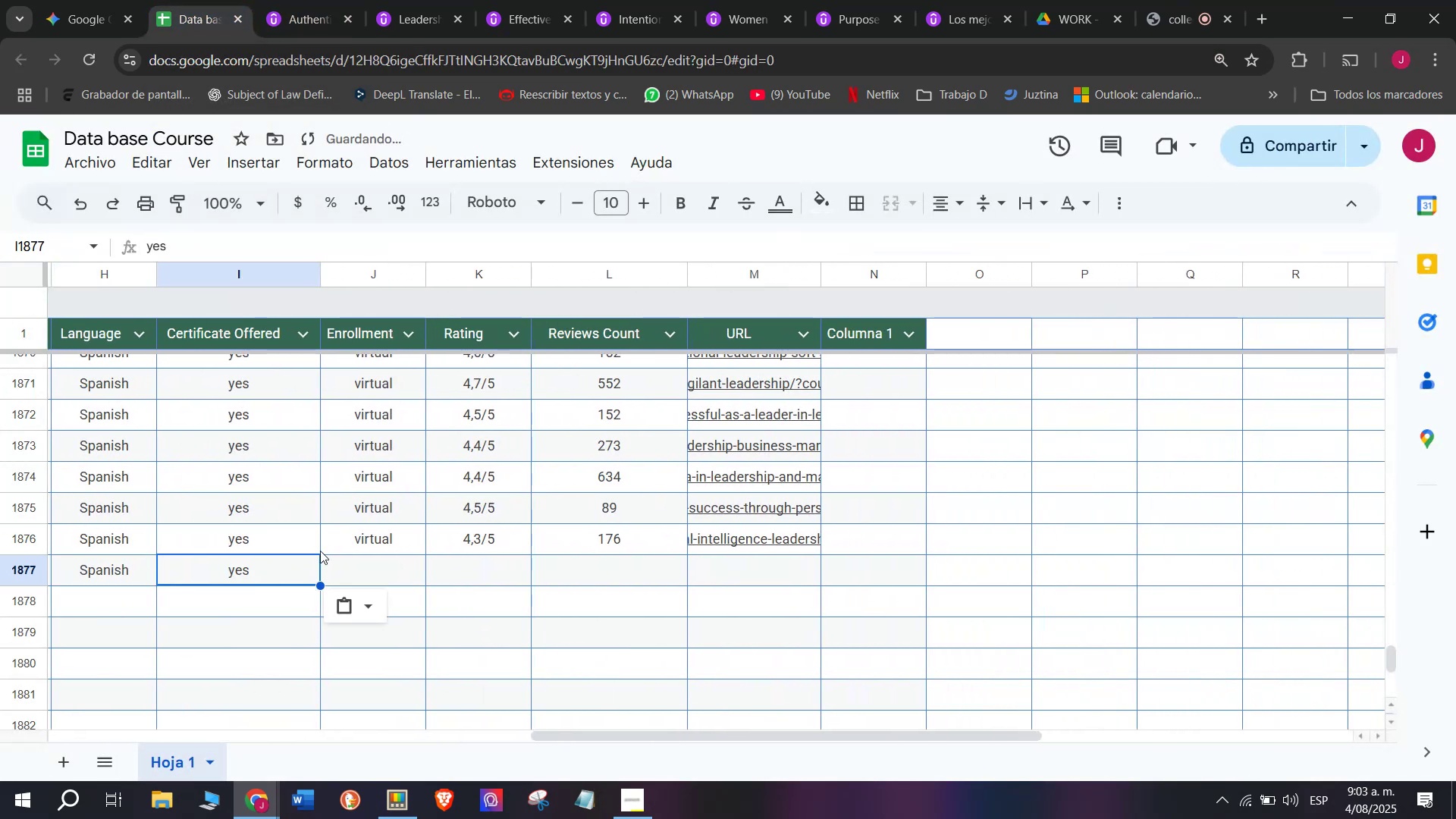 
key(Control+V)
 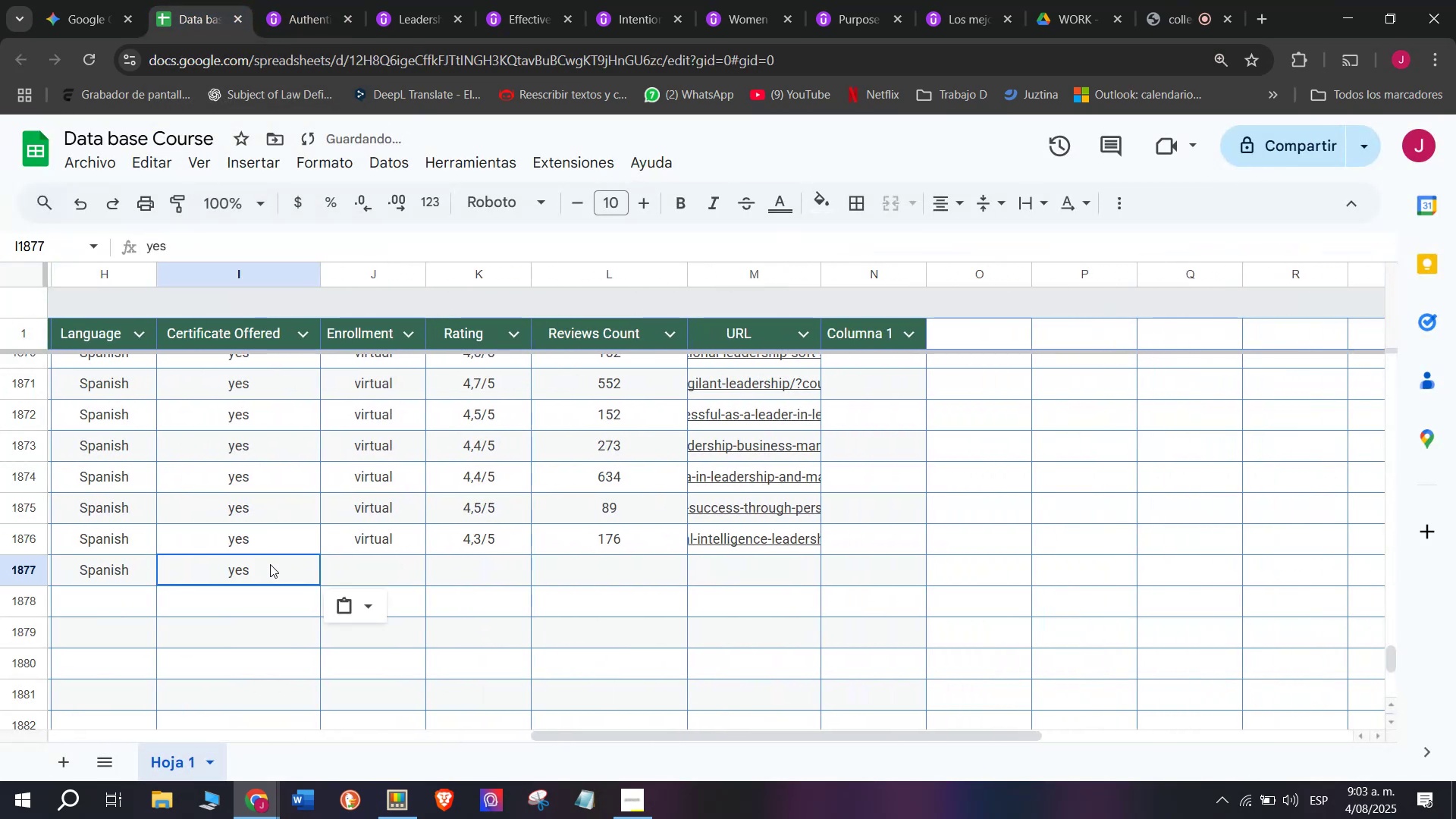 
left_click([270, 564])
 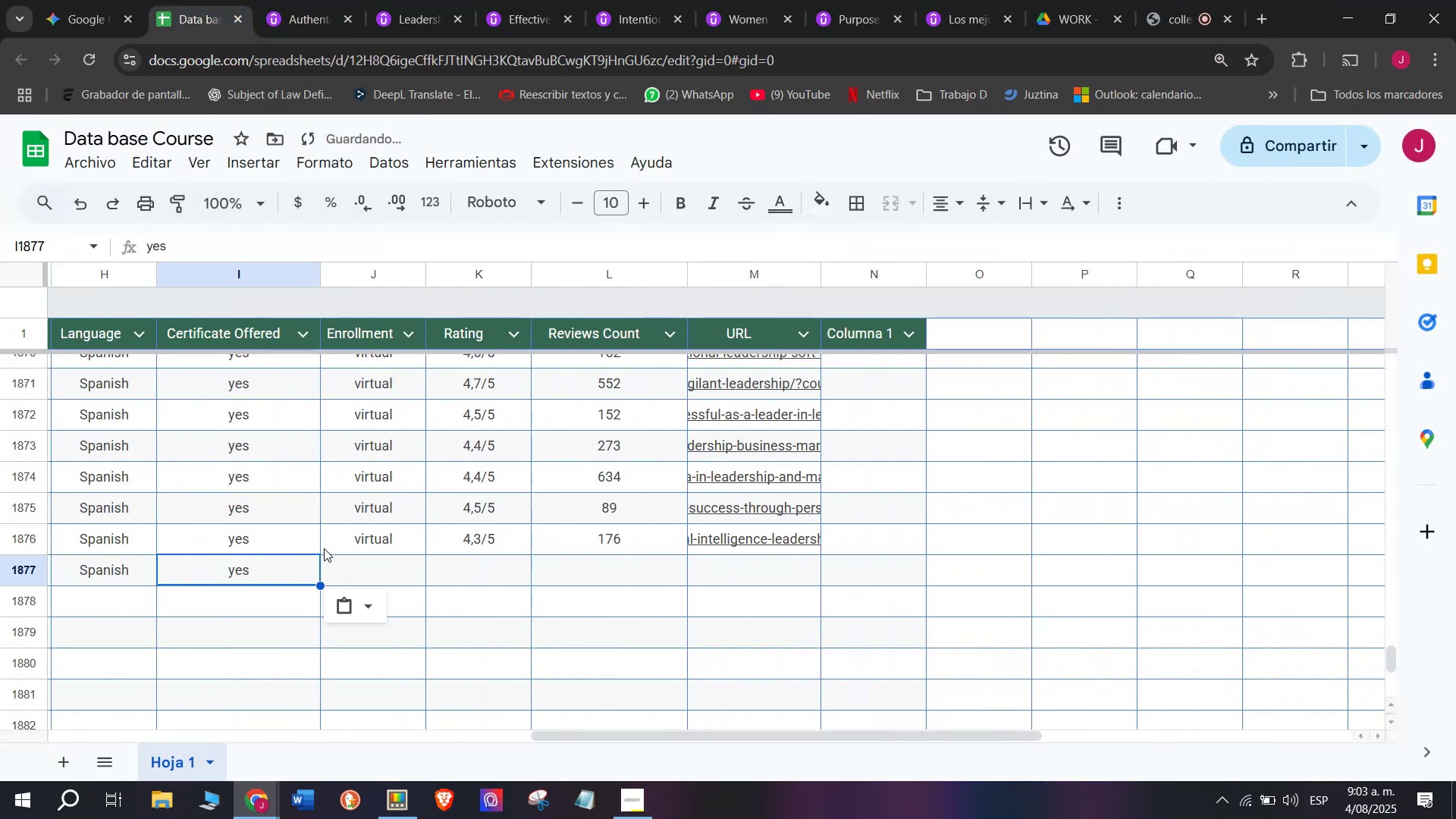 
left_click([376, 527])
 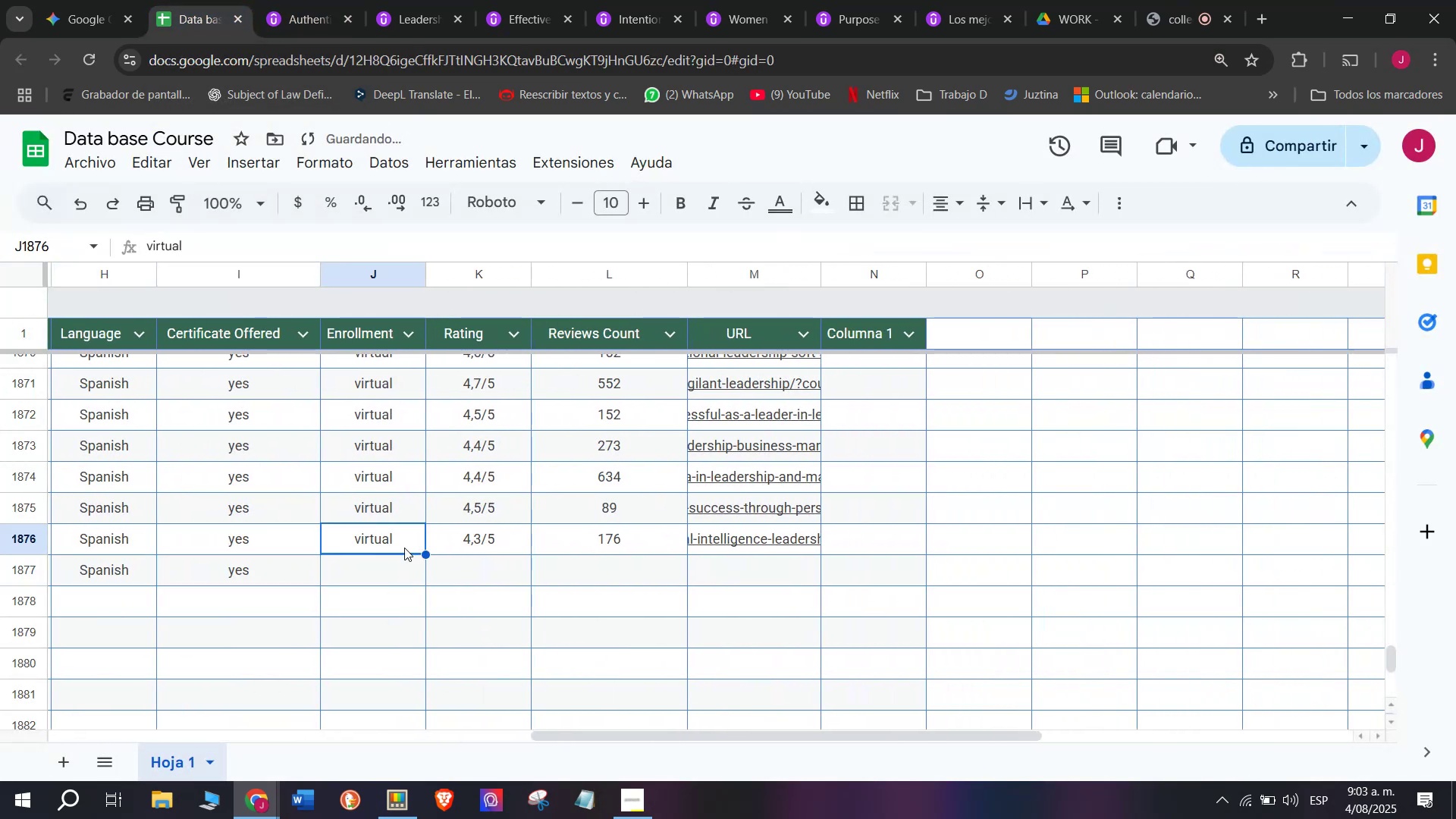 
key(Break)
 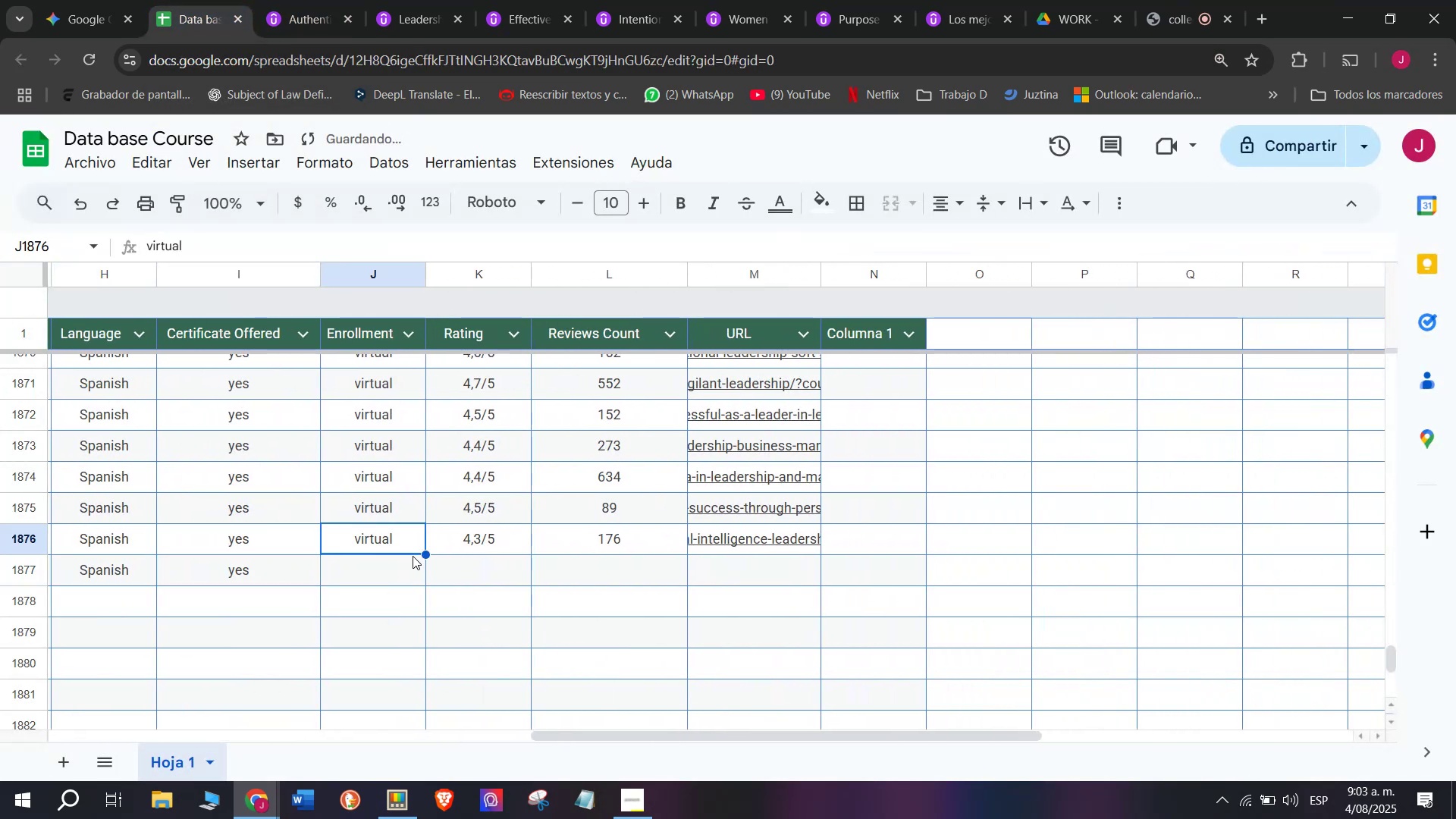 
key(Control+ControlLeft)
 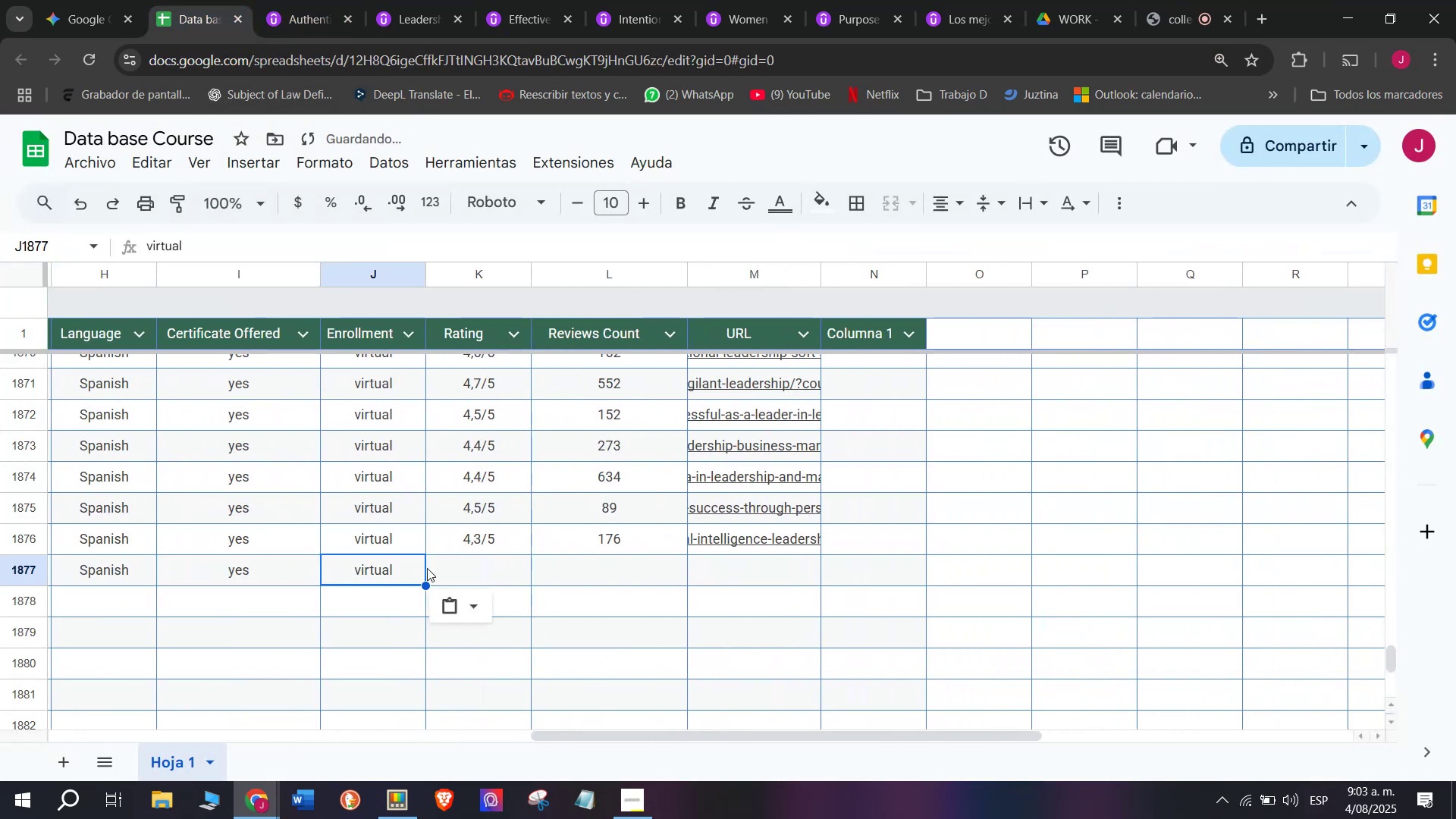 
key(Control+C)
 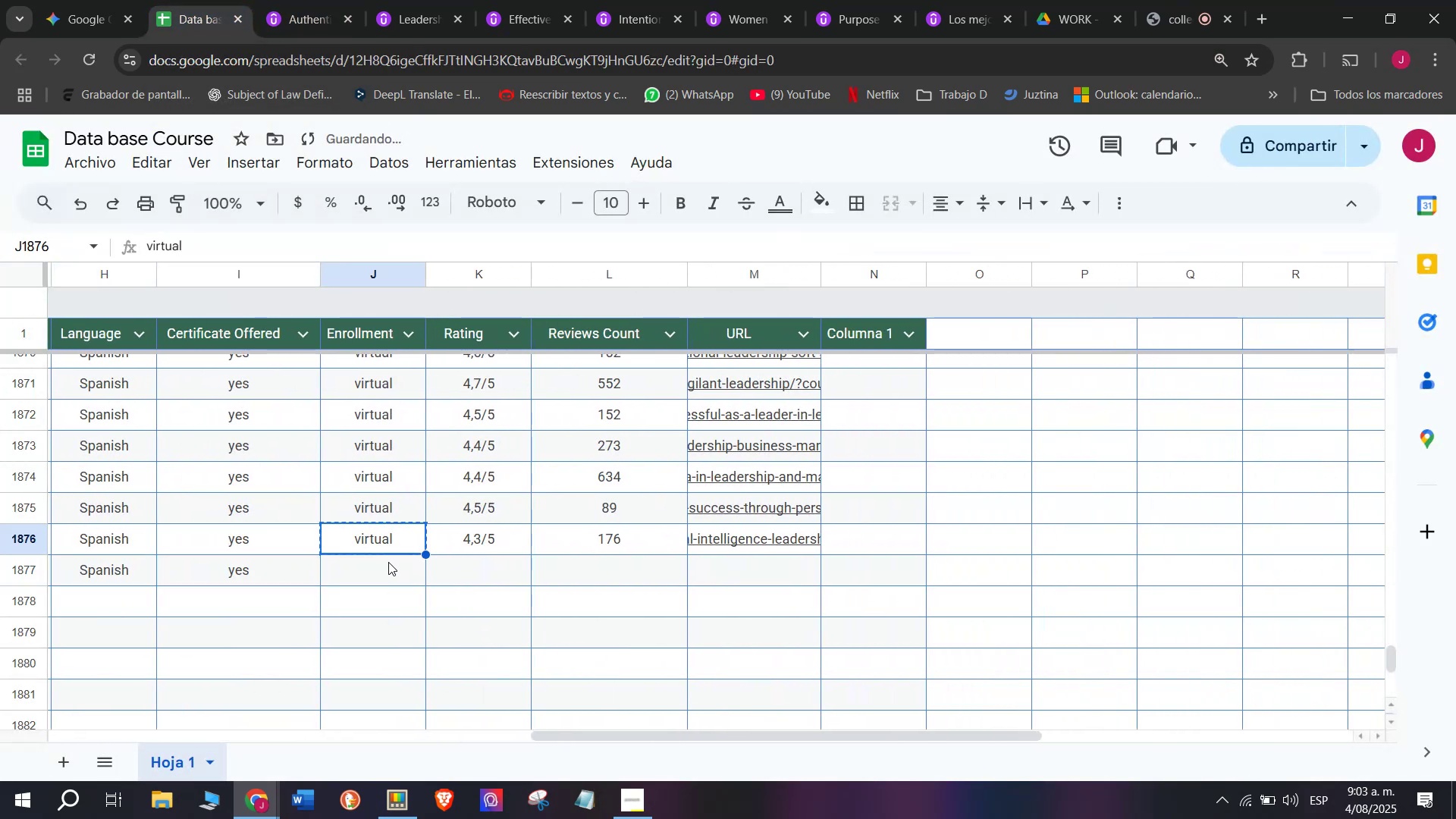 
left_click([388, 562])
 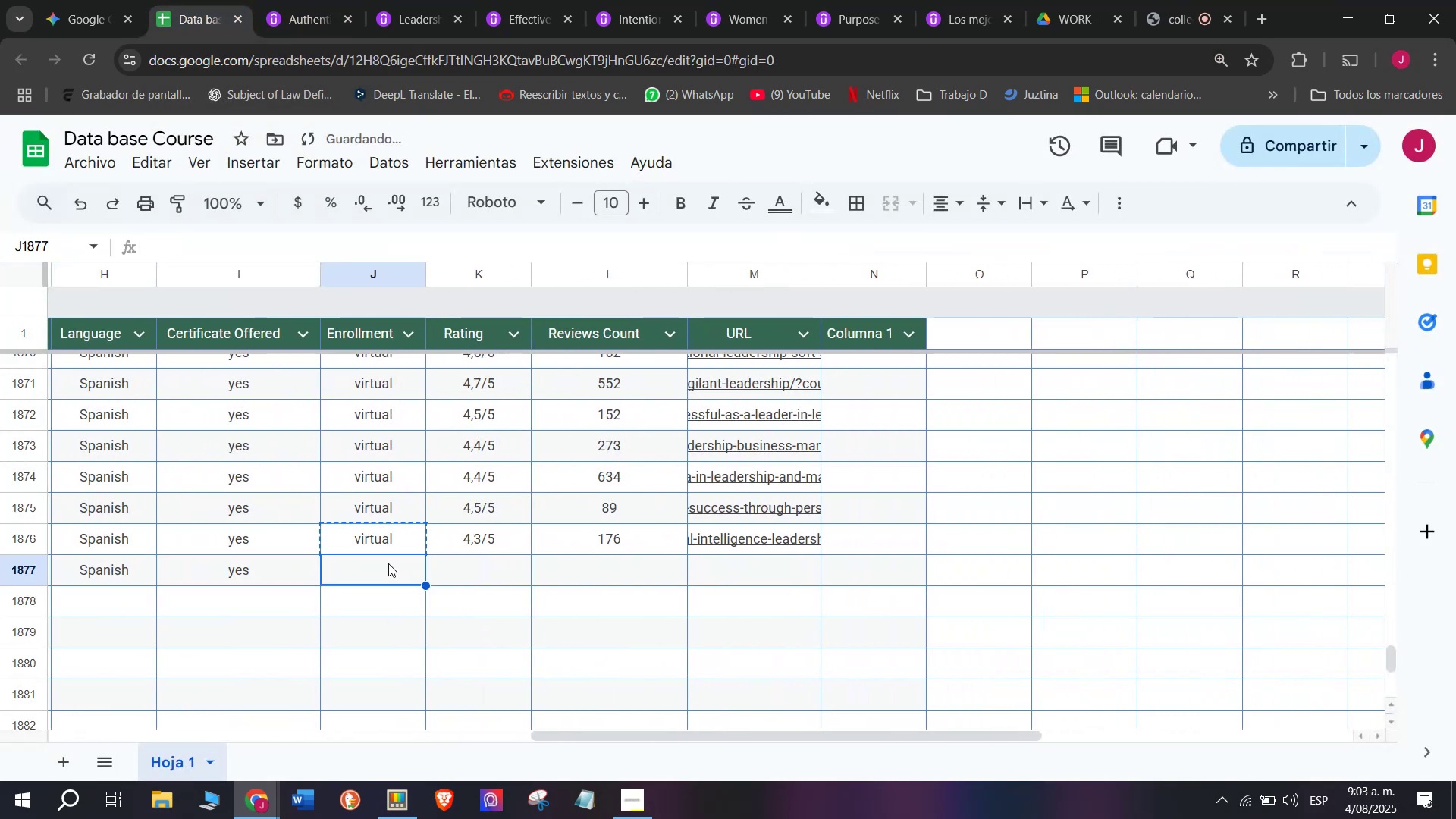 
key(Control+ControlLeft)
 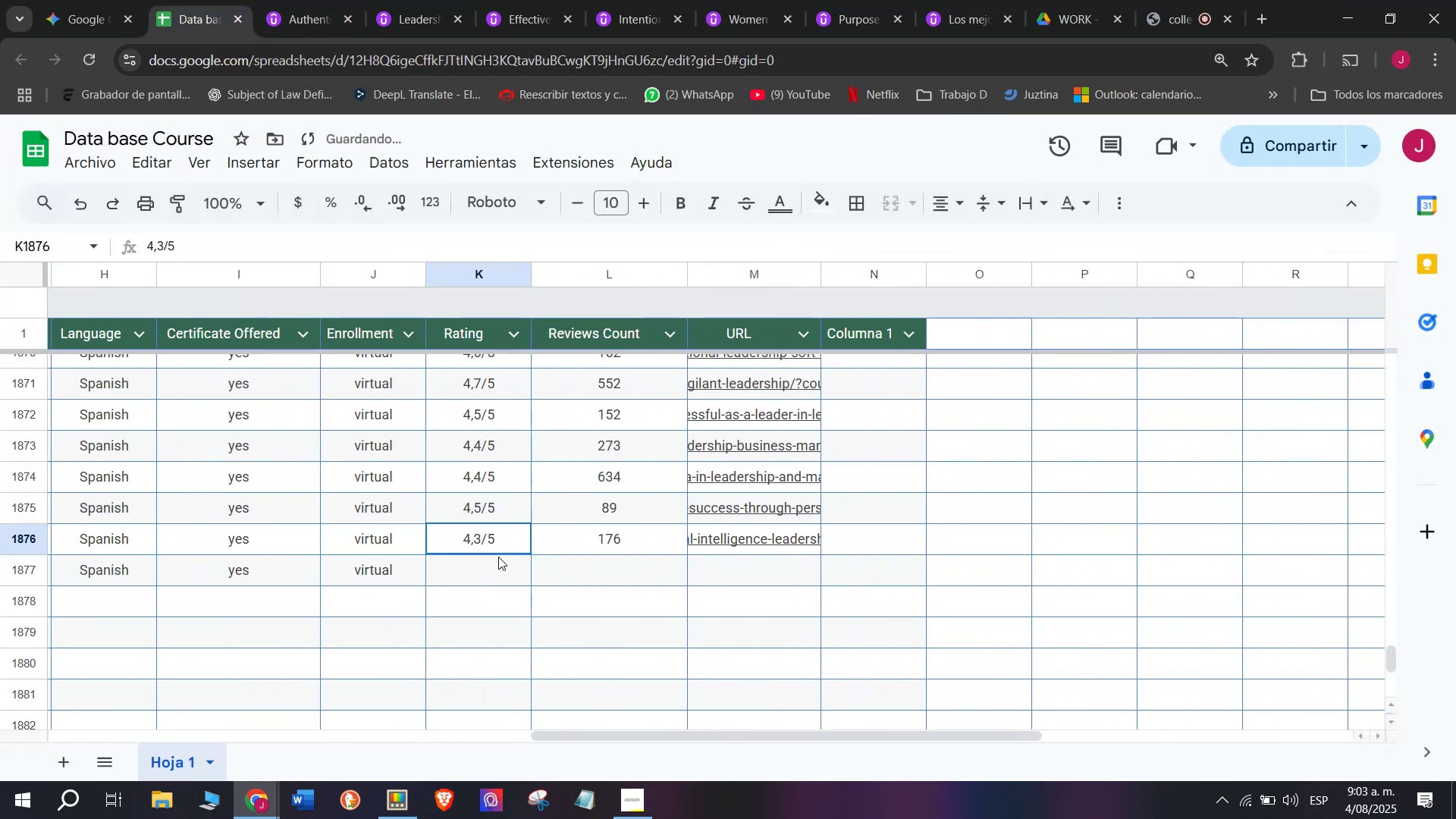 
key(Z)
 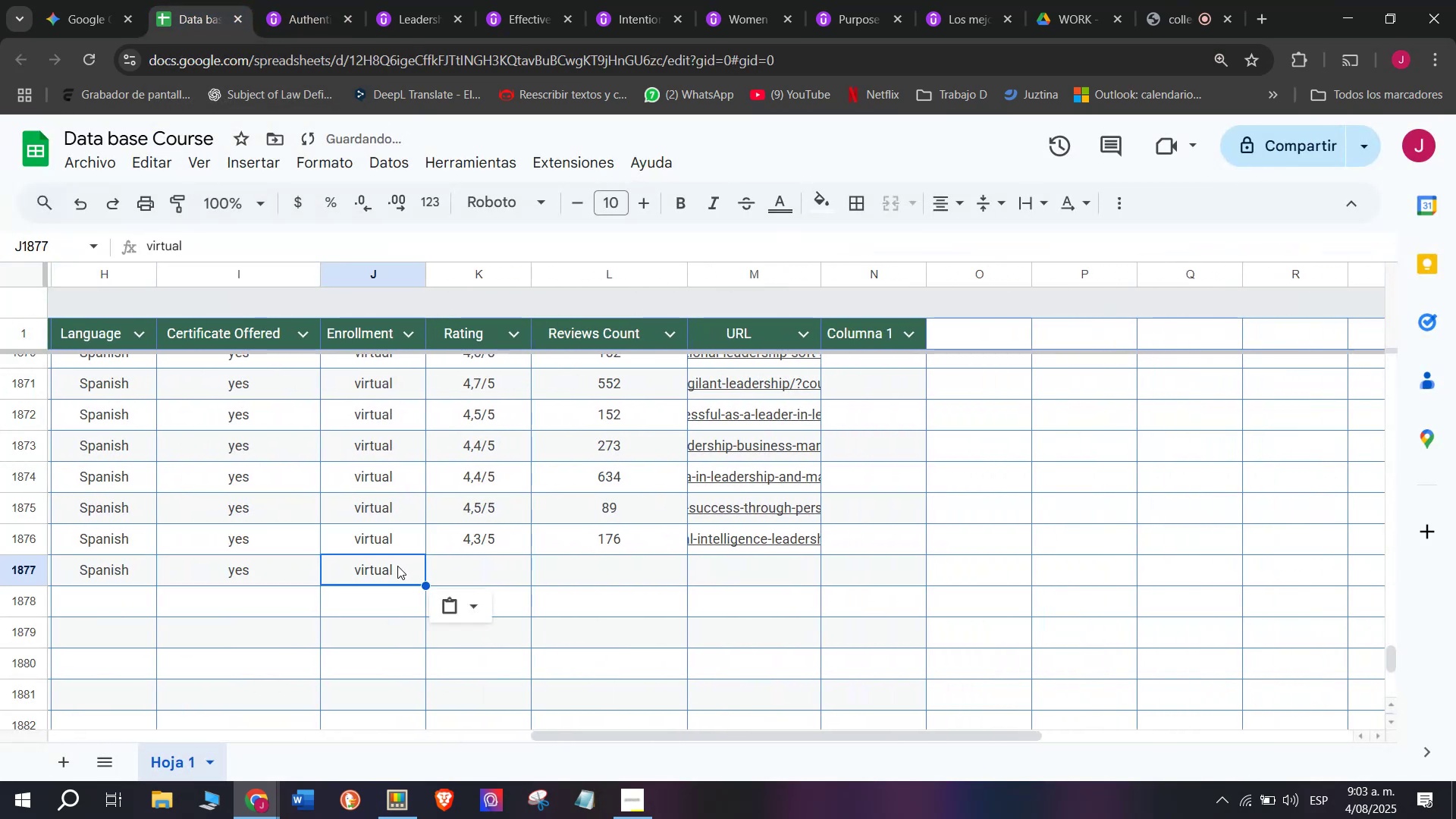 
key(Control+V)
 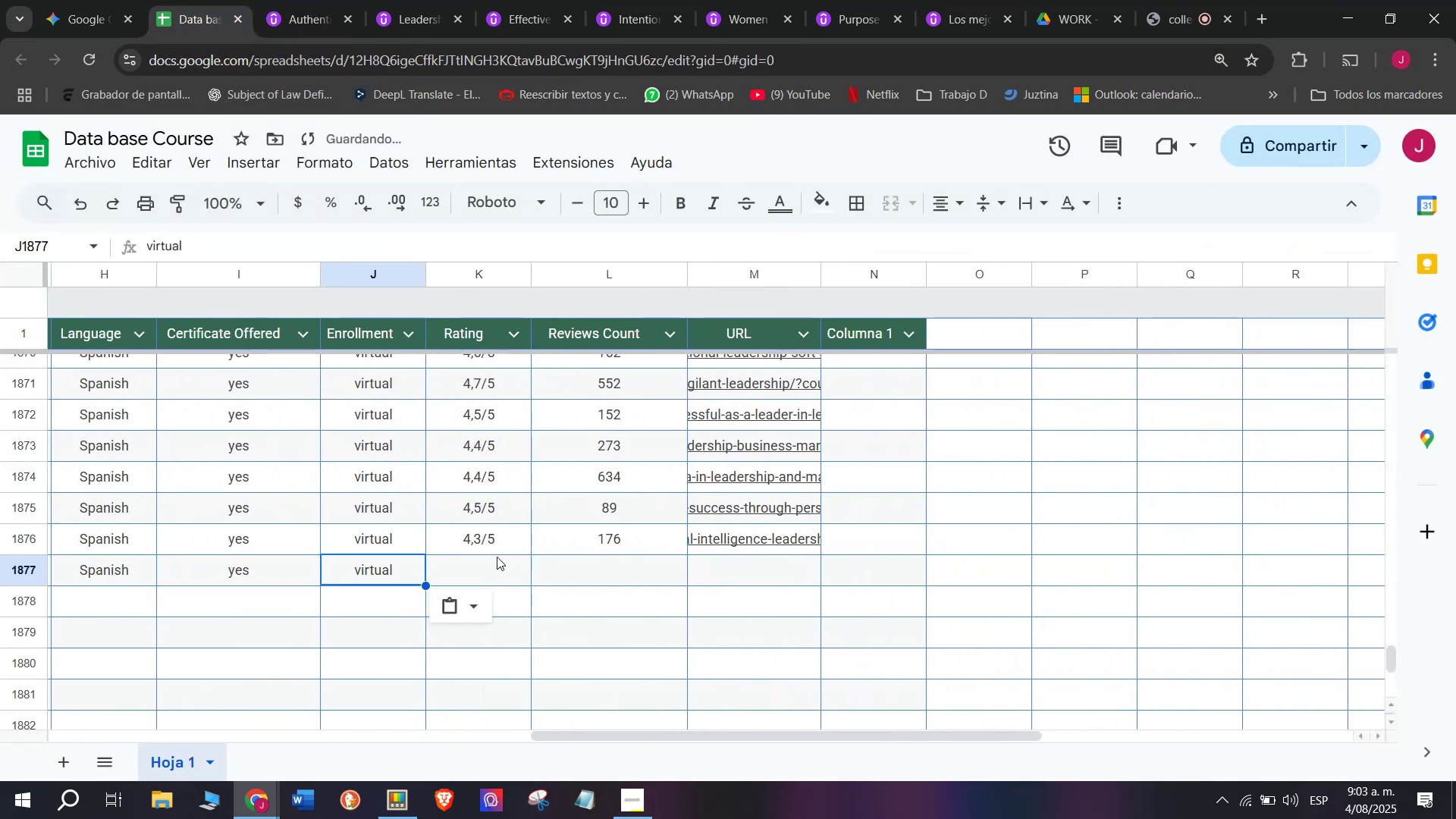 
left_click([498, 557])
 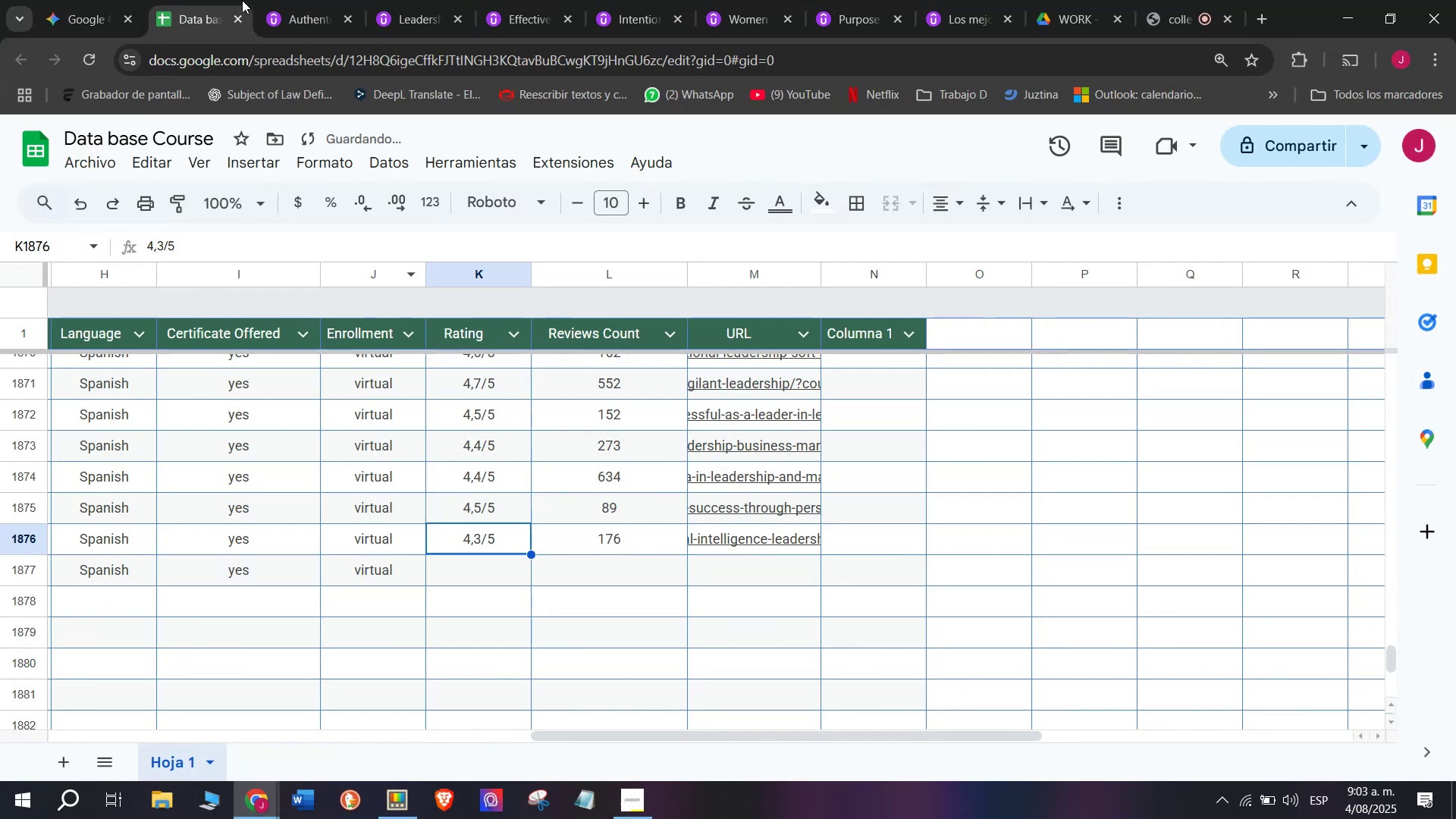 
left_click([326, 0])
 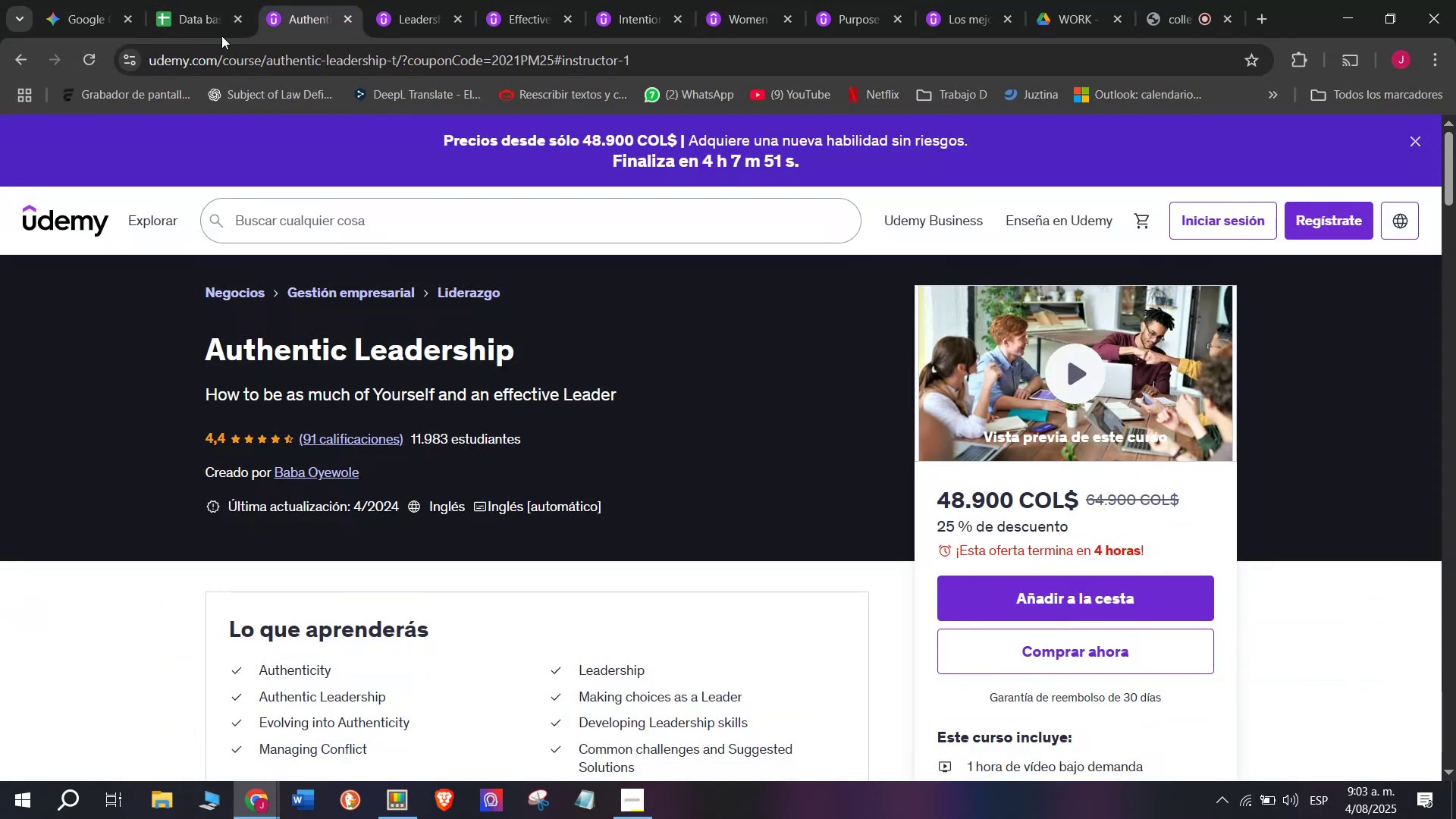 
left_click([205, 0])
 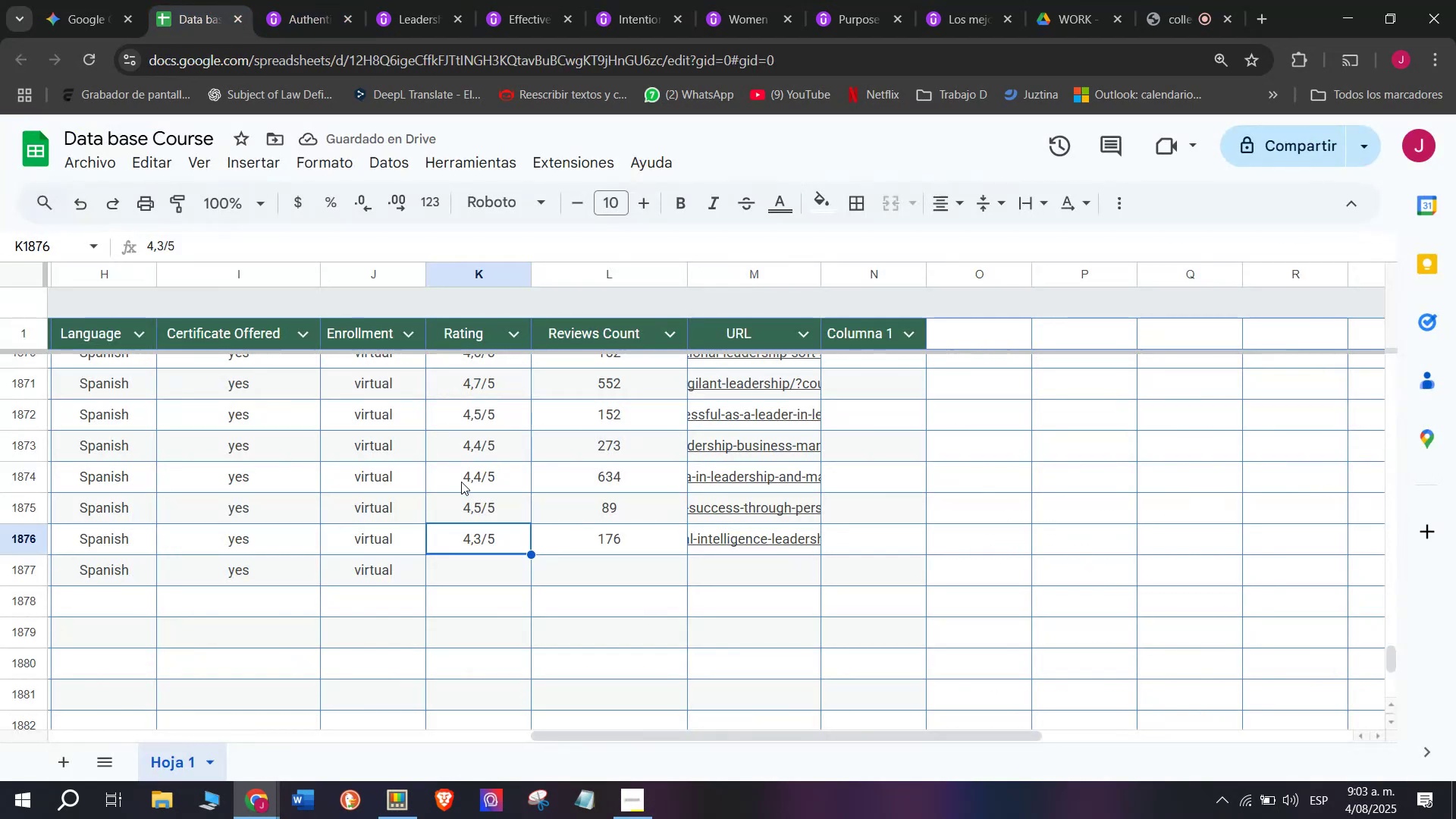 
key(Break)
 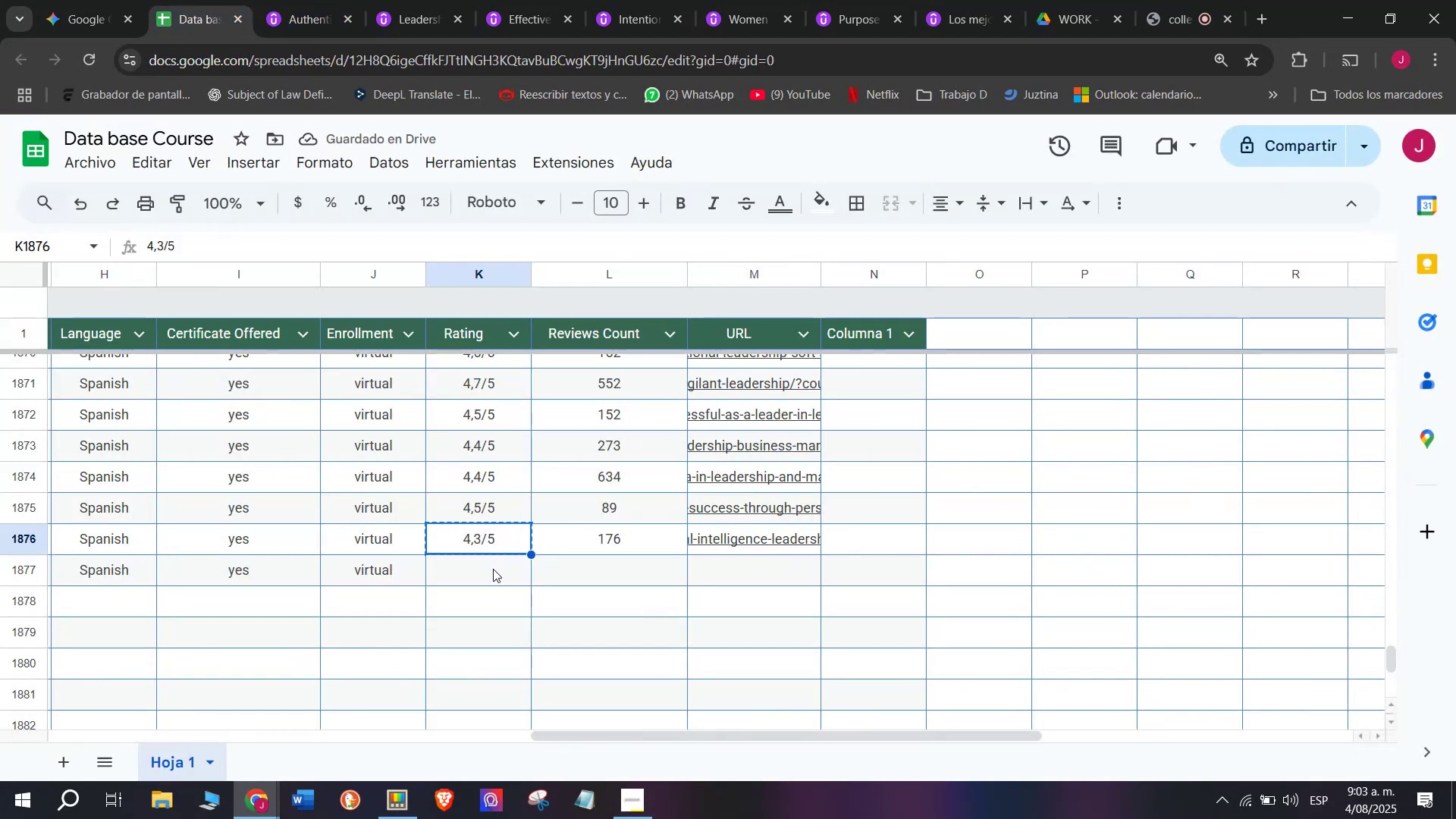 
key(Control+ControlLeft)
 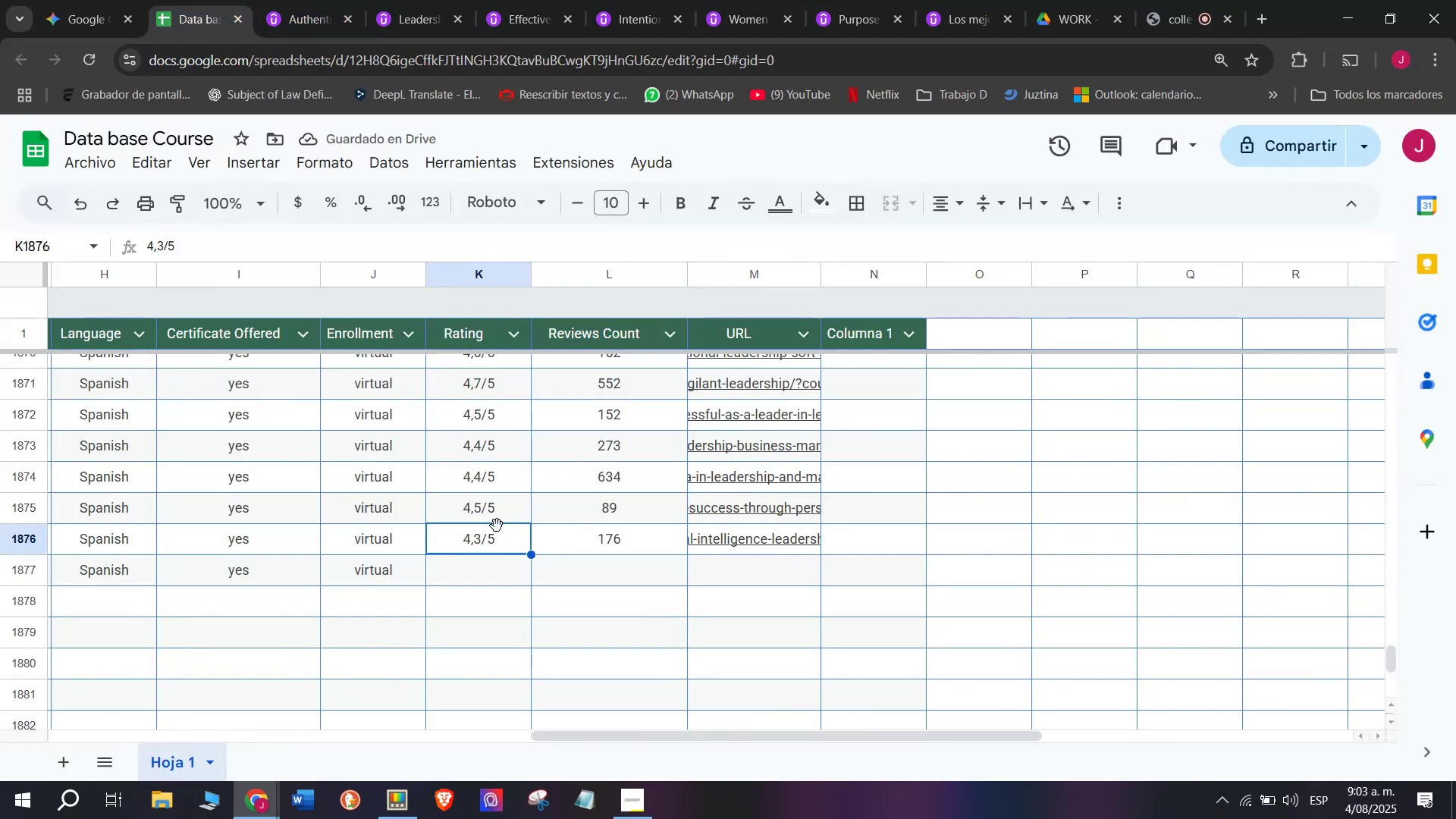 
key(Control+C)
 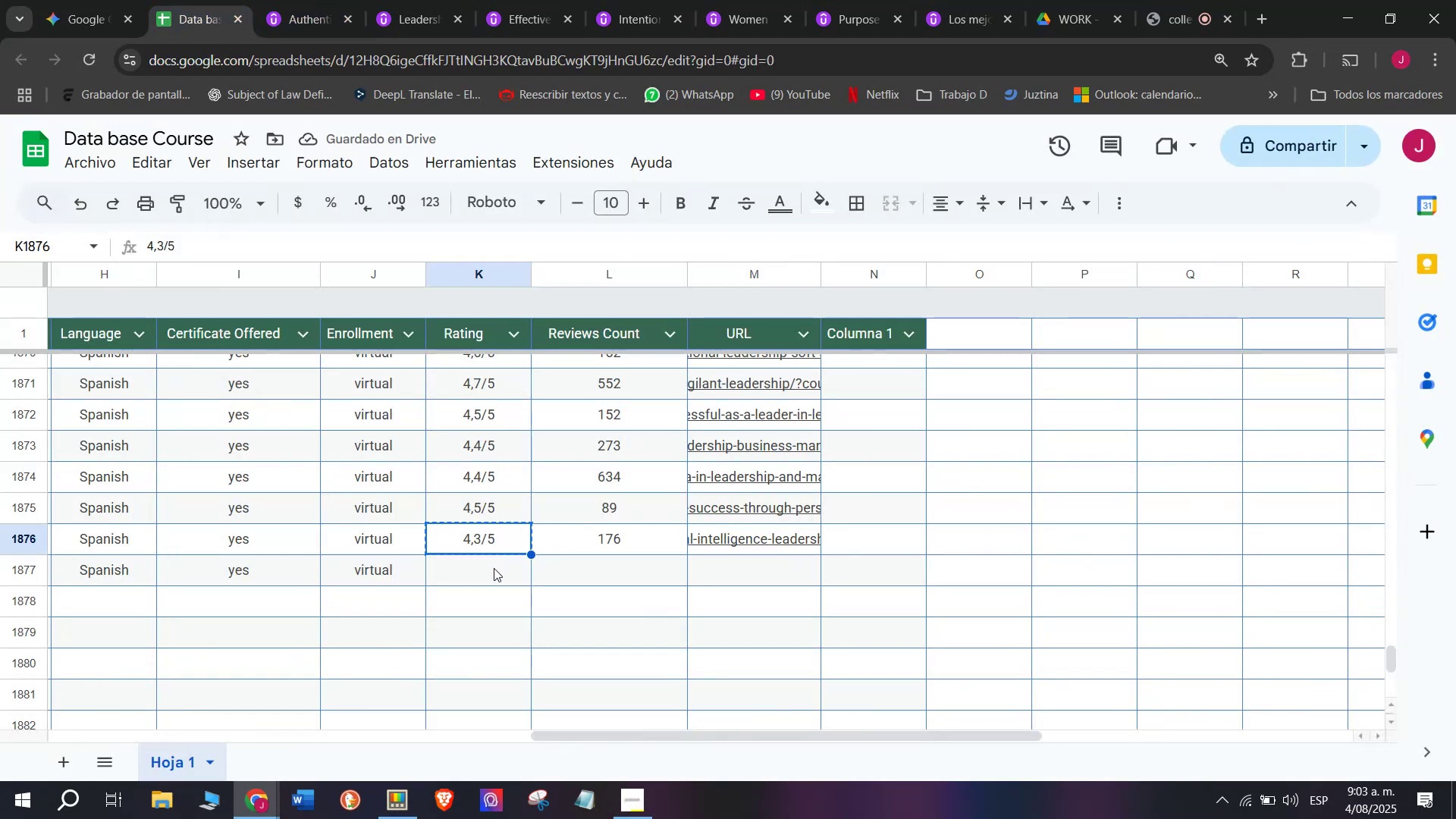 
left_click([493, 569])
 